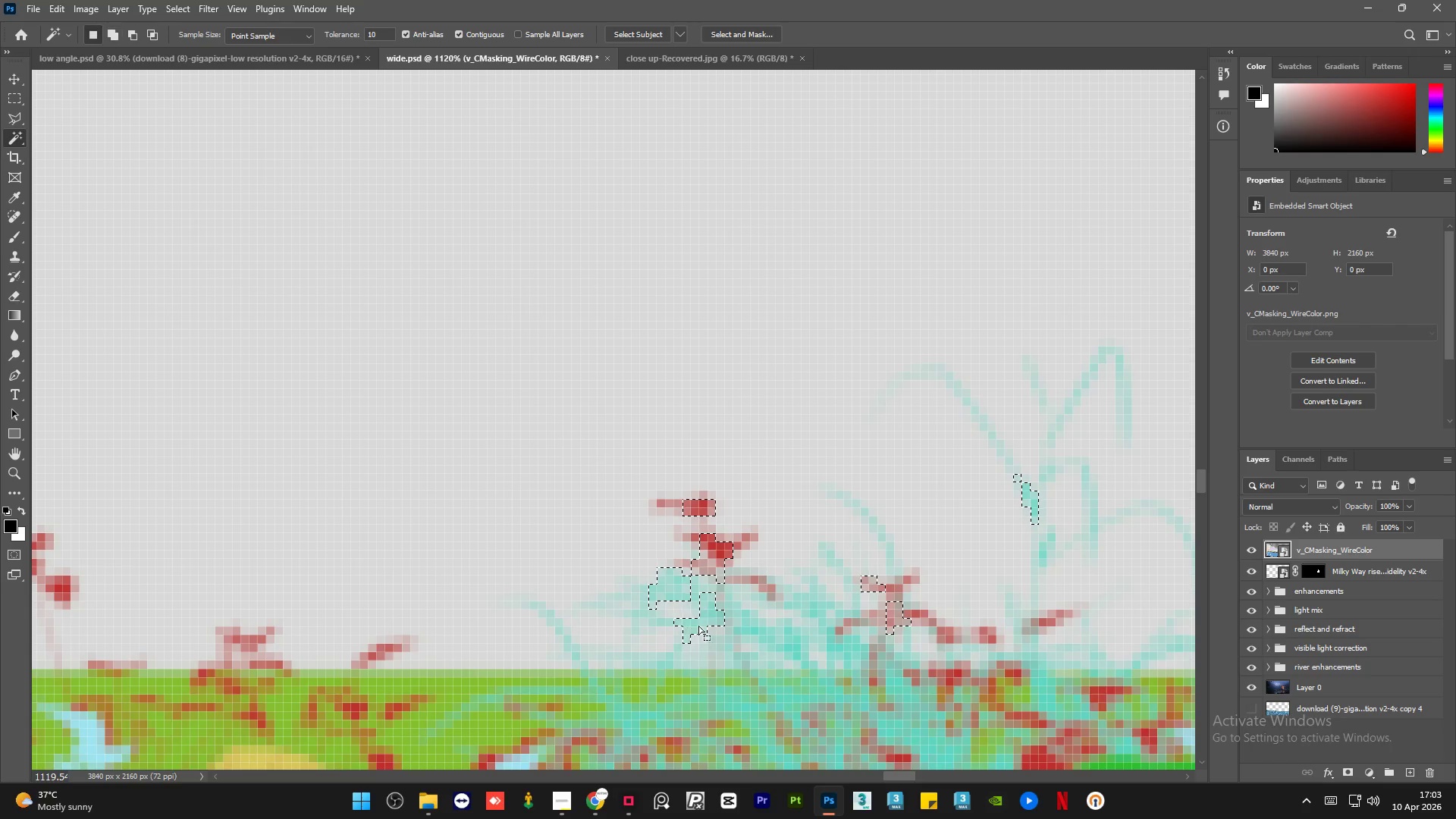 
hold_key(key=AltLeft, duration=1.19)
 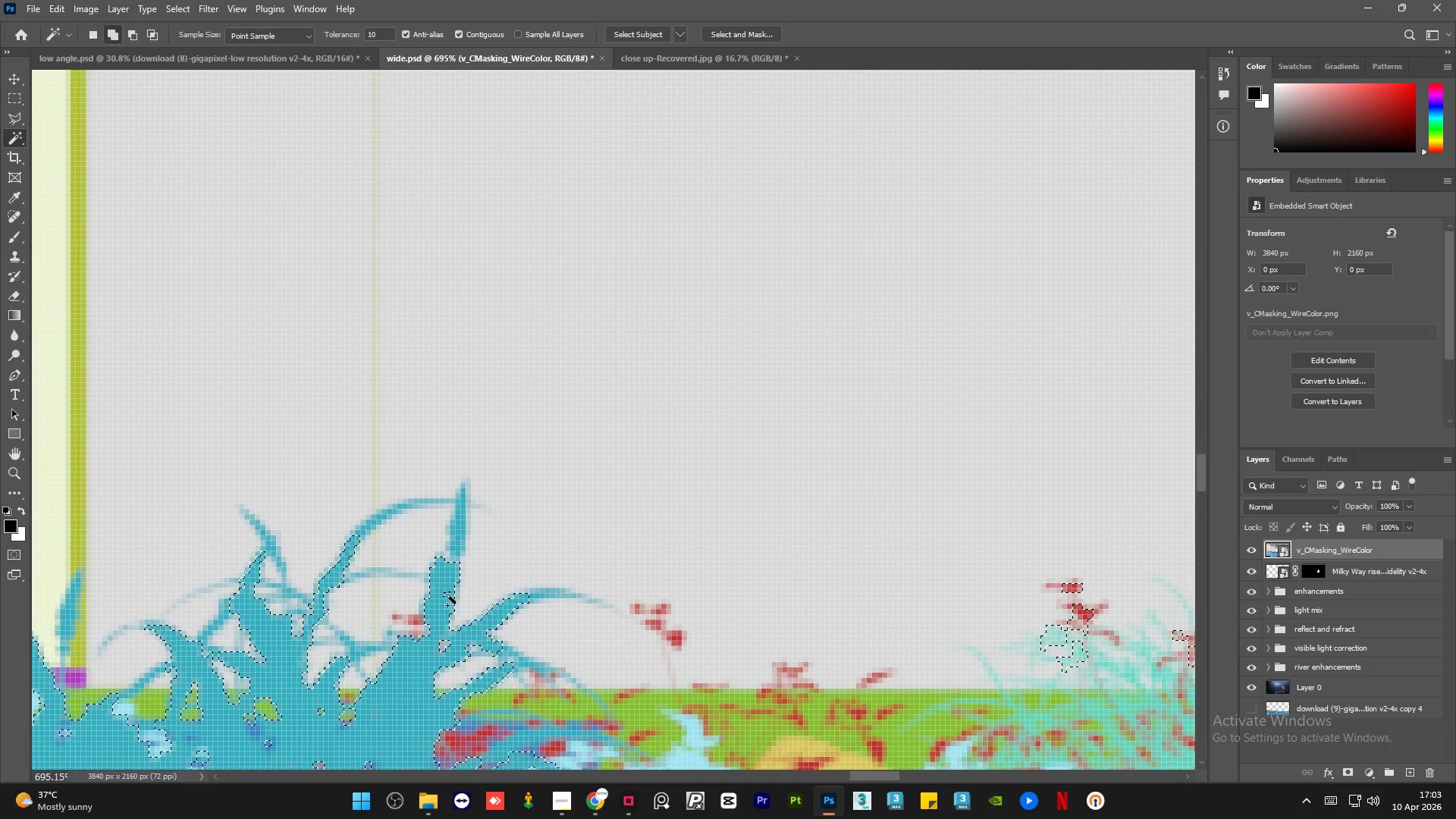 
hold_key(key=AltLeft, duration=10.81)
 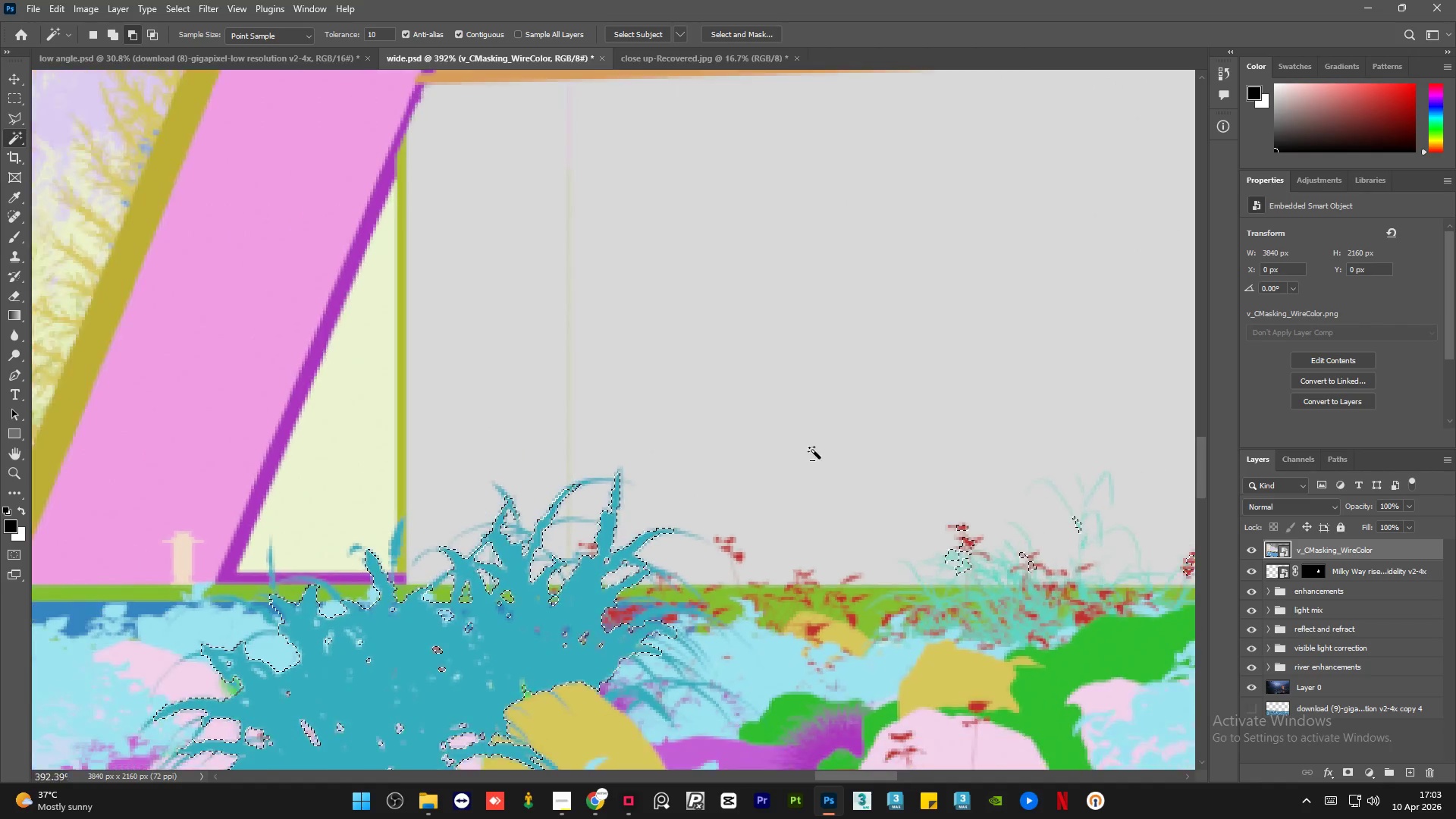 
hold_key(key=ShiftLeft, duration=0.47)
 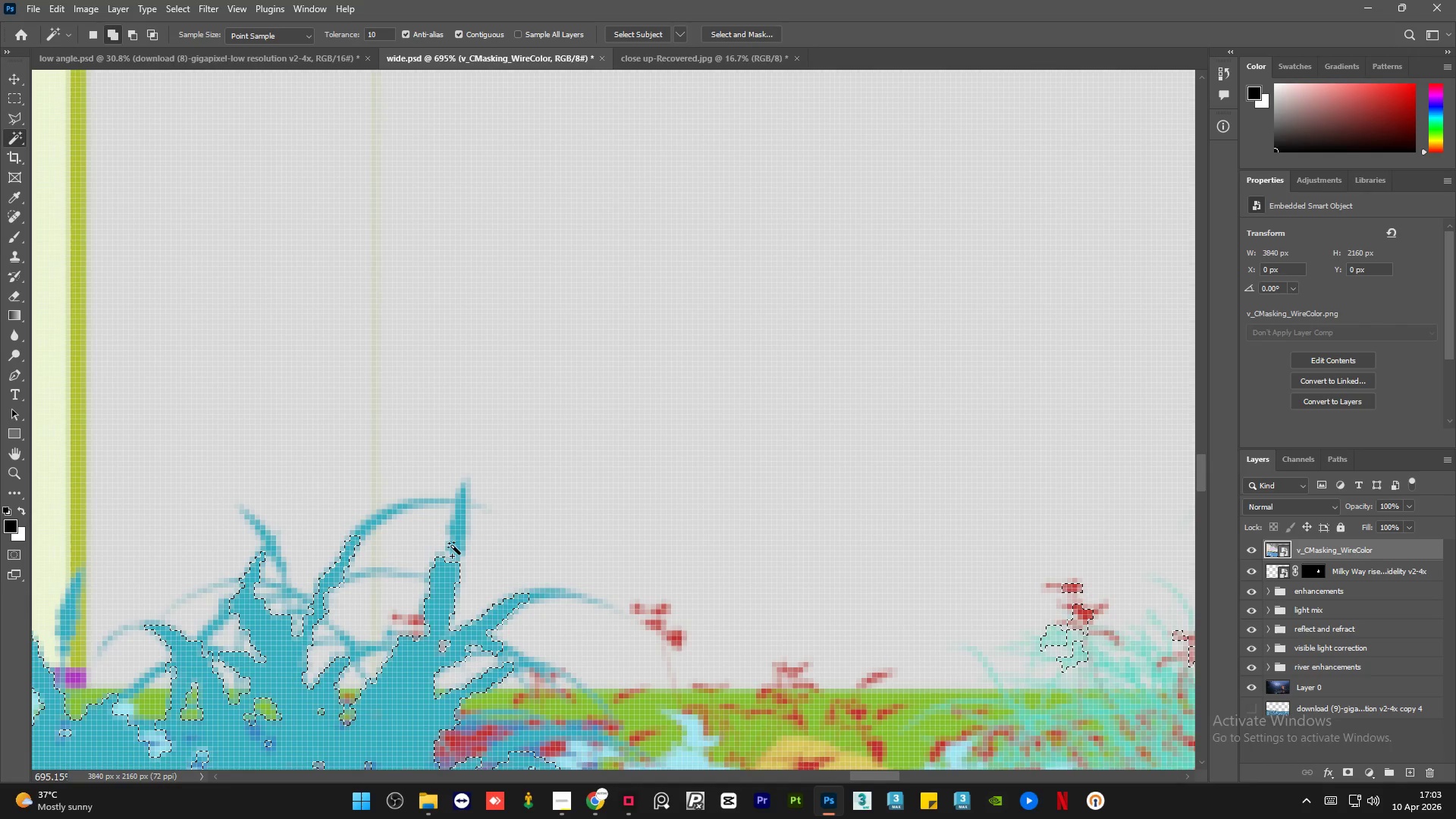 
scroll: coordinate [371, 595], scroll_direction: down, amount: 5.0
 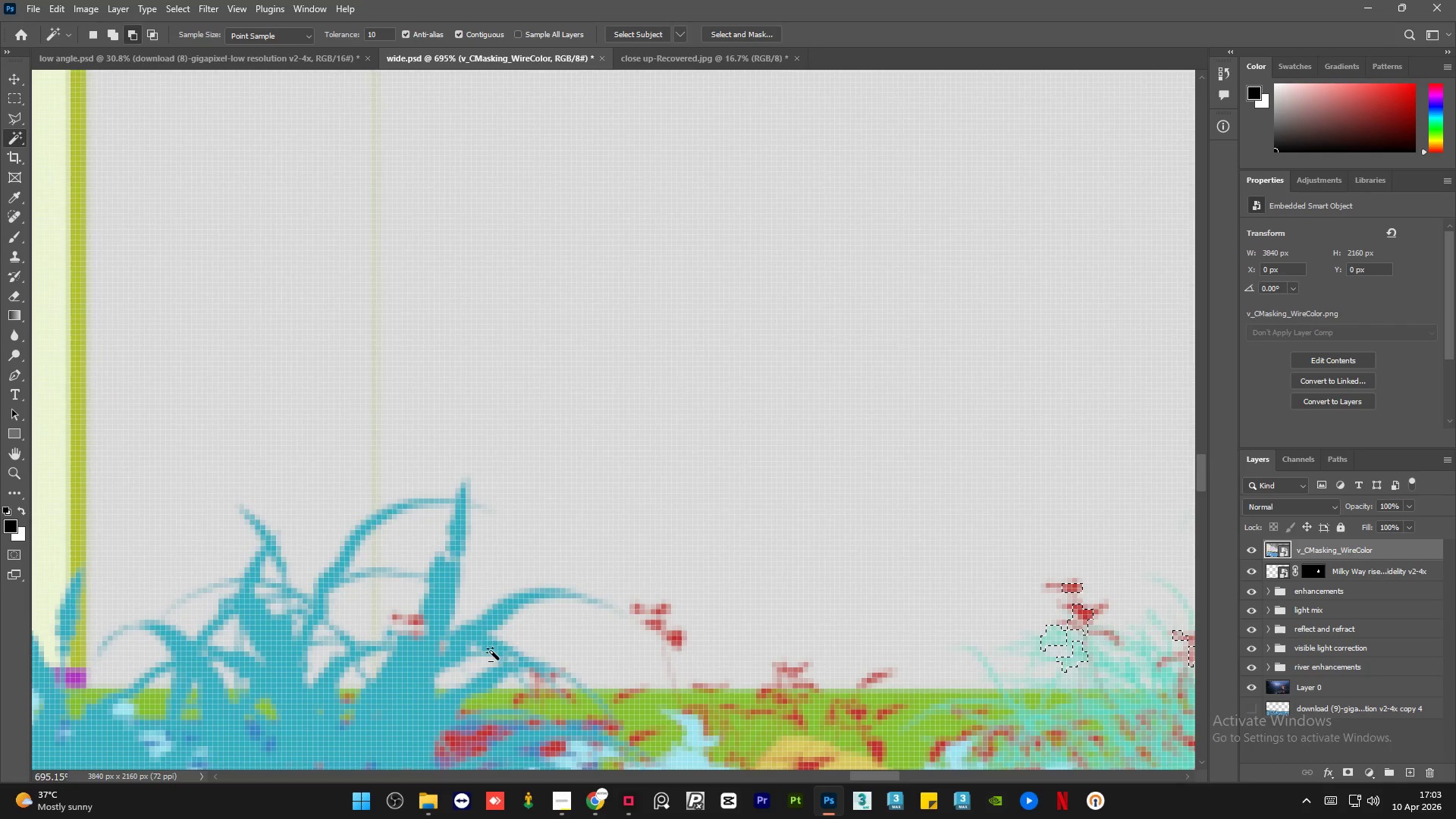 
left_click([450, 590])
 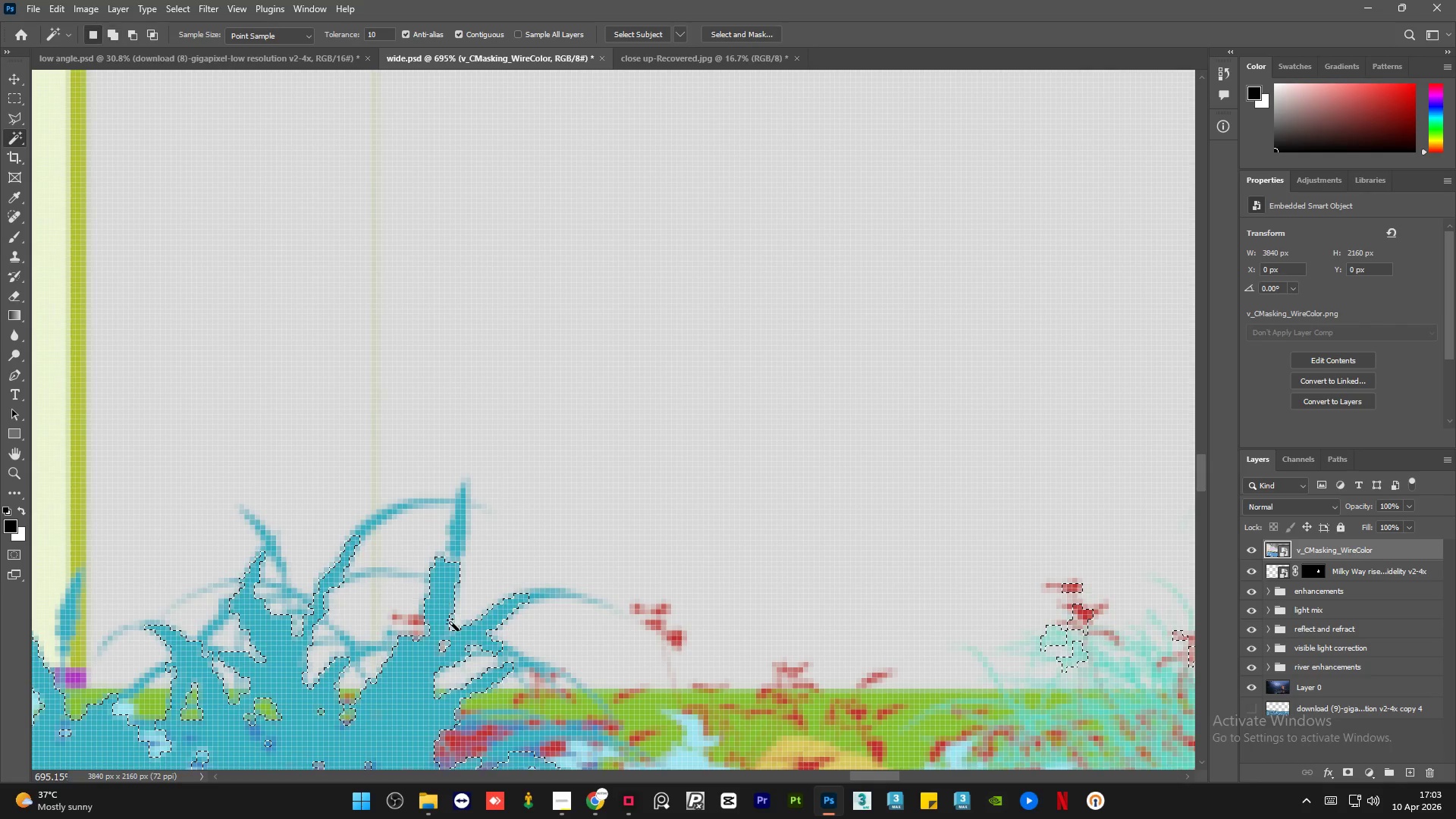 
hold_key(key=ShiftLeft, duration=0.88)
left_click([456, 539])
 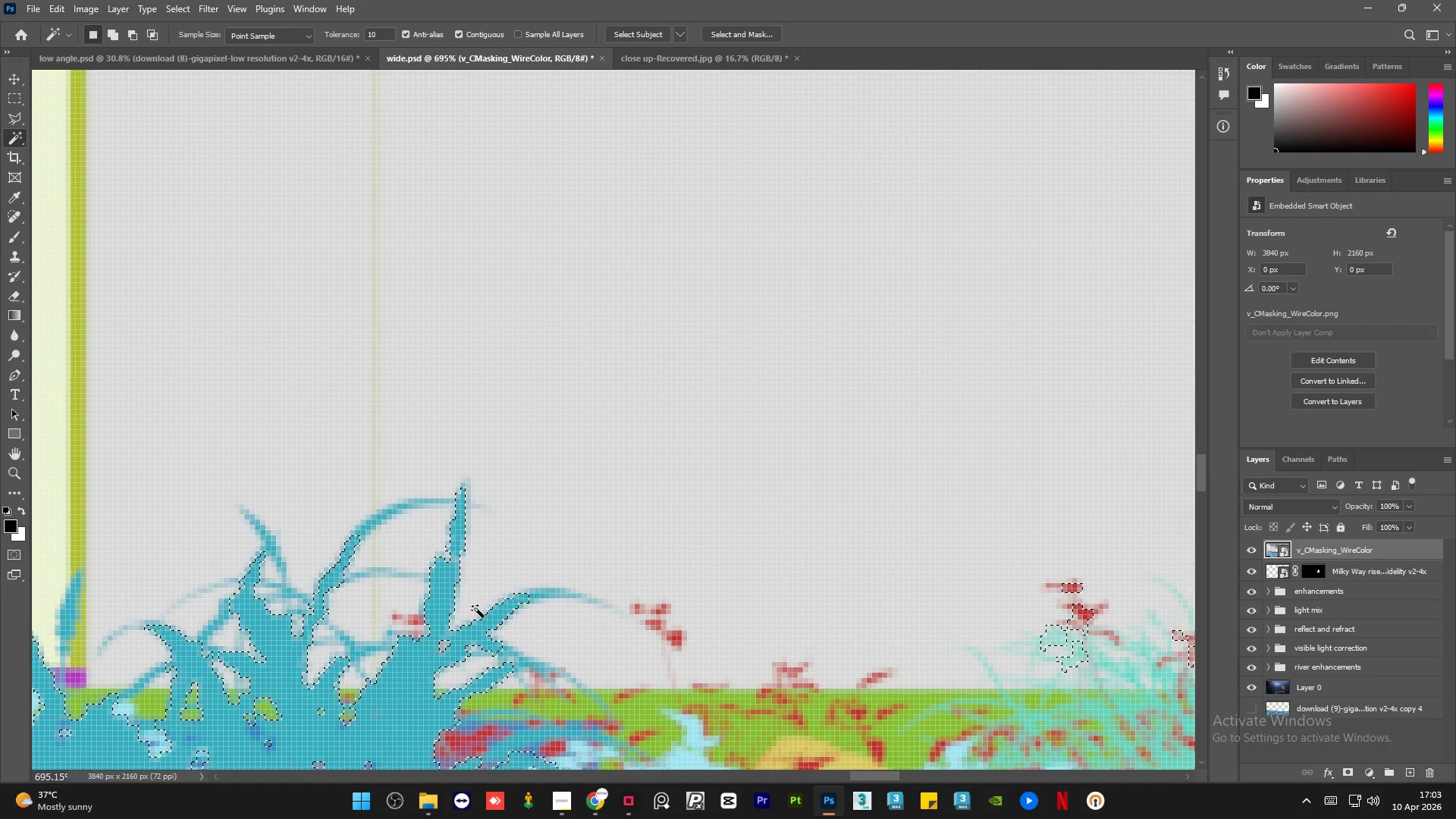 
hold_key(key=ShiftLeft, duration=1.24)
 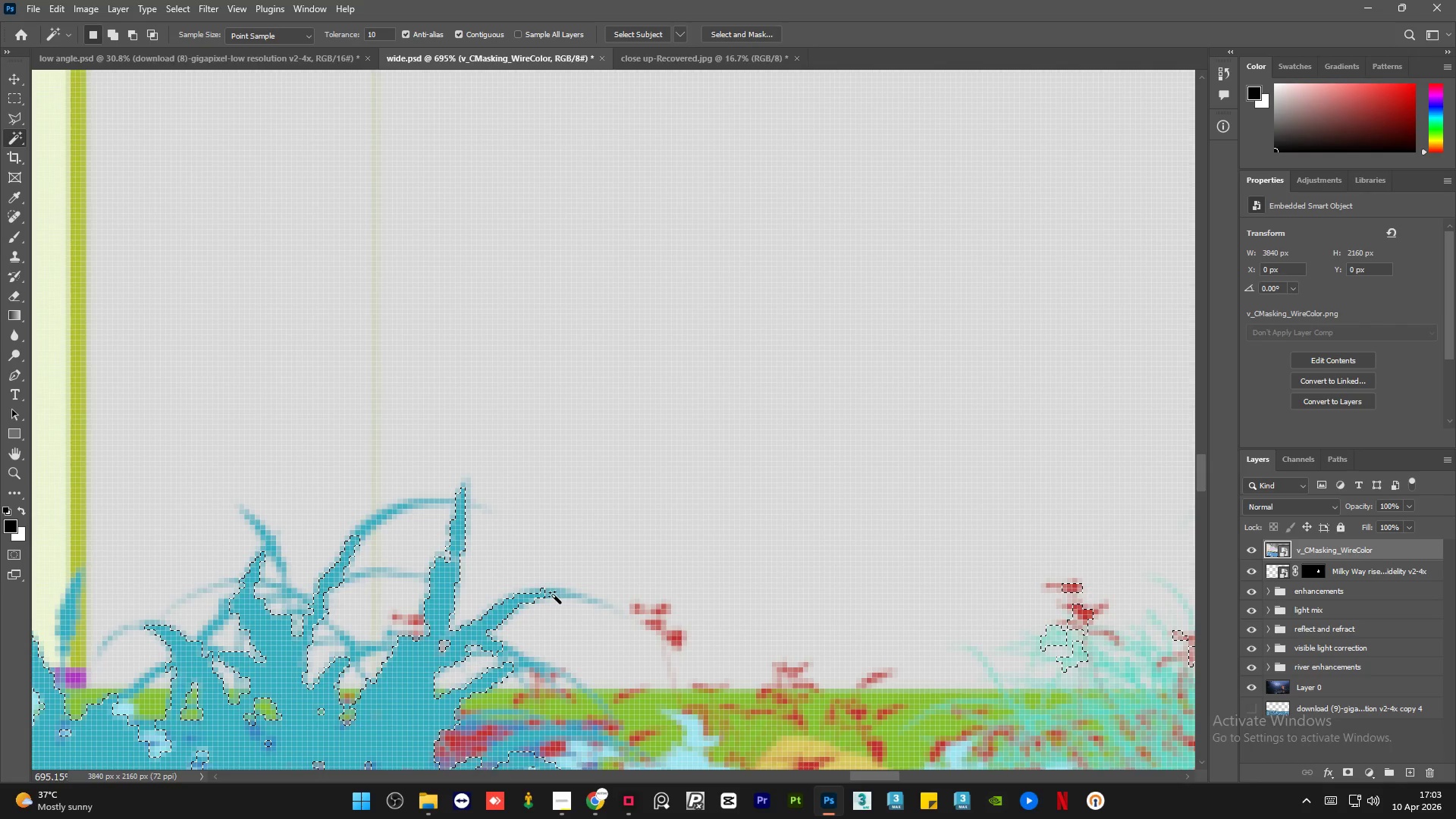 
hold_key(key=ShiftLeft, duration=1.45)
left_click([554, 593])
 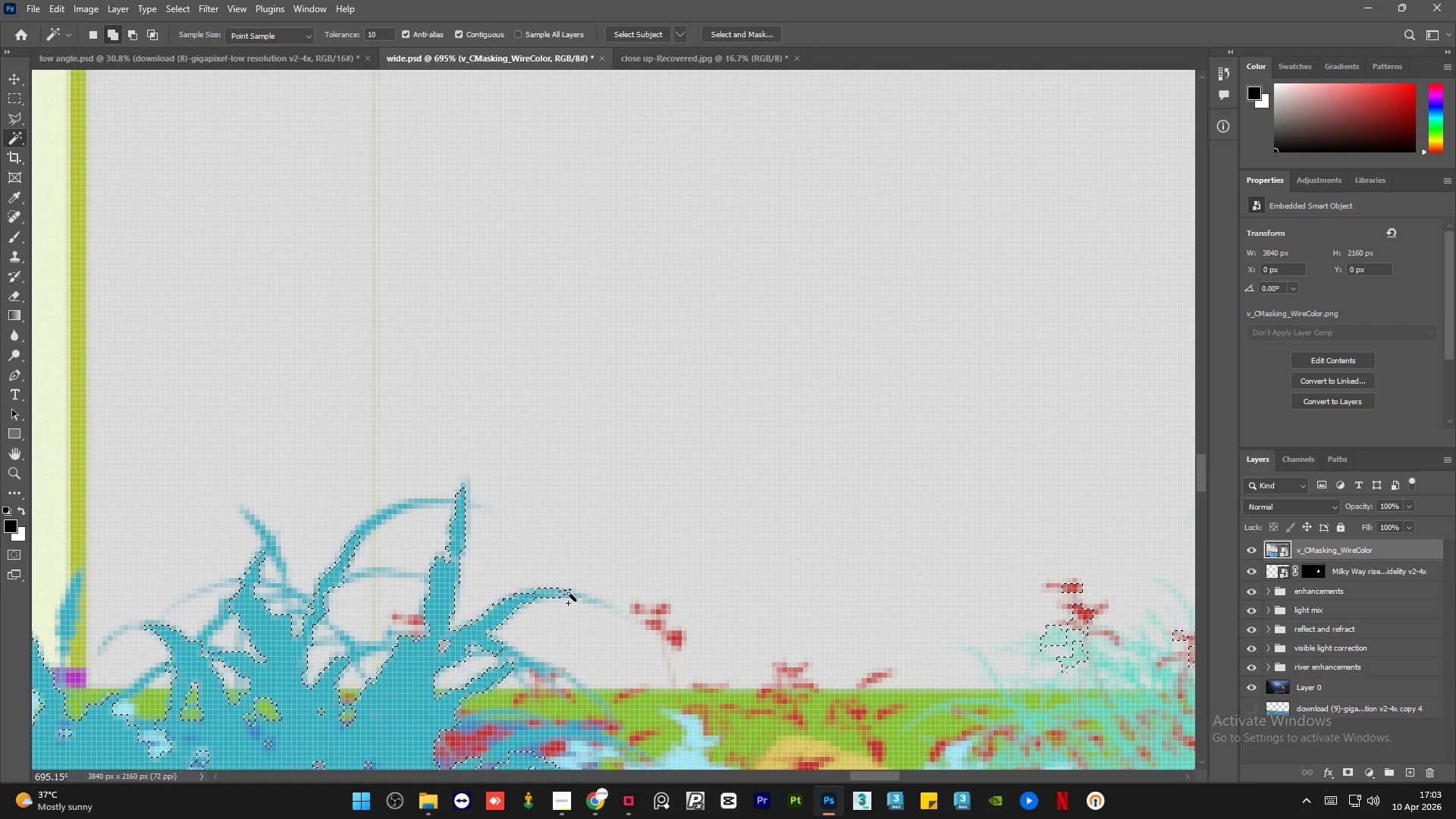 
left_click([569, 593])
 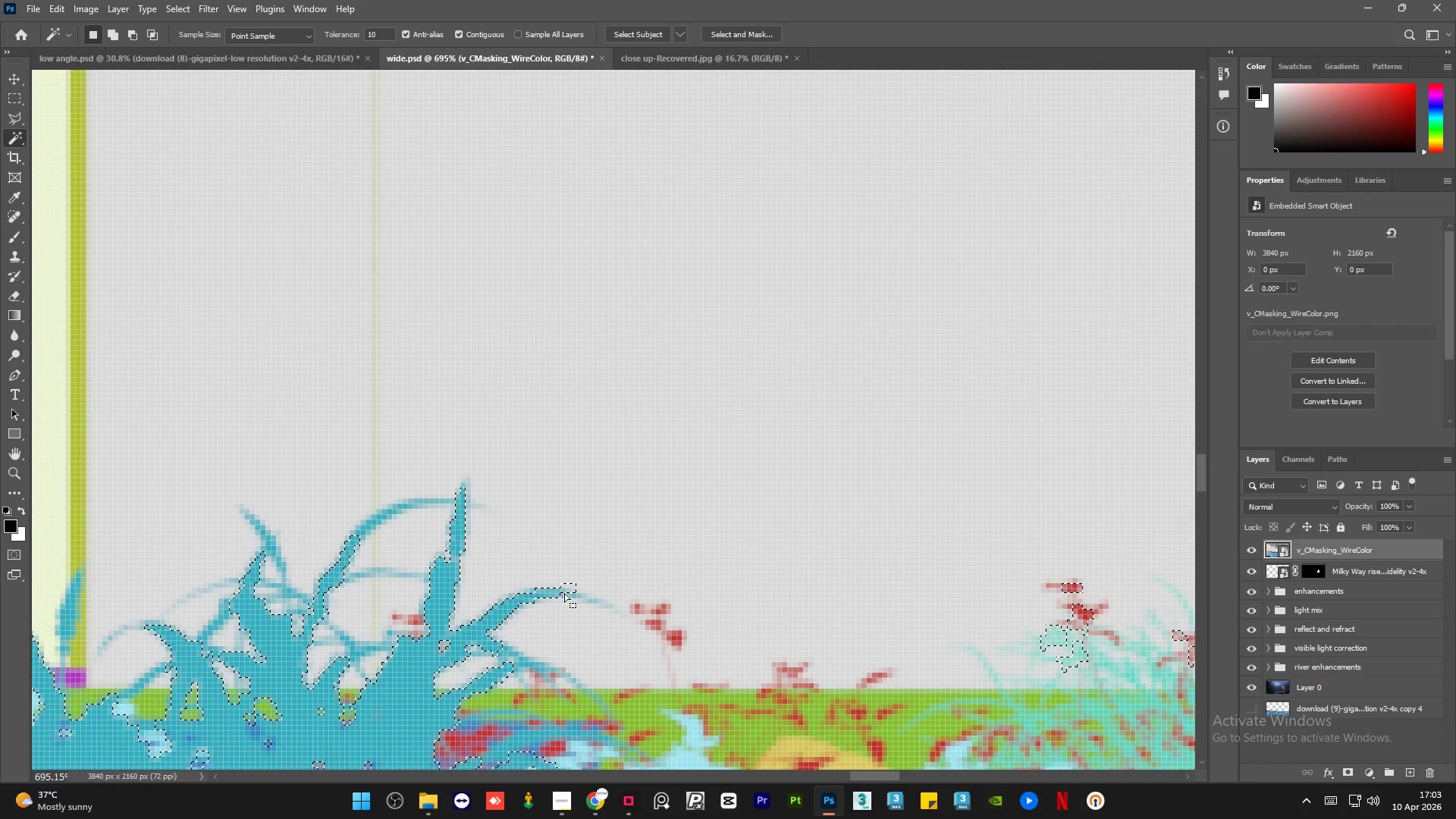 
key(Control+Z)
 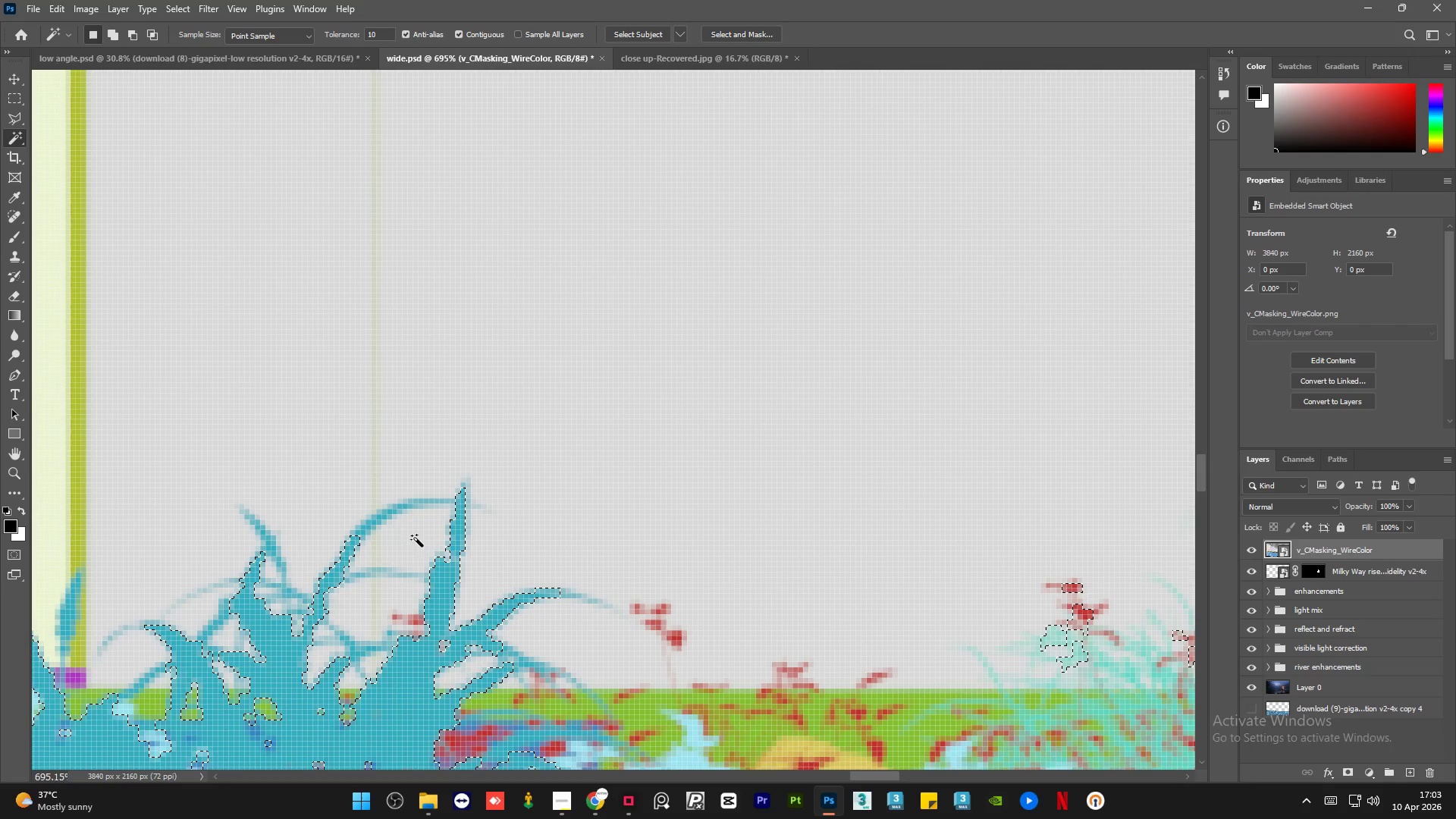 
hold_key(key=ShiftLeft, duration=1.5)
left_click([363, 528])
 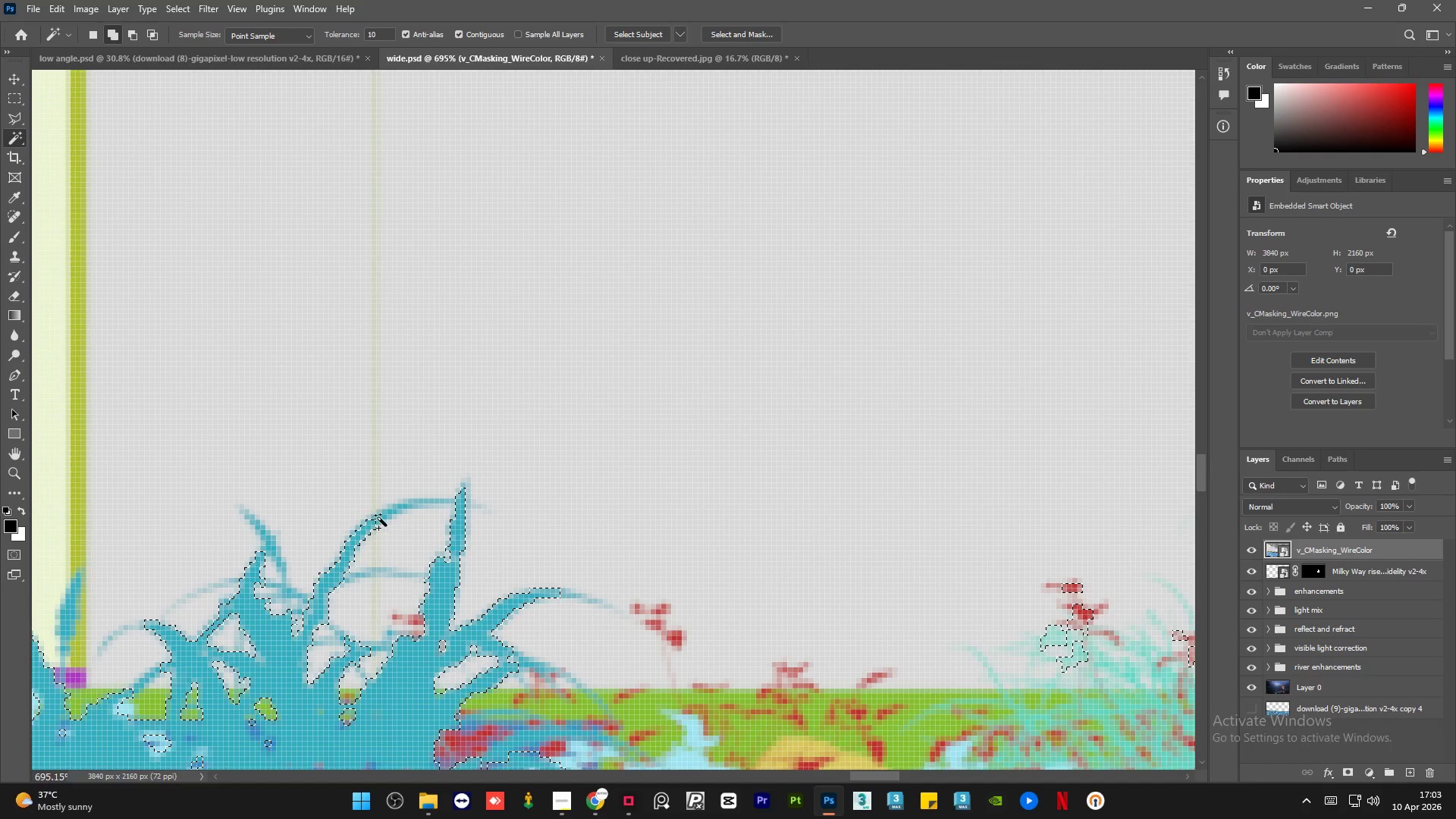 
hold_key(key=ShiftLeft, duration=0.72)
 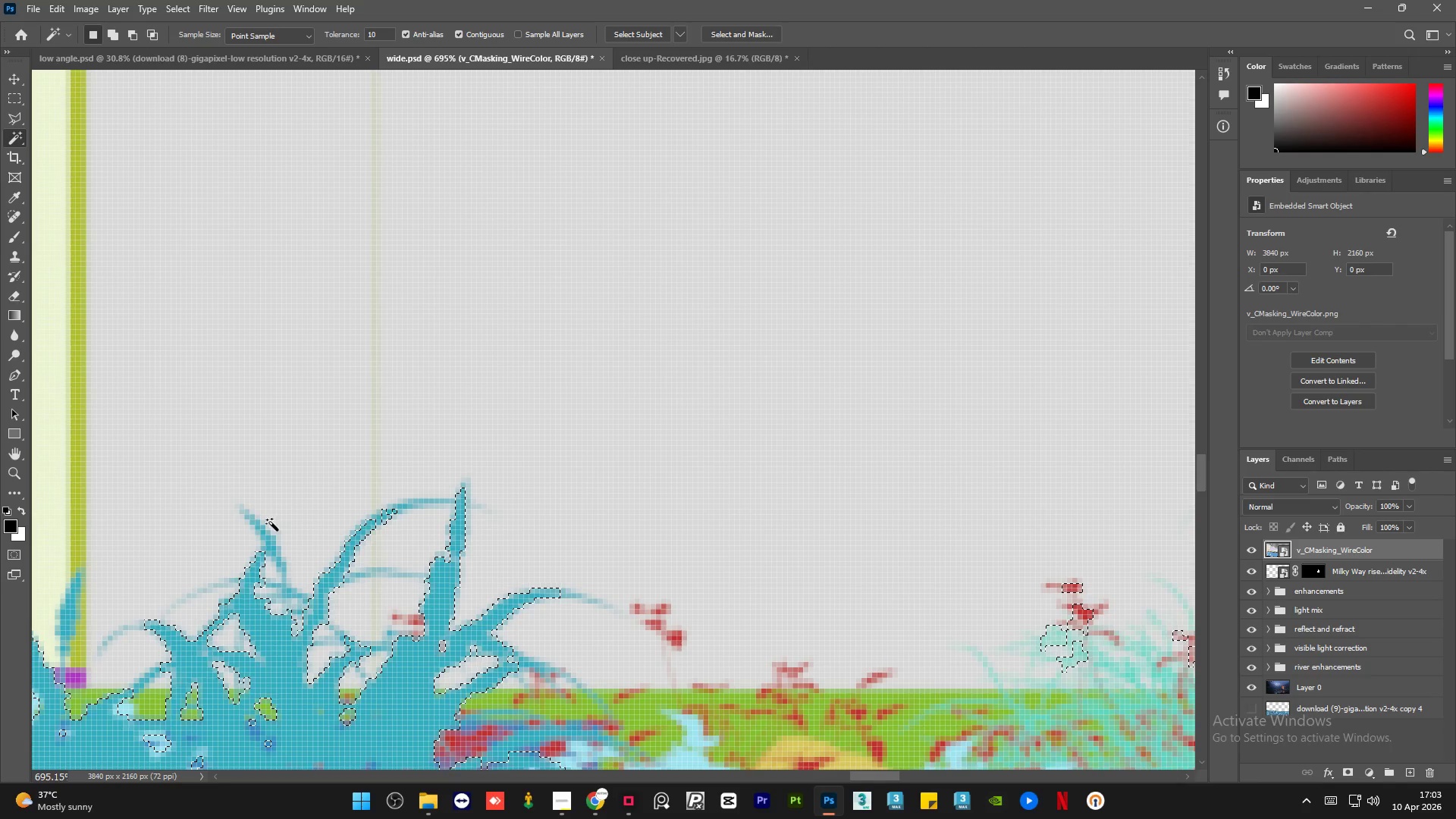 
hold_key(key=ShiftLeft, duration=1.5)
left_click([265, 536])
 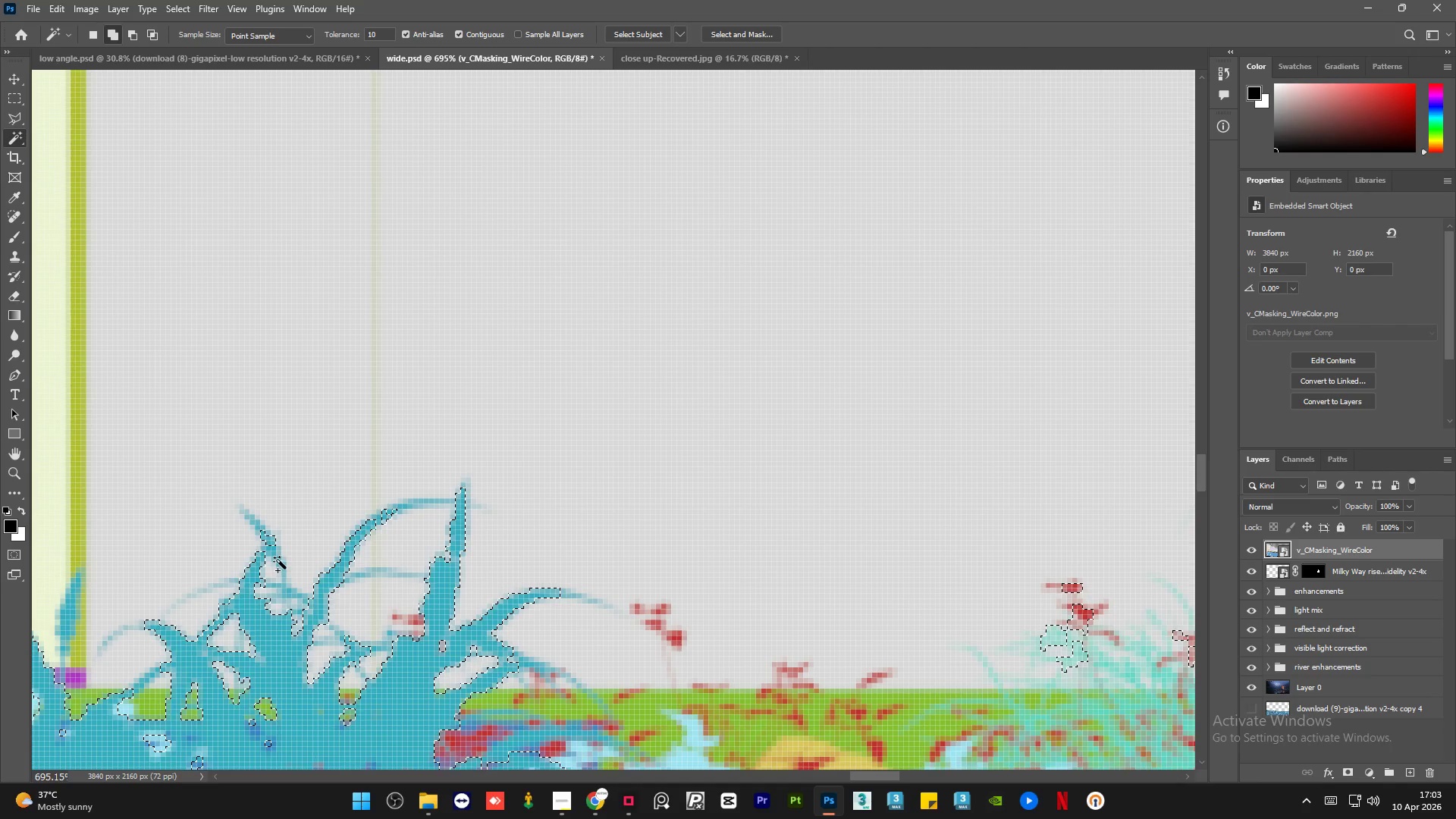 
left_click([272, 549])
 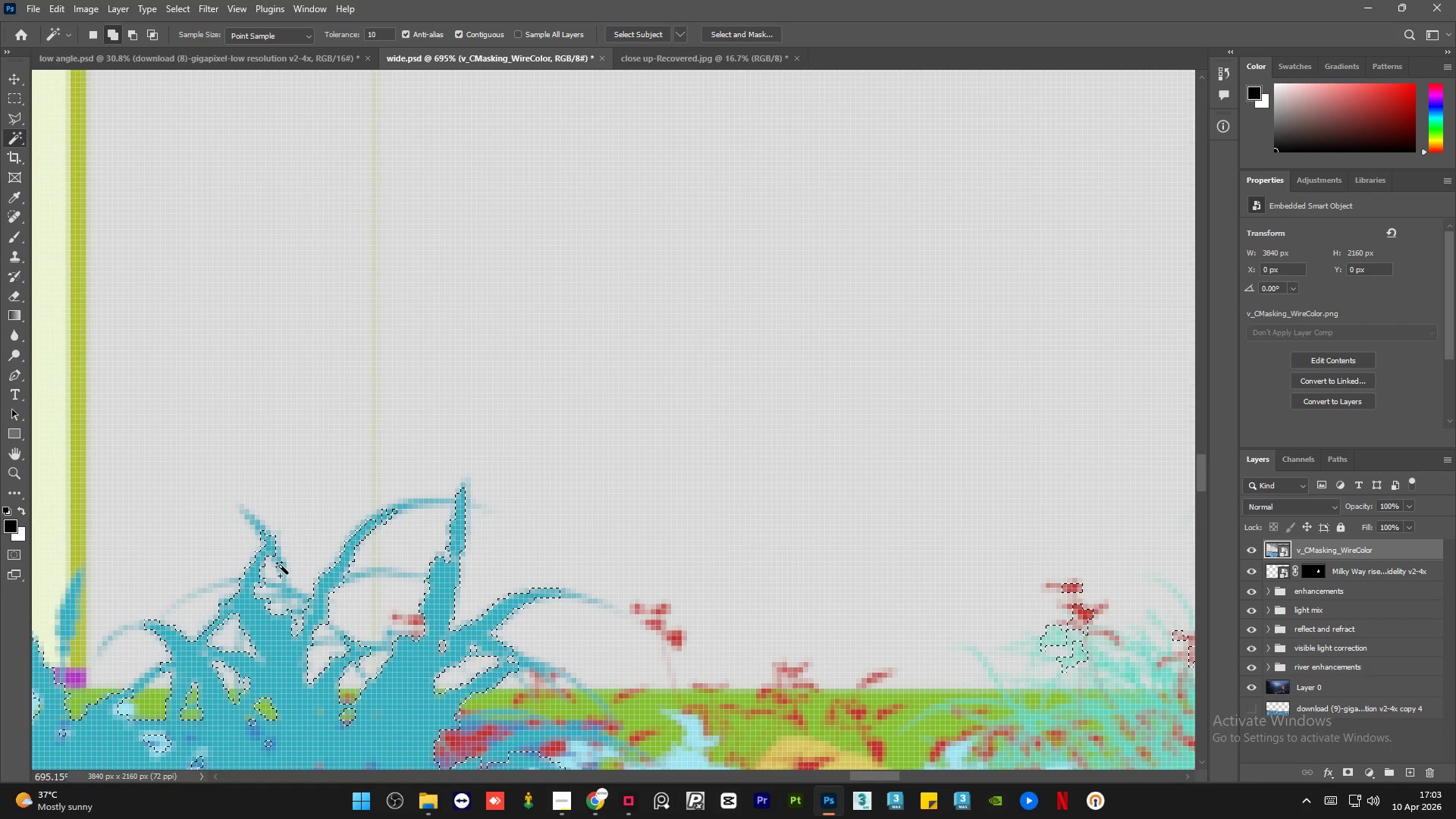 
hold_key(key=ShiftLeft, duration=0.56)
left_click([281, 557])
 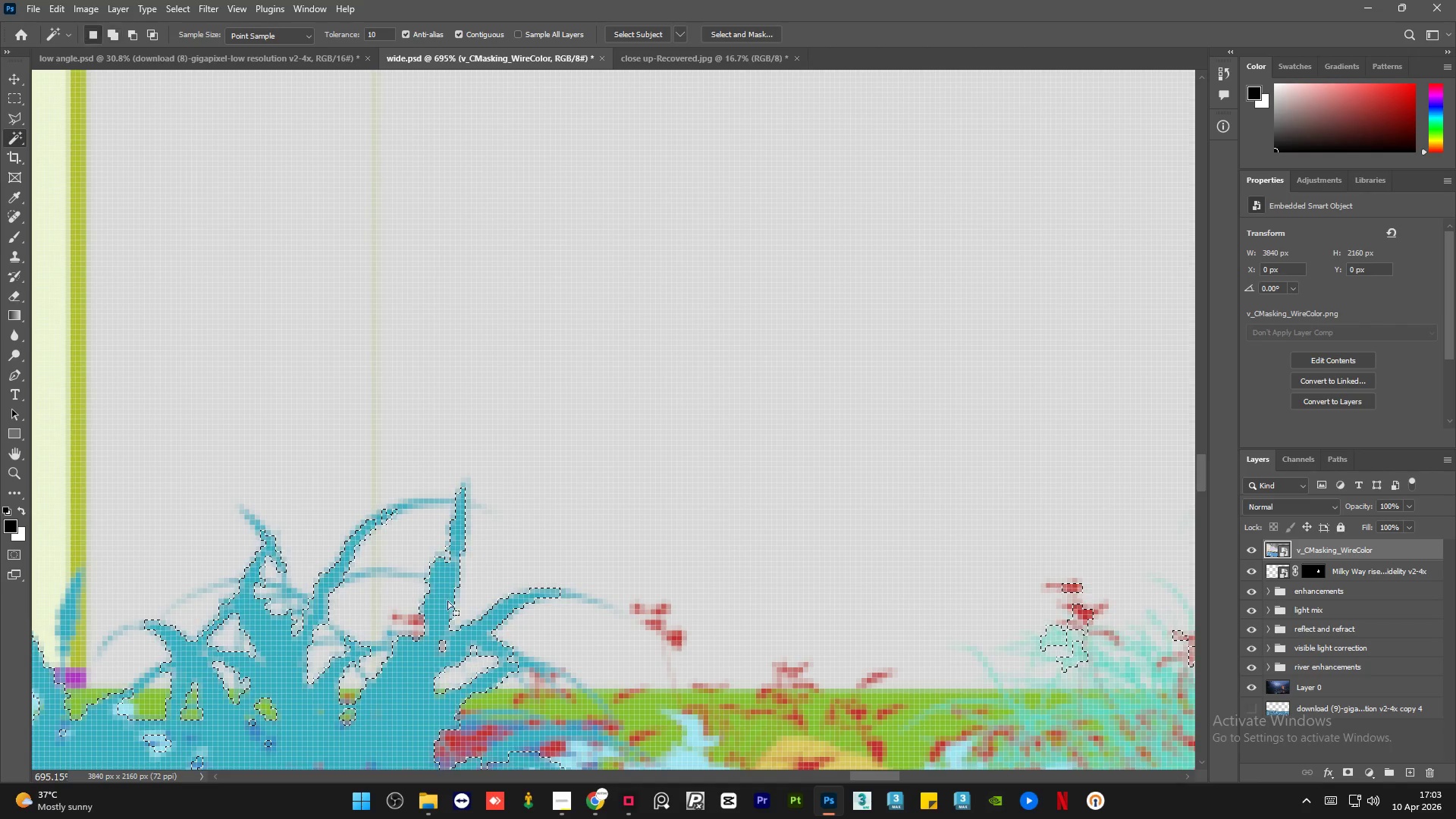 
hold_key(key=AltLeft, duration=1.38)
 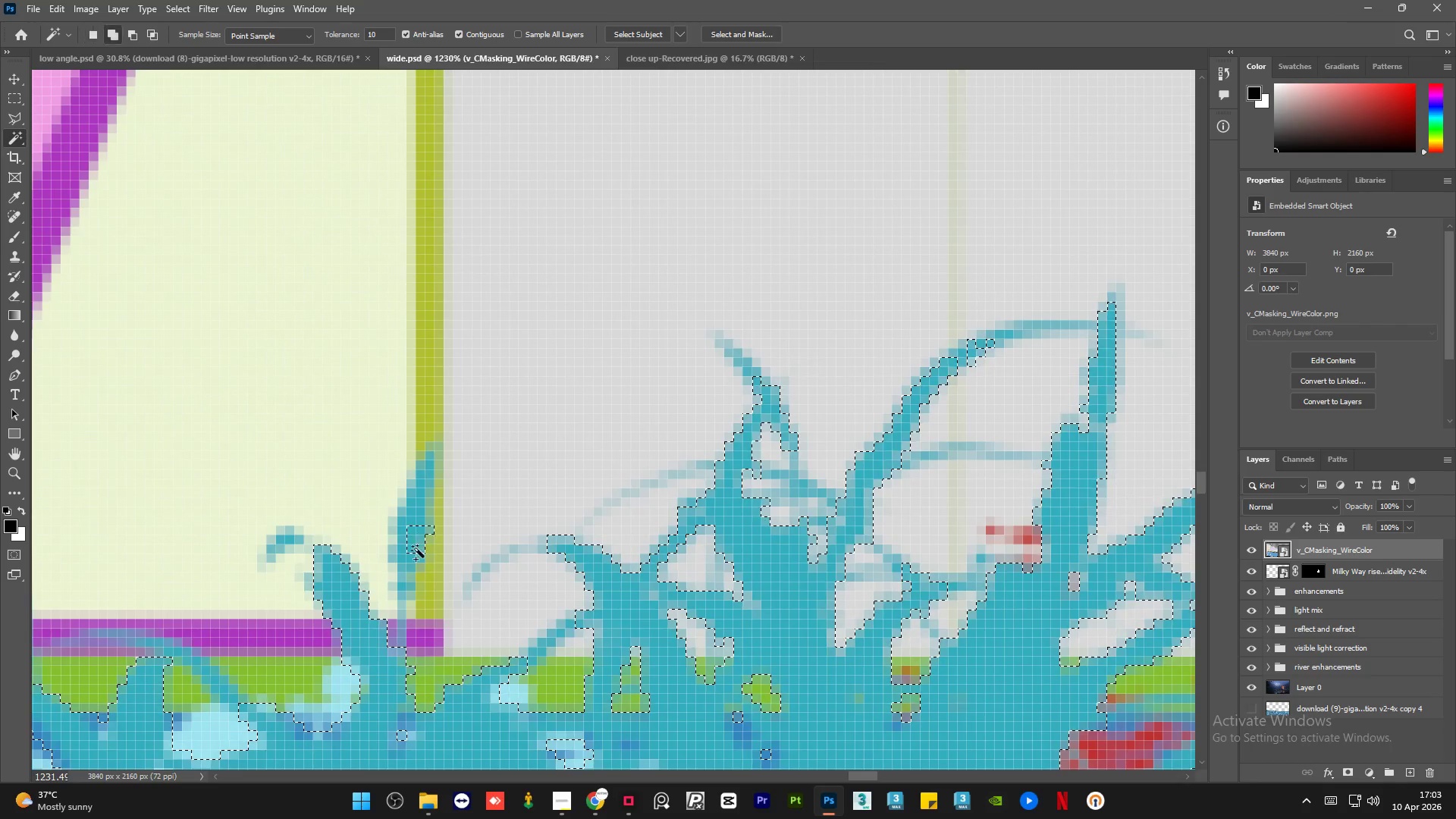 
hold_key(key=ShiftLeft, duration=1.51)
left_click([418, 535])
 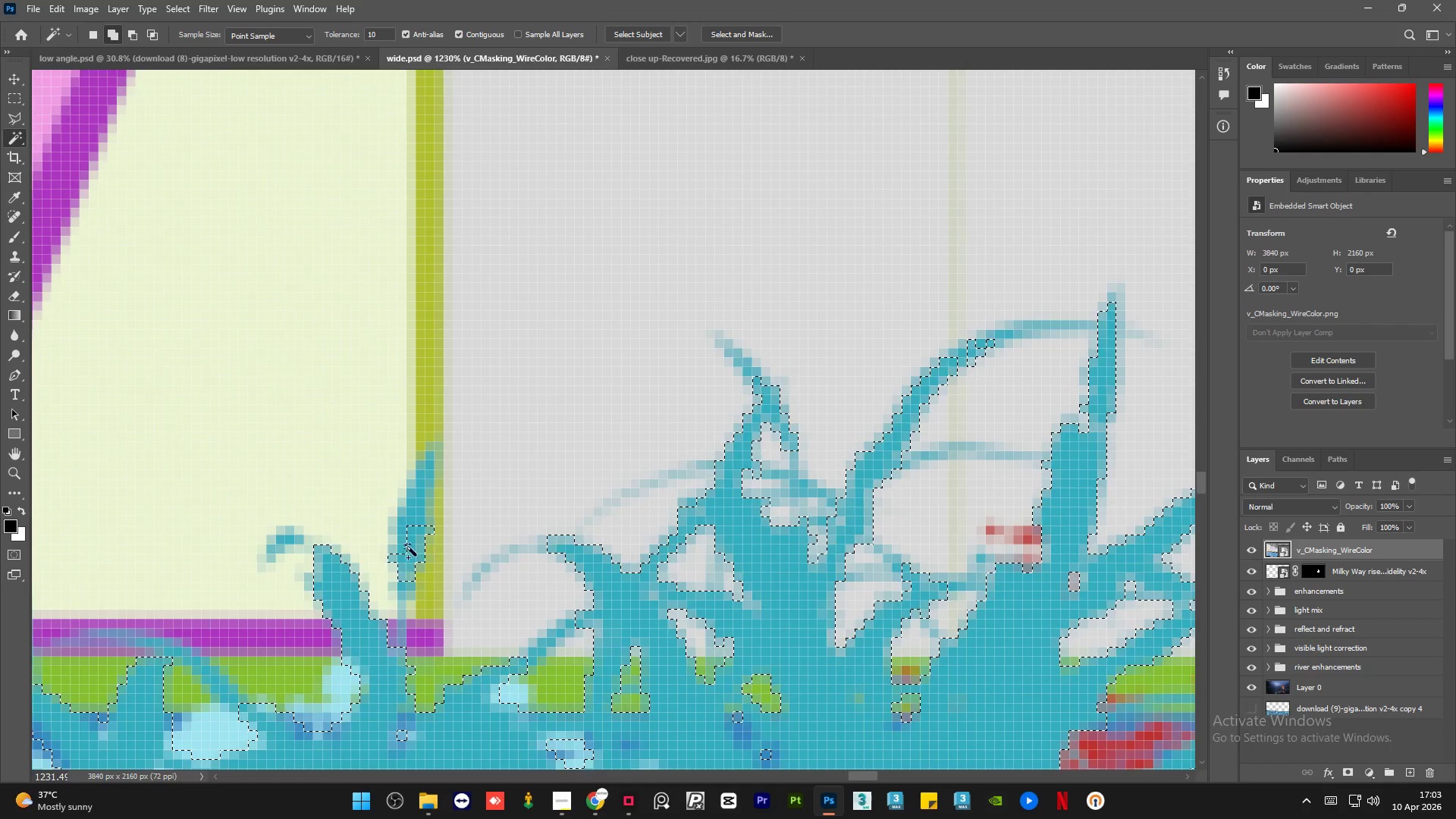 
scroll: coordinate [381, 552], scroll_direction: up, amount: 6.0
 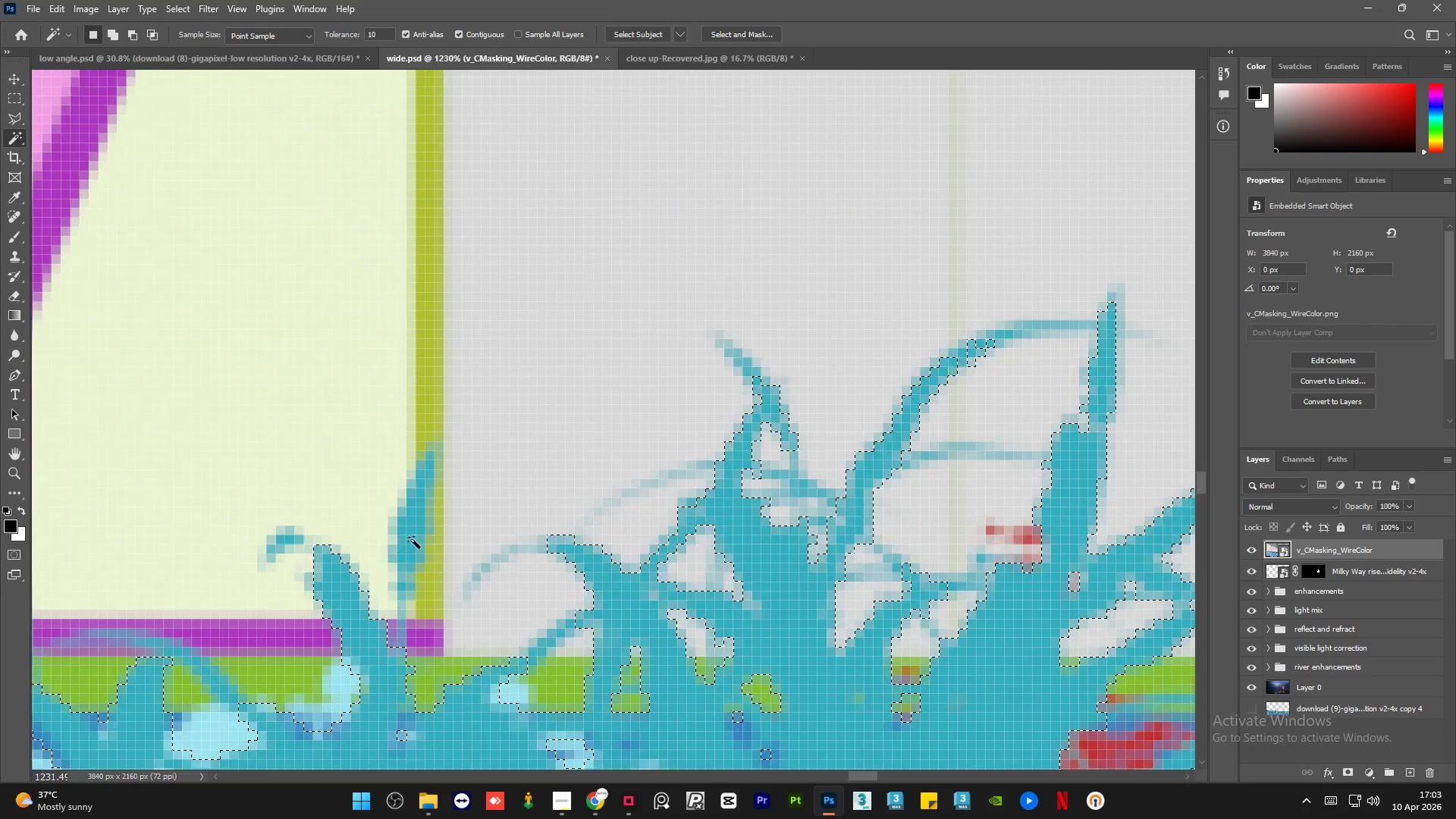 
left_click([409, 490])
 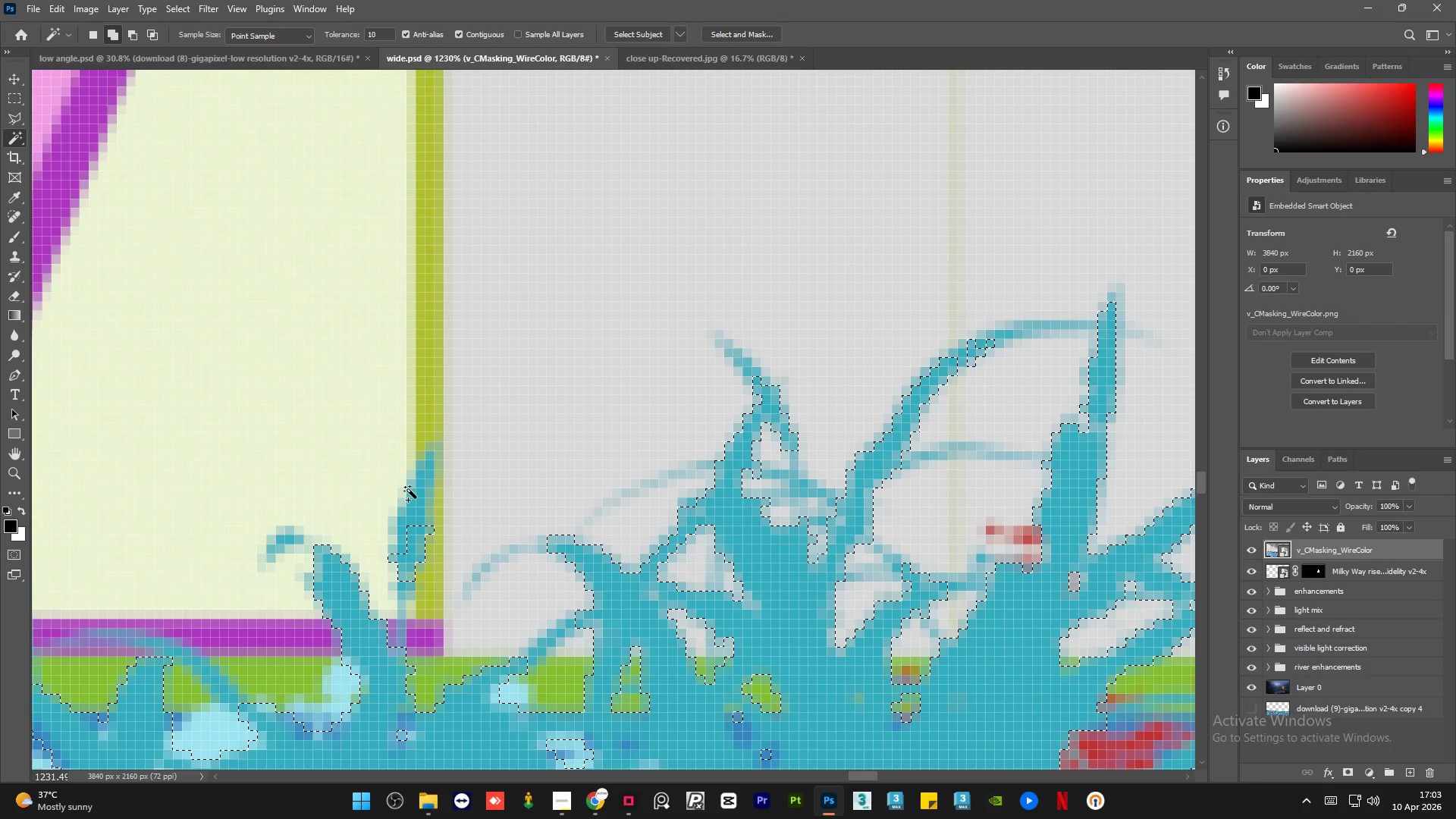 
hold_key(key=ShiftLeft, duration=1.5)
left_click([408, 522])
 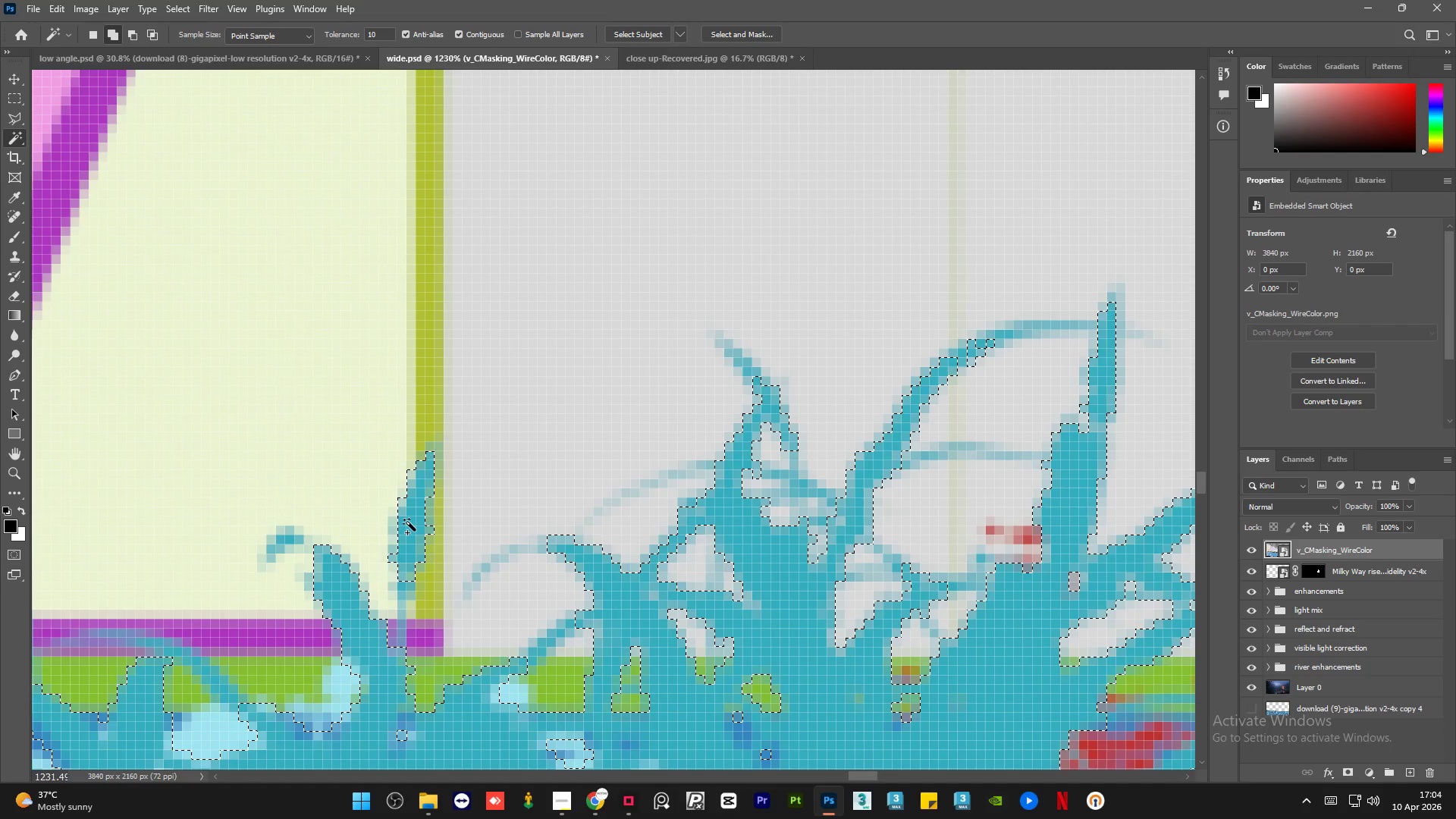 
hold_key(key=ShiftLeft, duration=1.52)
left_click([287, 542])
 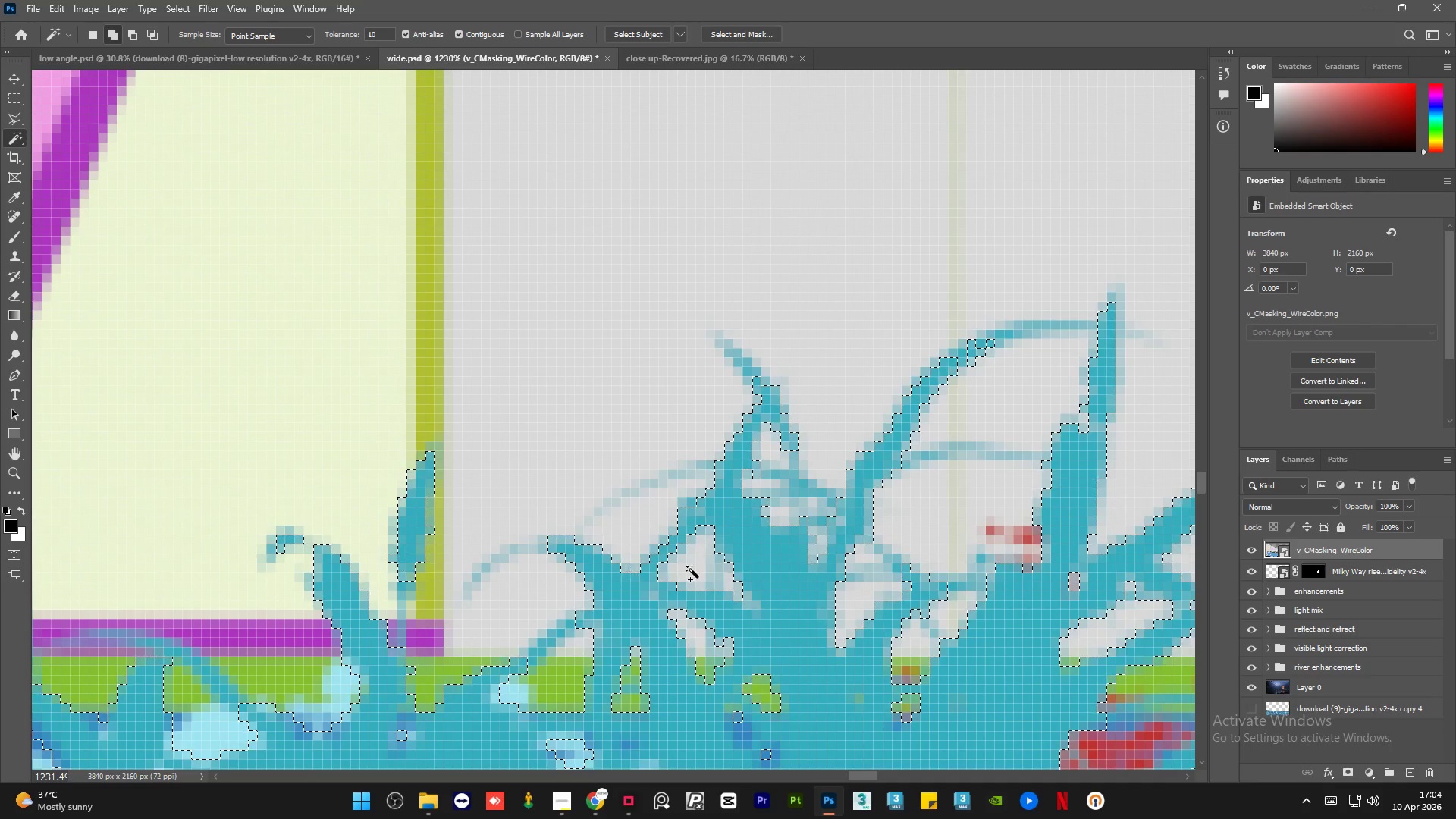 
hold_key(key=ShiftLeft, duration=1.52)
 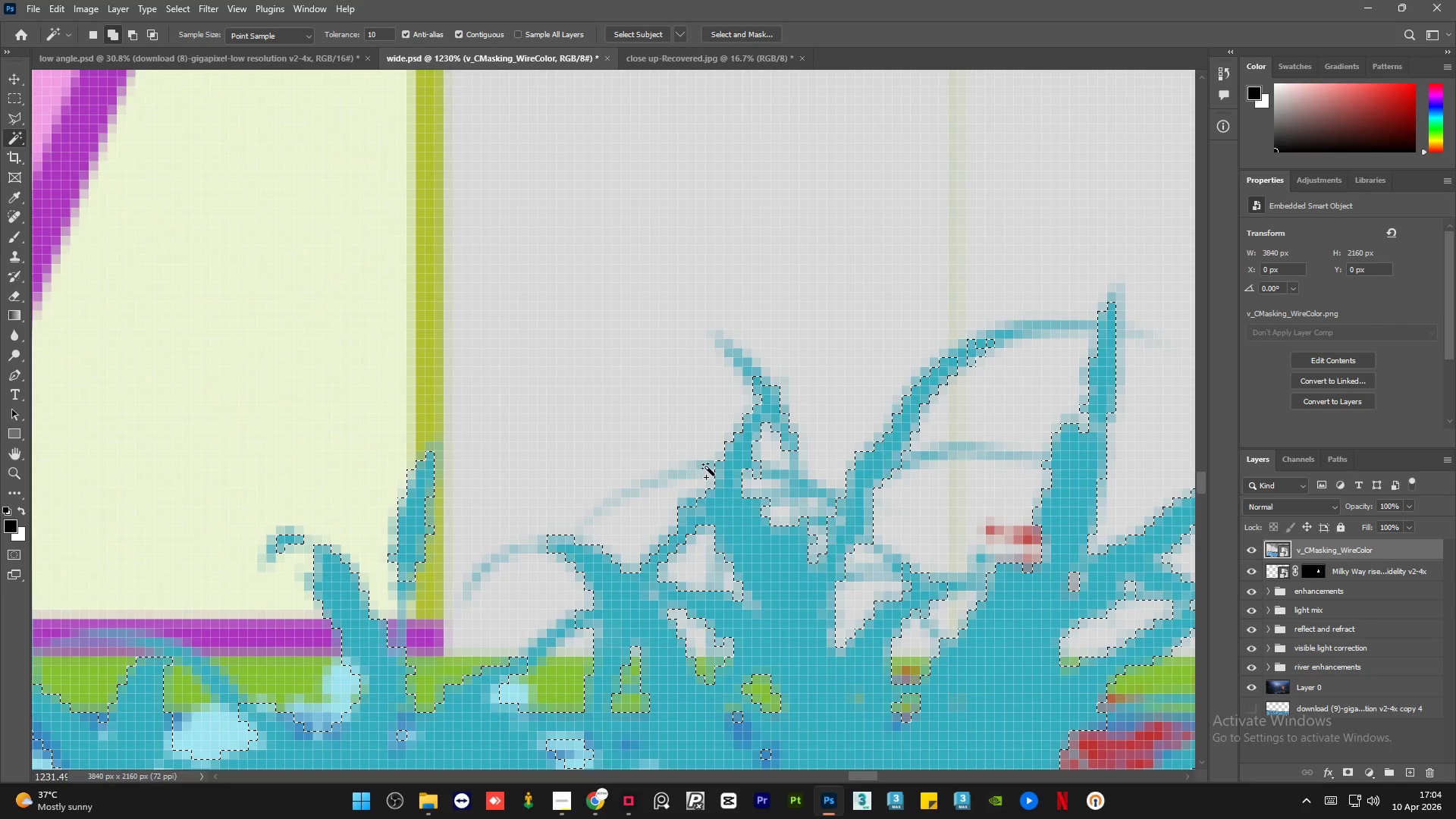 
hold_key(key=ShiftLeft, duration=0.86)
left_click([707, 467])
 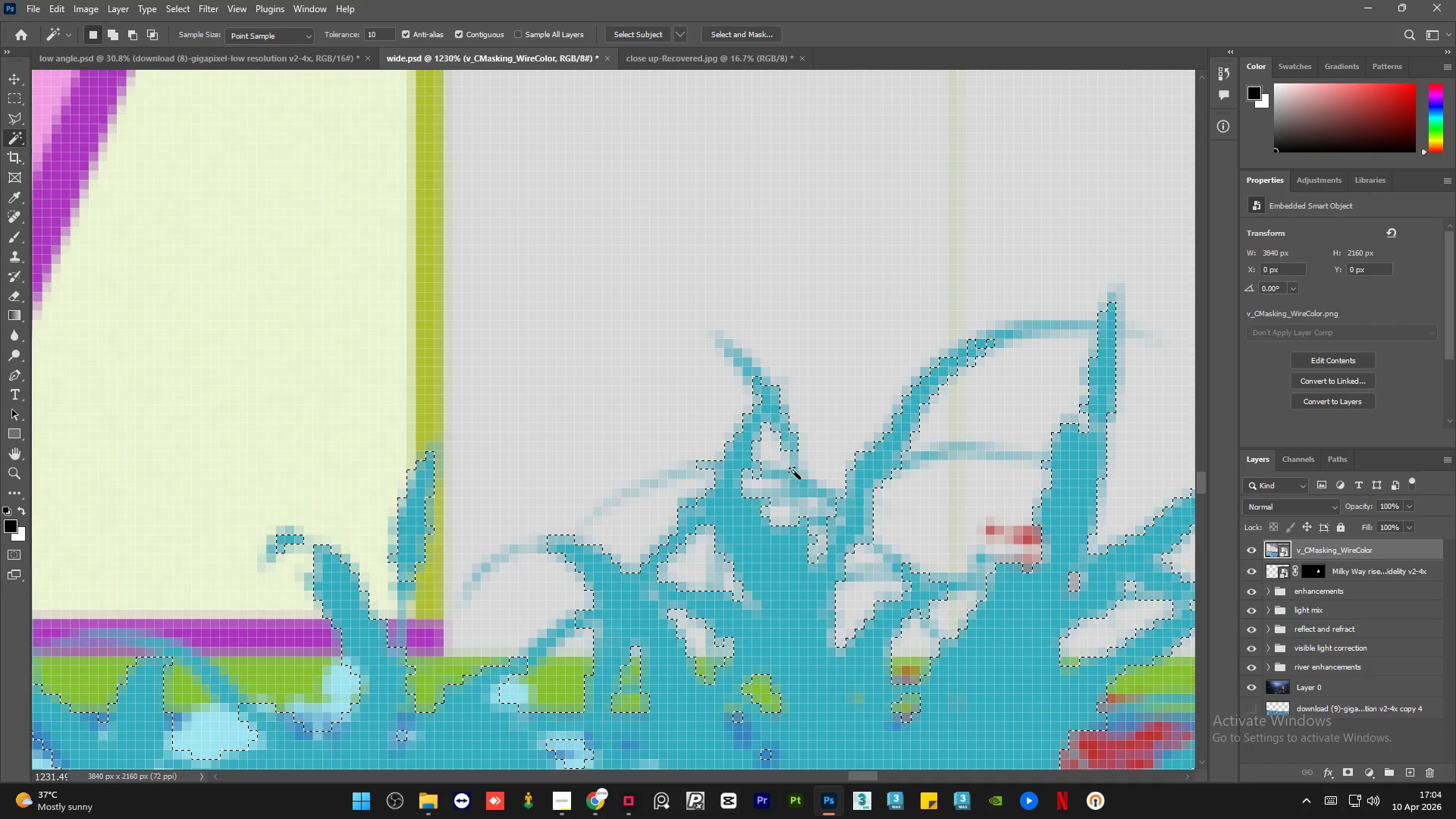 
hold_key(key=ShiftLeft, duration=1.5)
left_click([797, 488])
 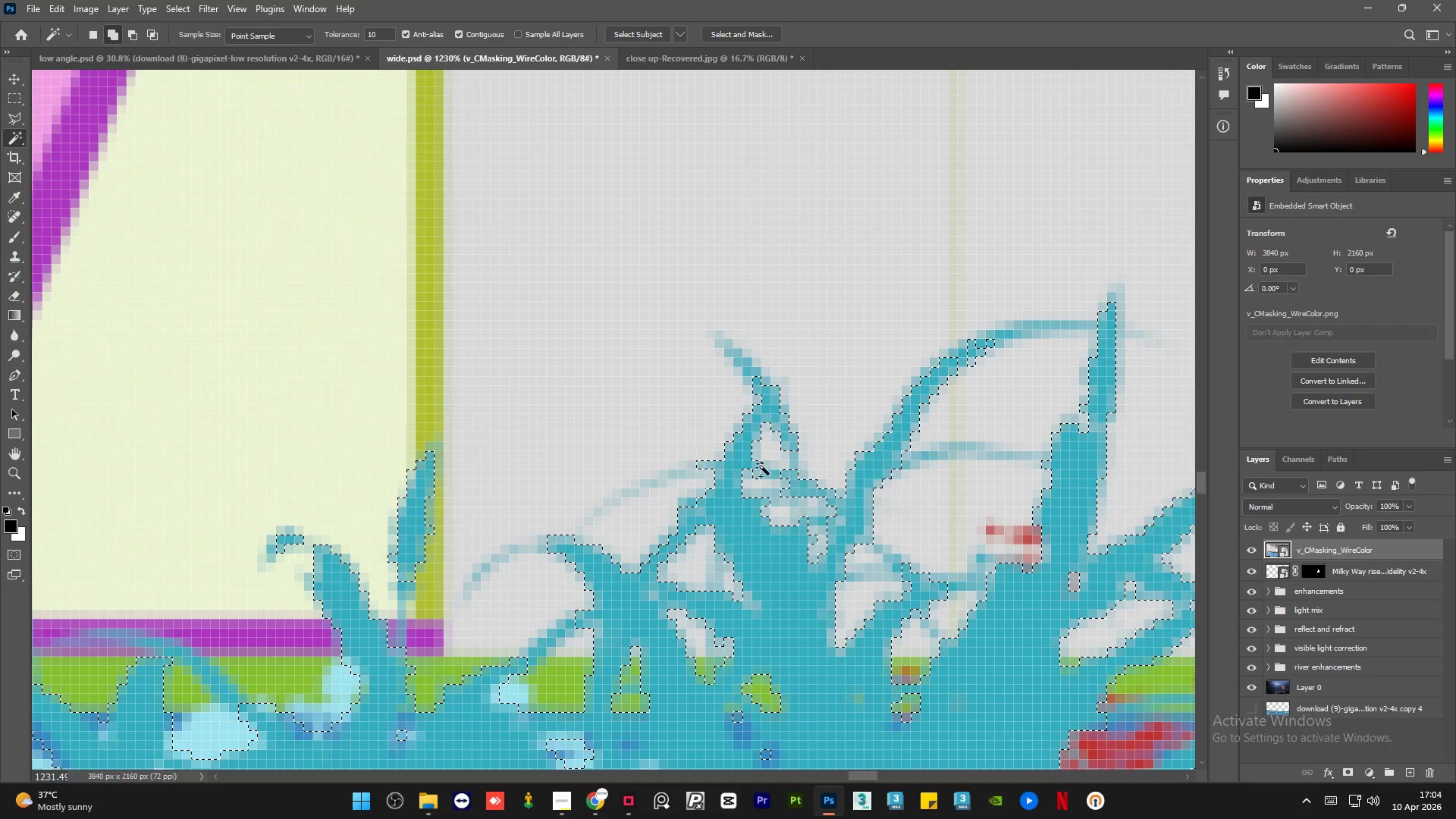 
double_click([761, 466])
 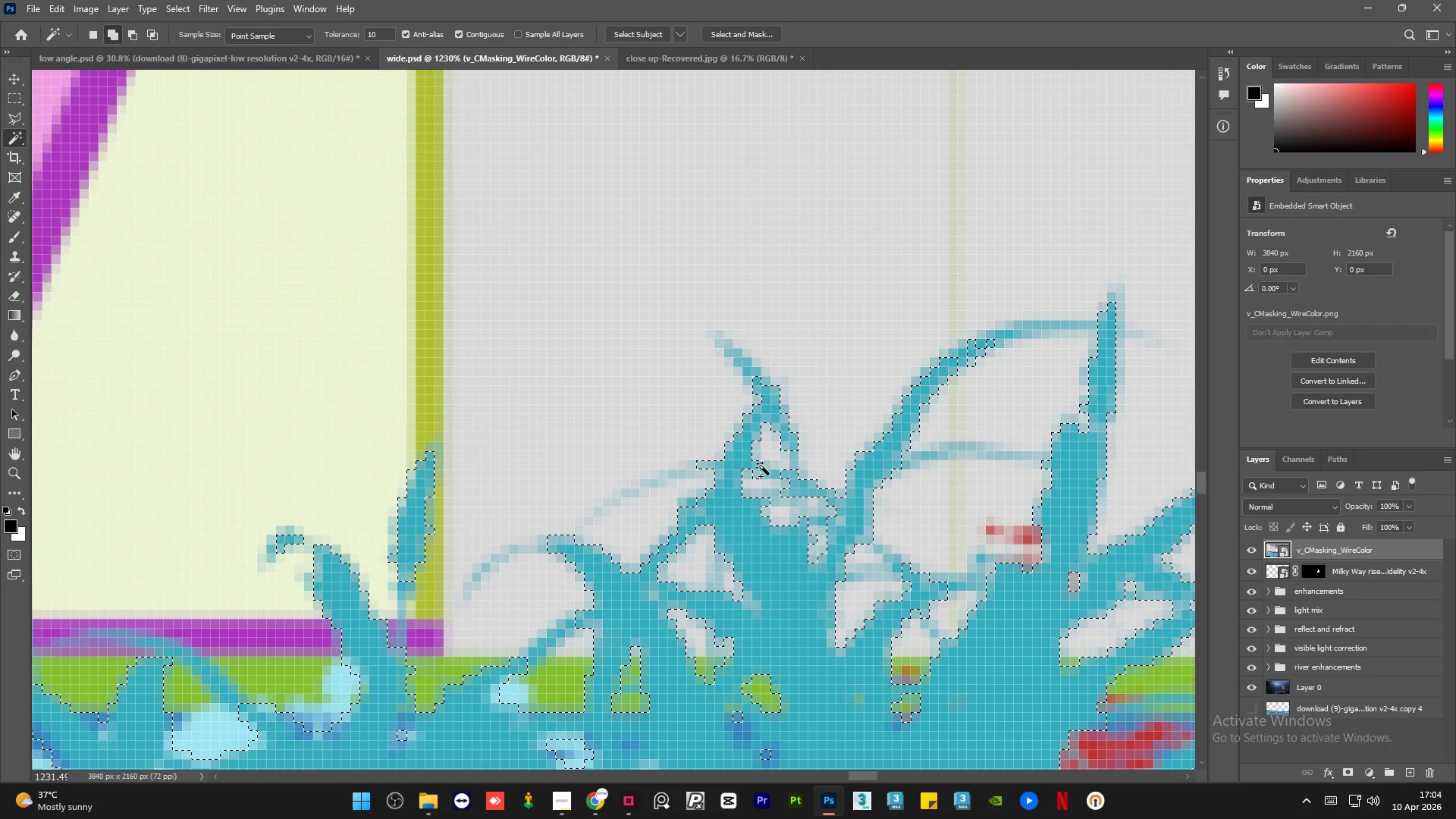 
hold_key(key=ShiftLeft, duration=0.38)
 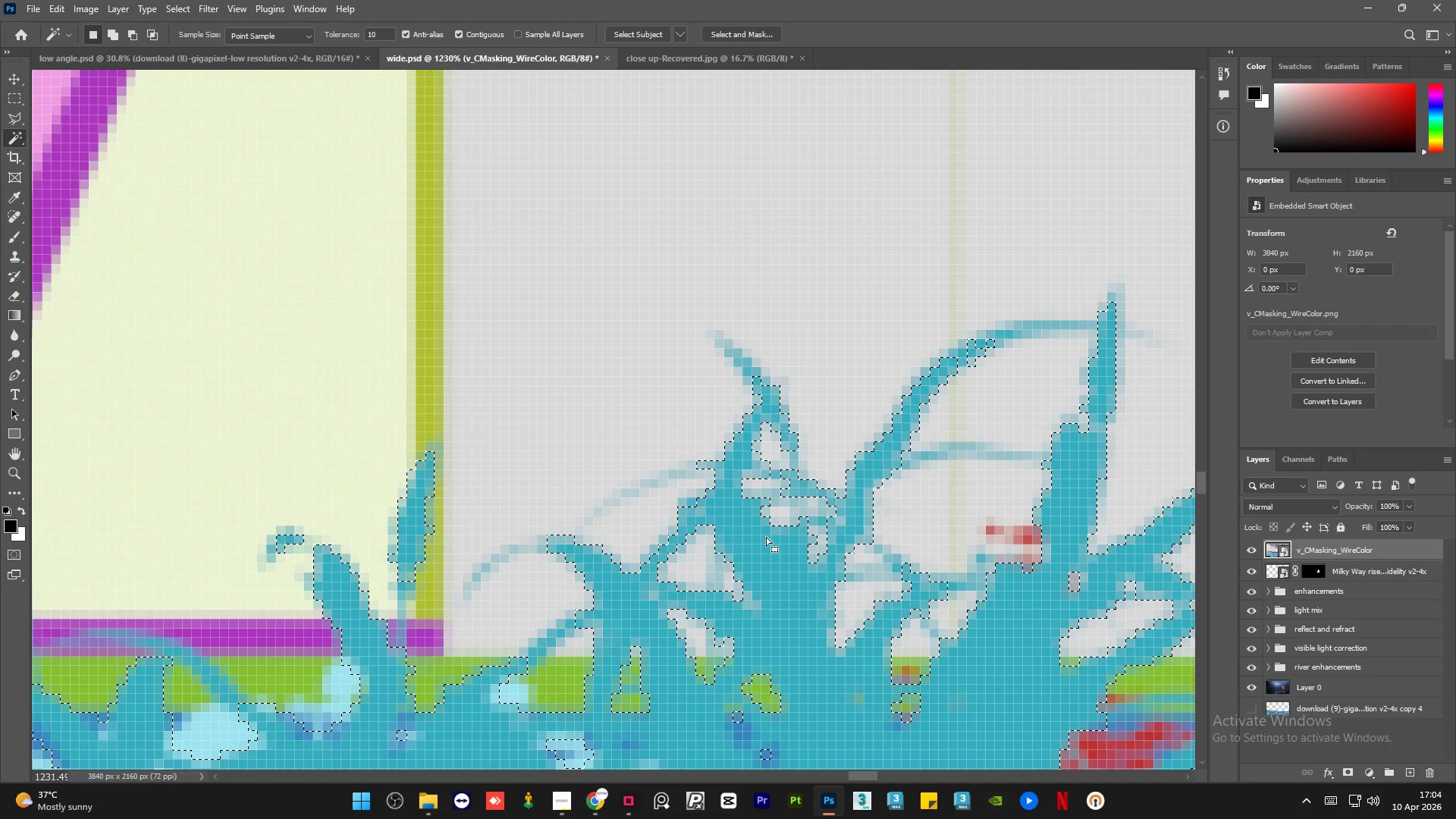 
hold_key(key=AltLeft, duration=1.41)
scroll: coordinate [366, 549], scroll_direction: down, amount: 4.0
 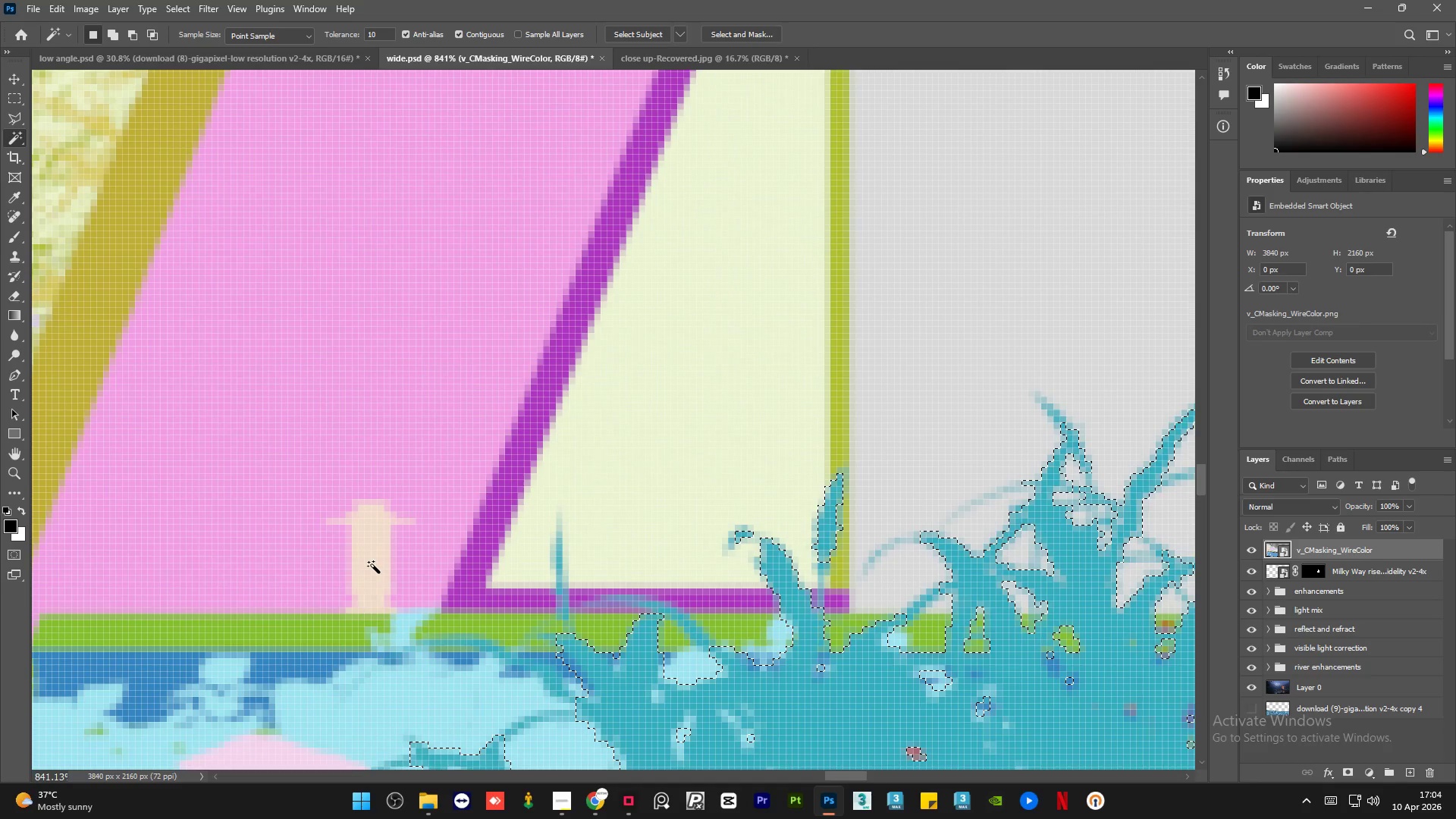 
hold_key(key=AltLeft, duration=0.42)
 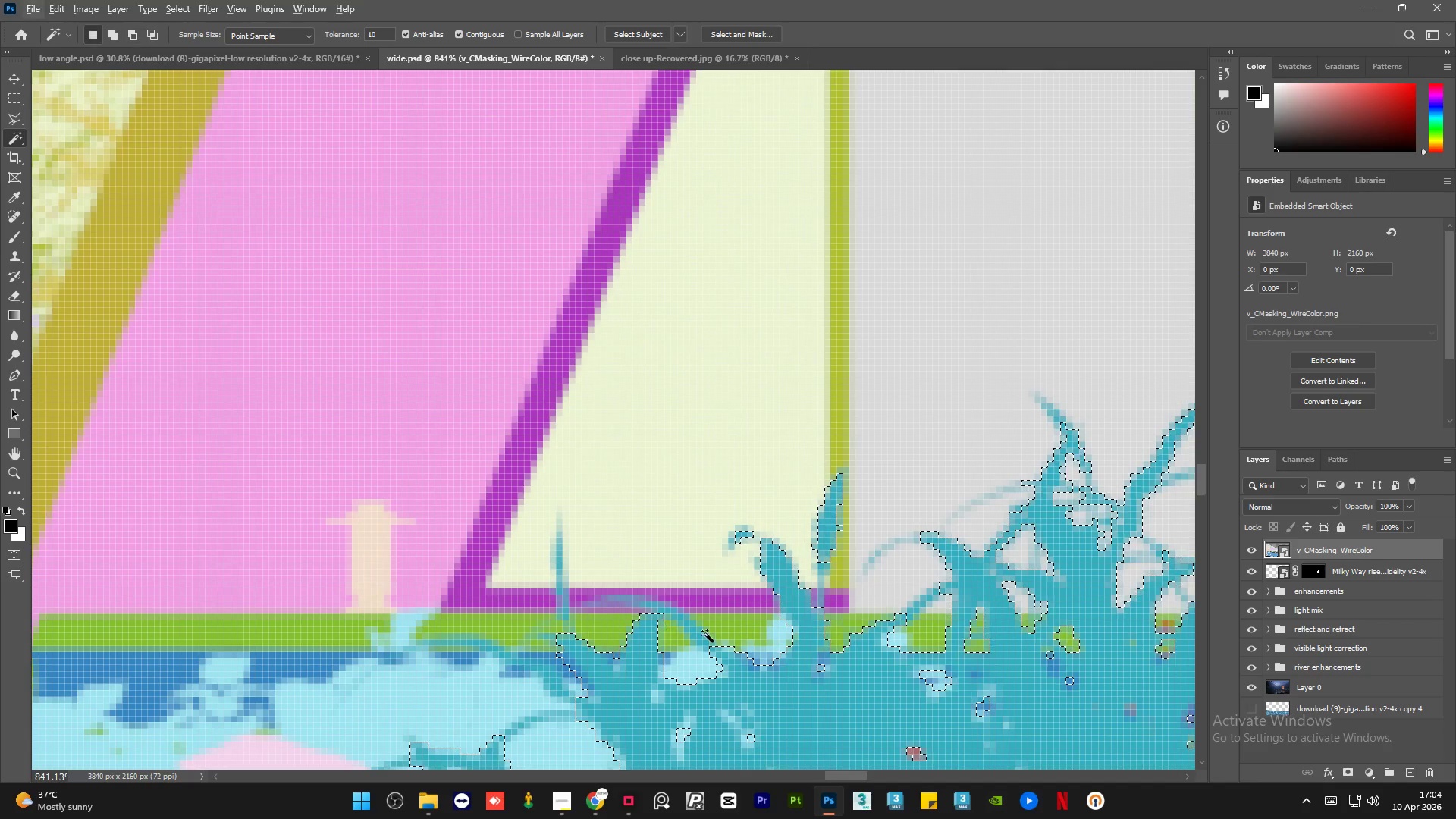 
hold_key(key=AltLeft, duration=0.36)
 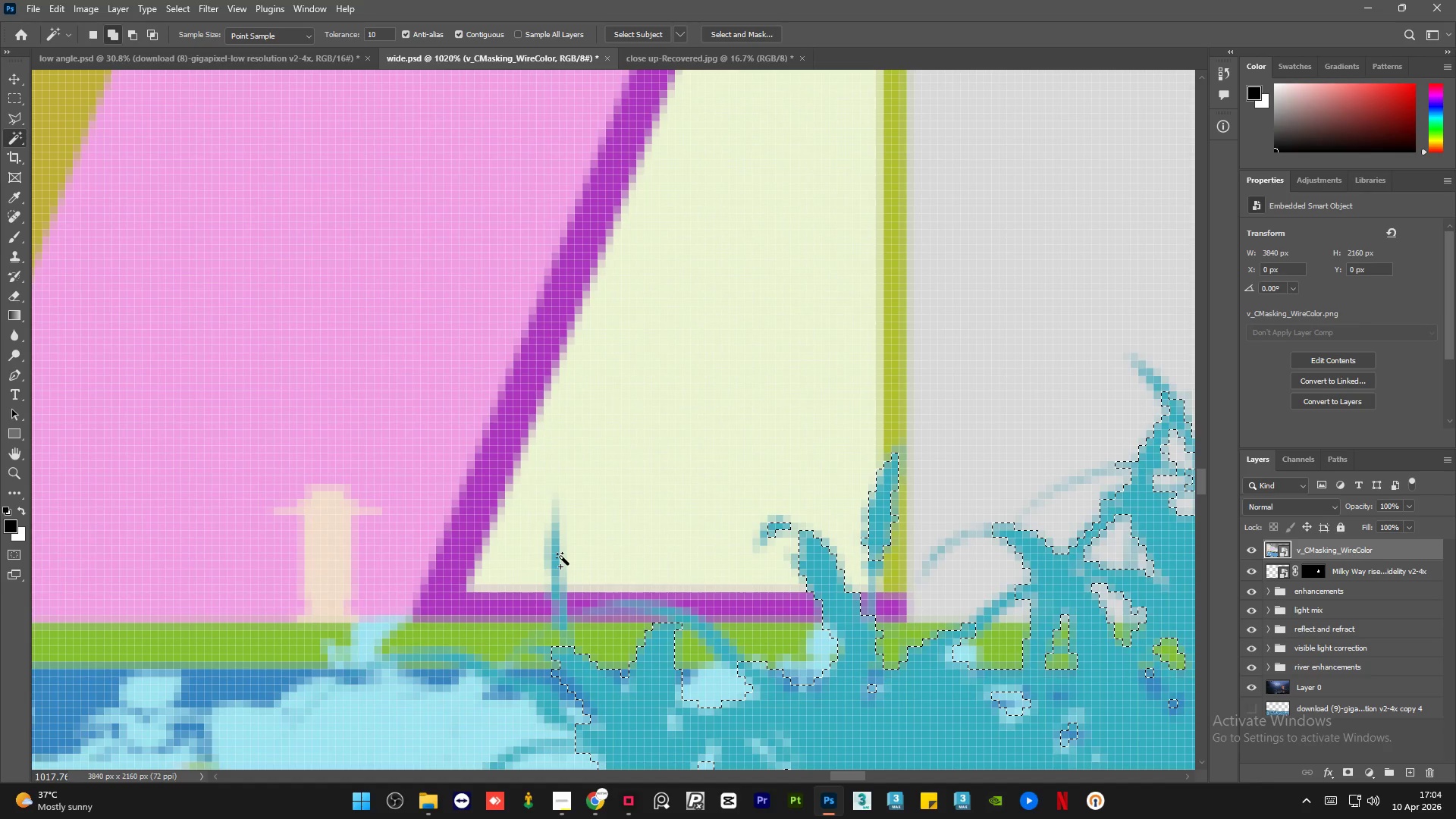 
hold_key(key=ShiftLeft, duration=1.12)
 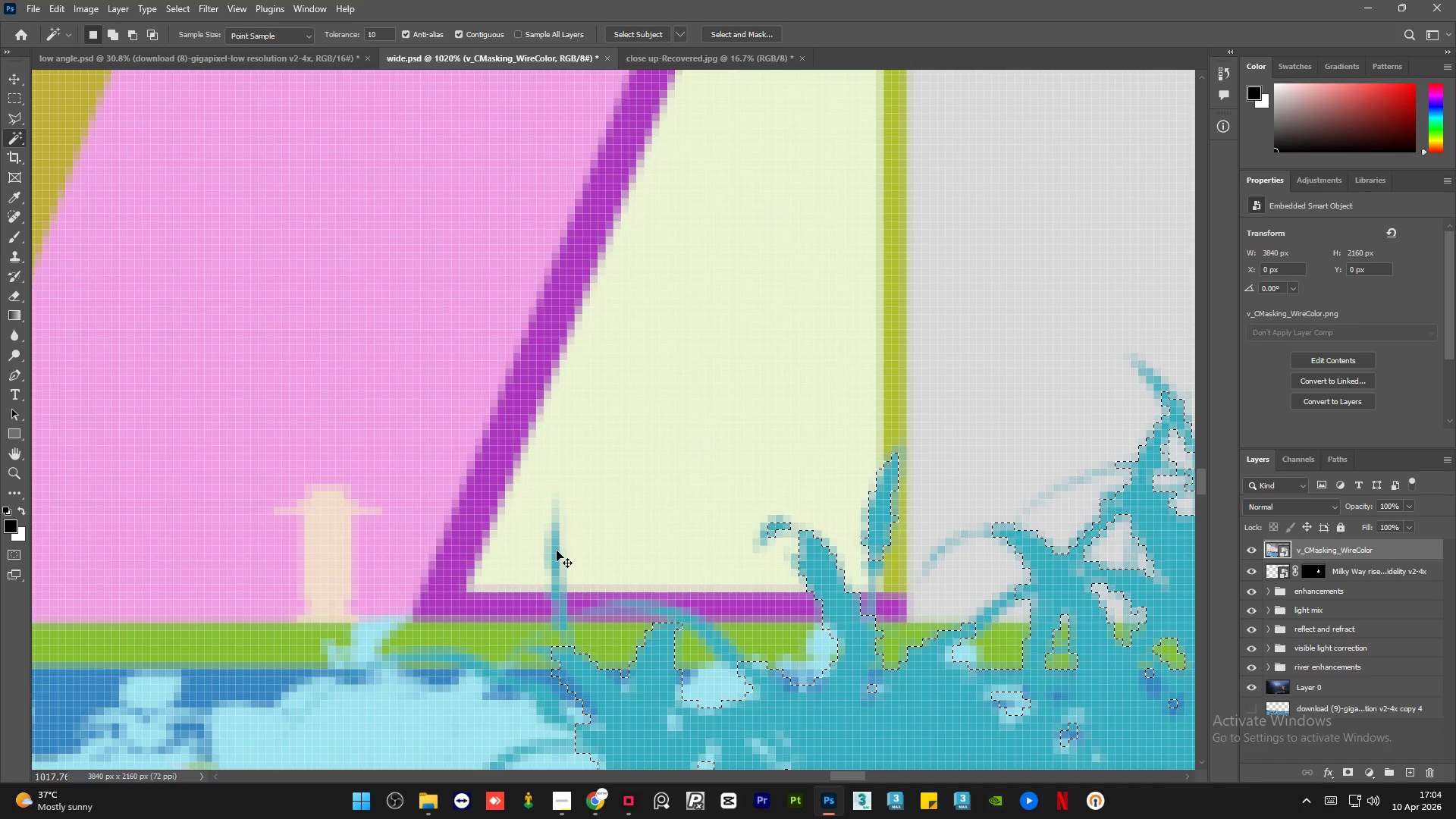 
scroll: coordinate [577, 570], scroll_direction: up, amount: 2.0
 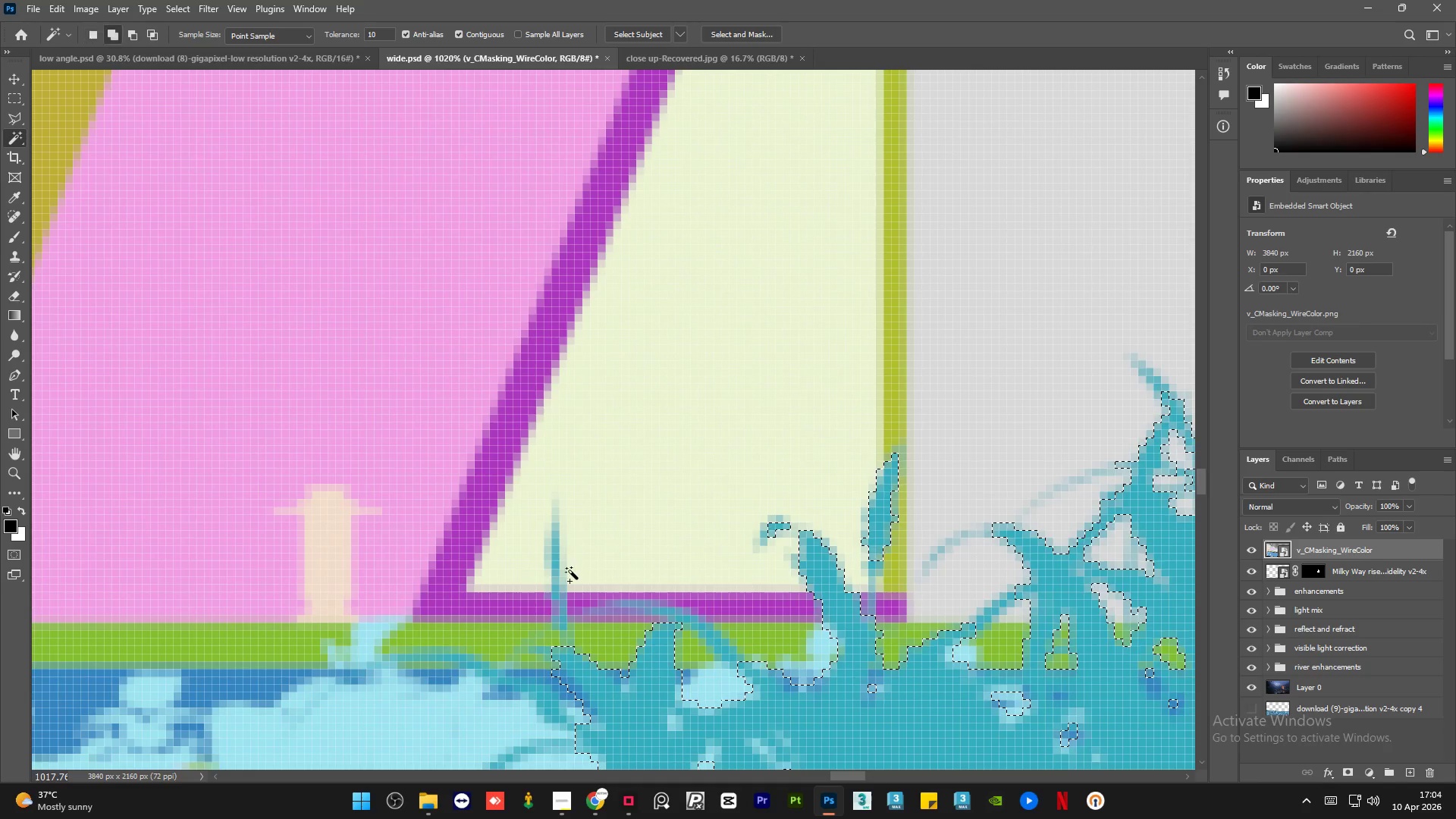 
left_click([561, 557])
 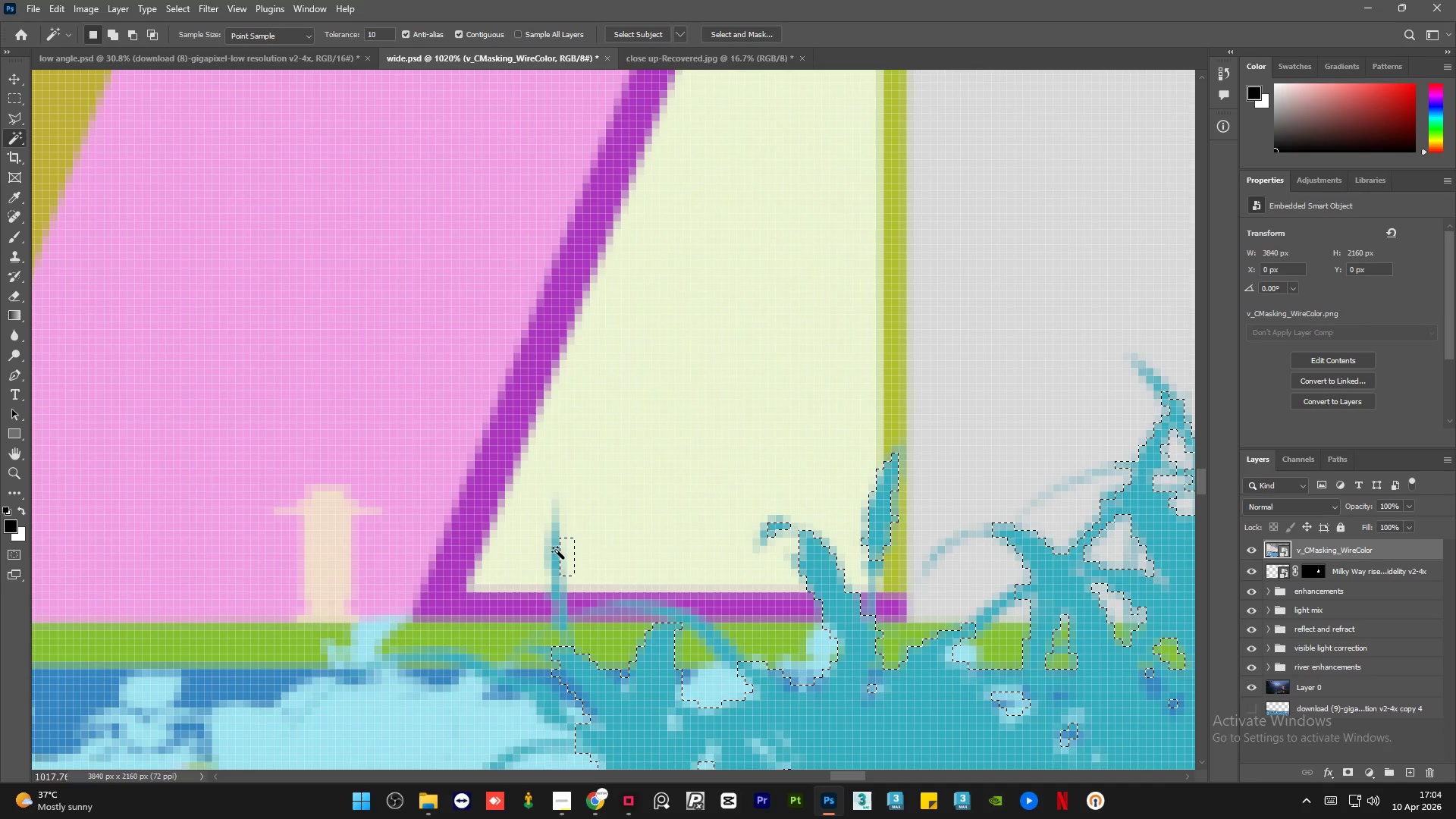 
key(Control+Z)
 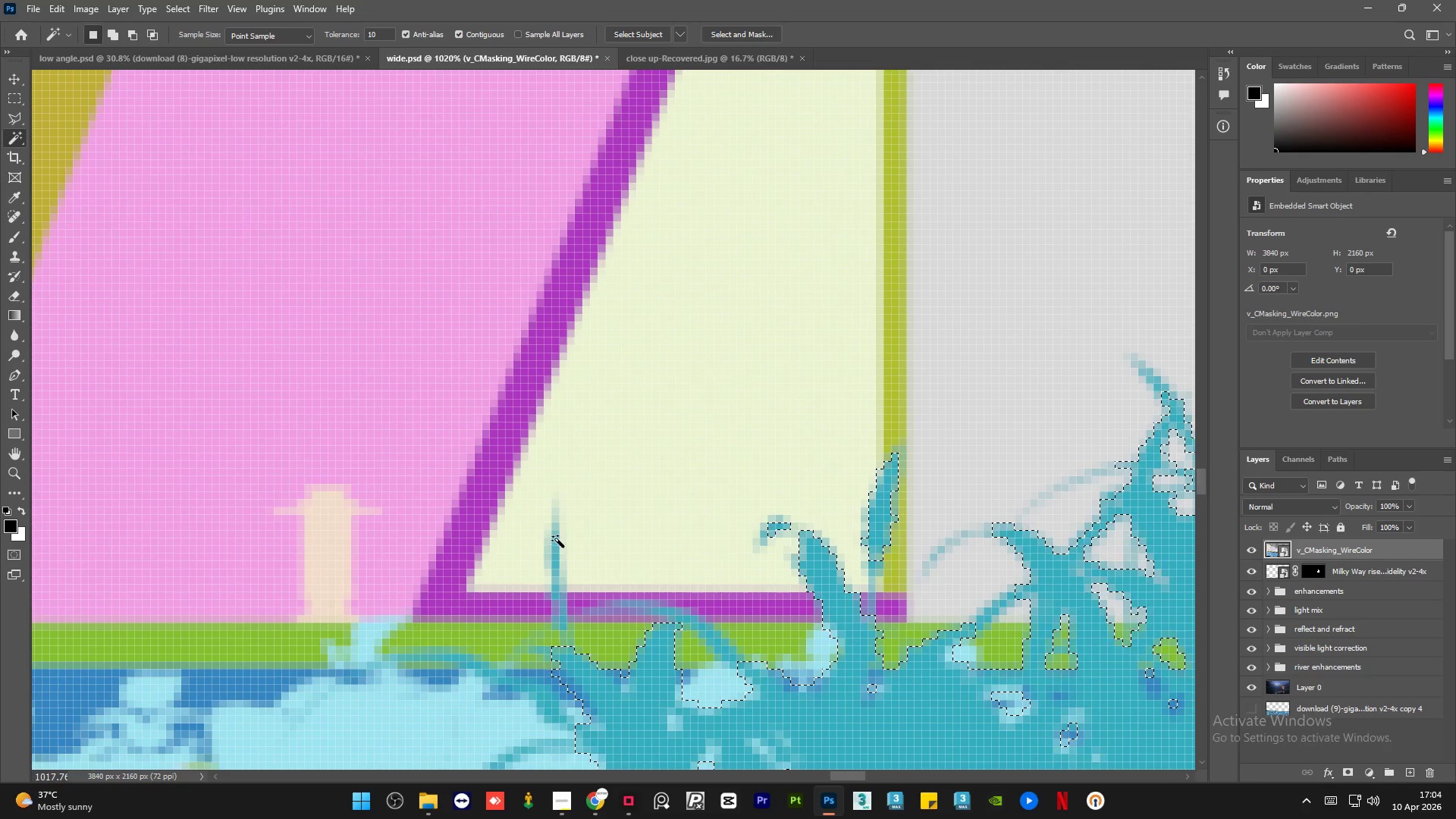 
hold_key(key=ShiftLeft, duration=1.5)
left_click([557, 539])
 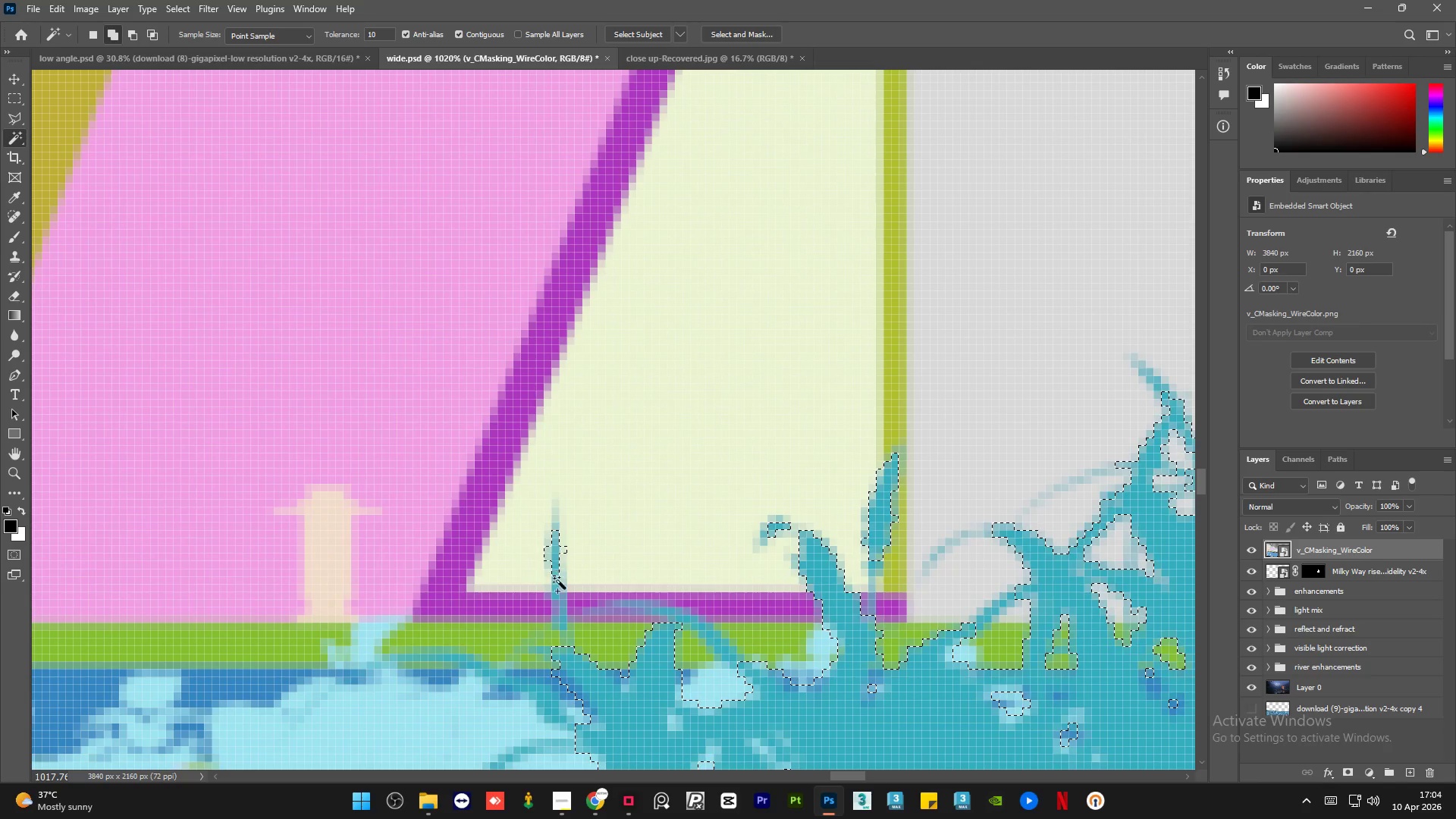 
triple_click([560, 591])
 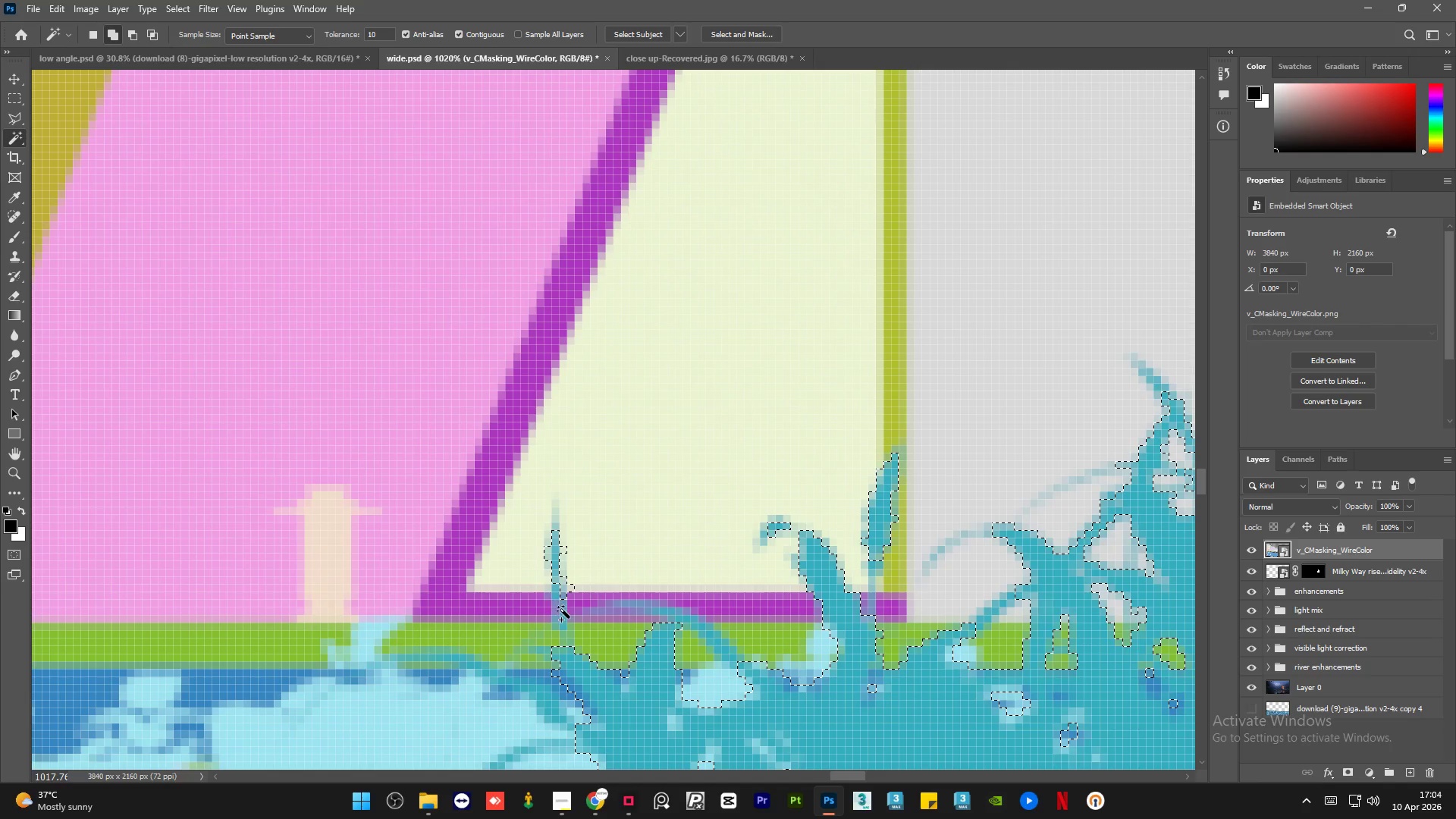 
hold_key(key=ShiftLeft, duration=1.31)
left_click([562, 613])
 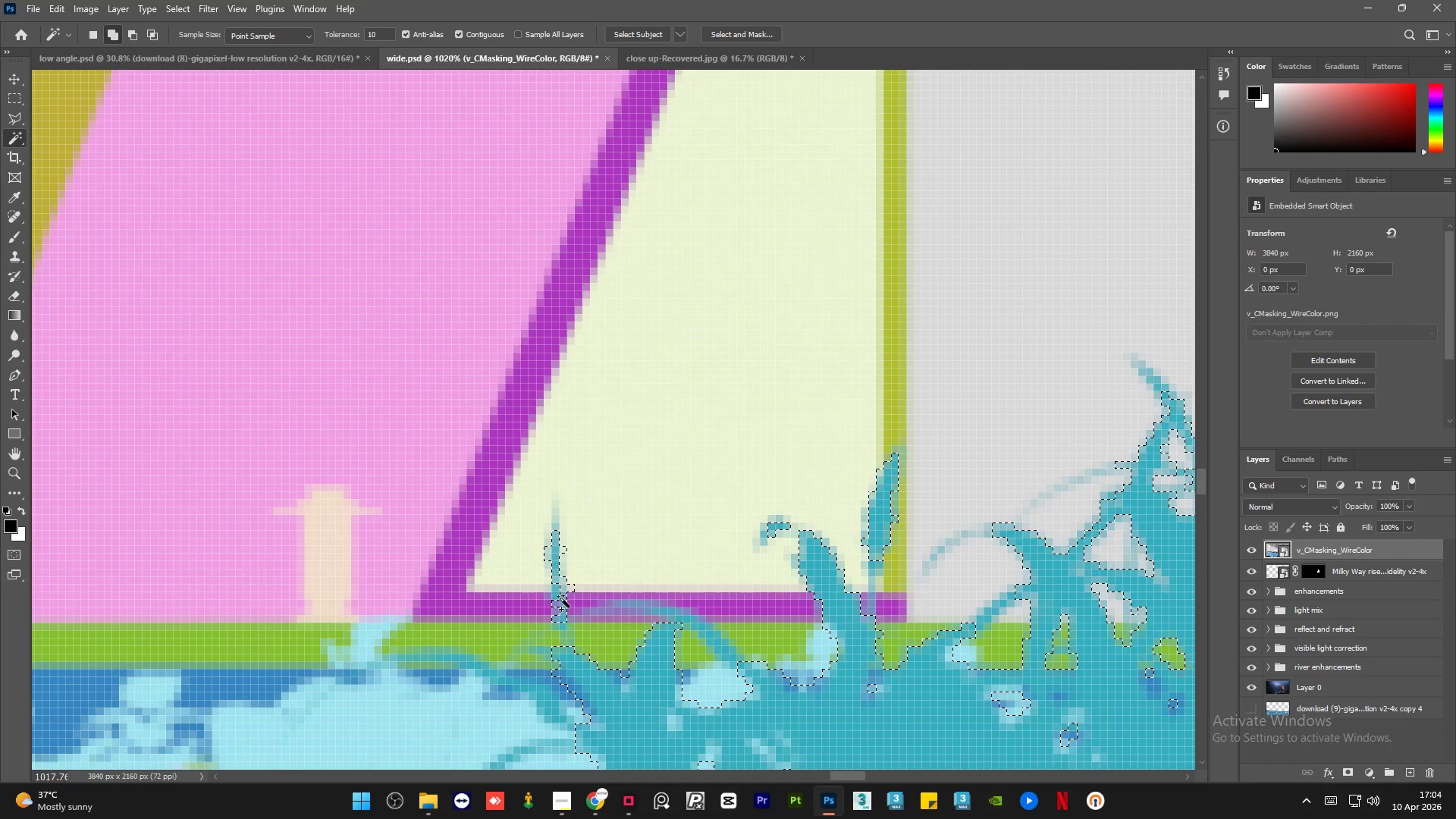 
left_click([561, 587])
 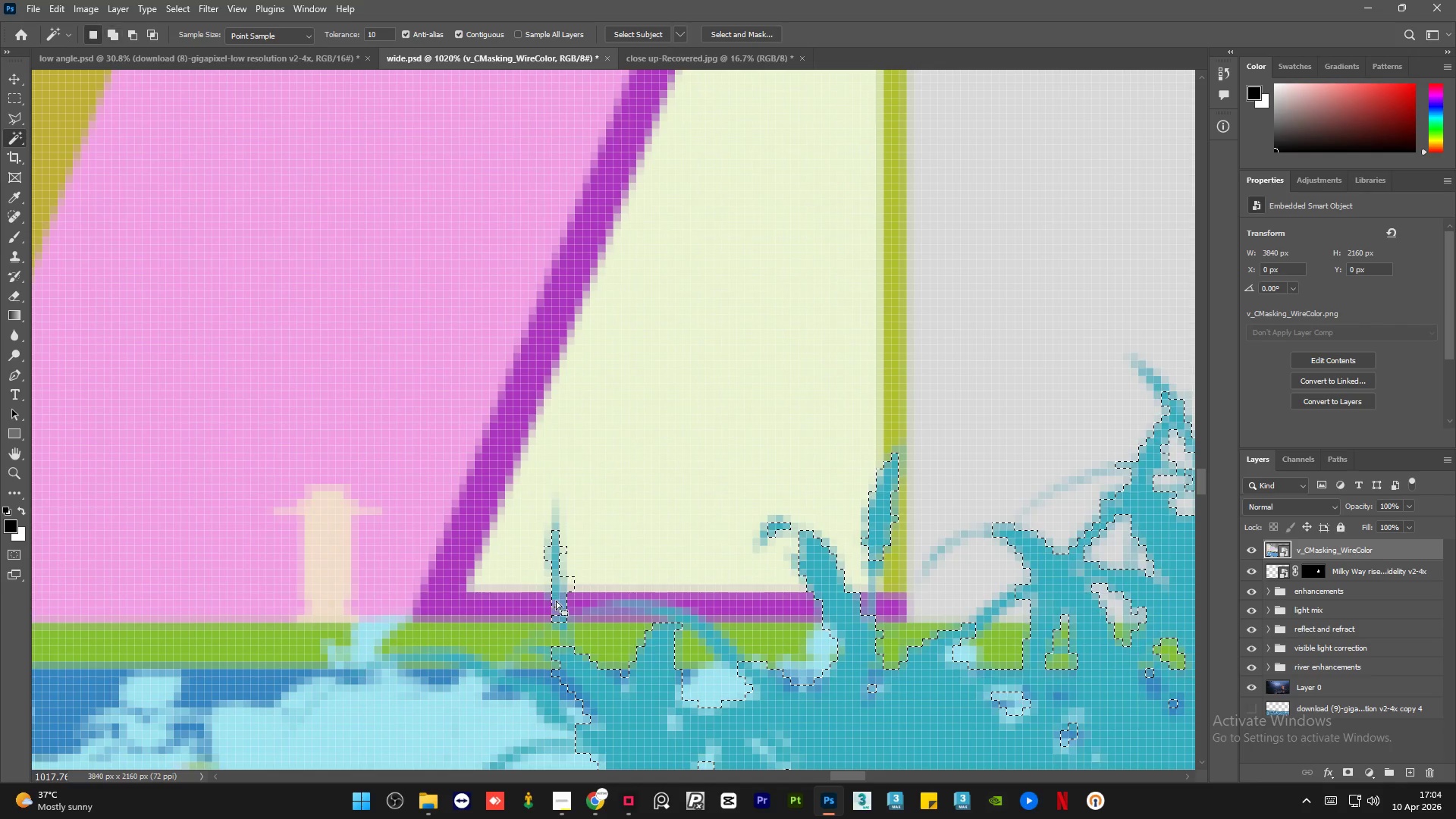 
hold_key(key=AltLeft, duration=1.5)
 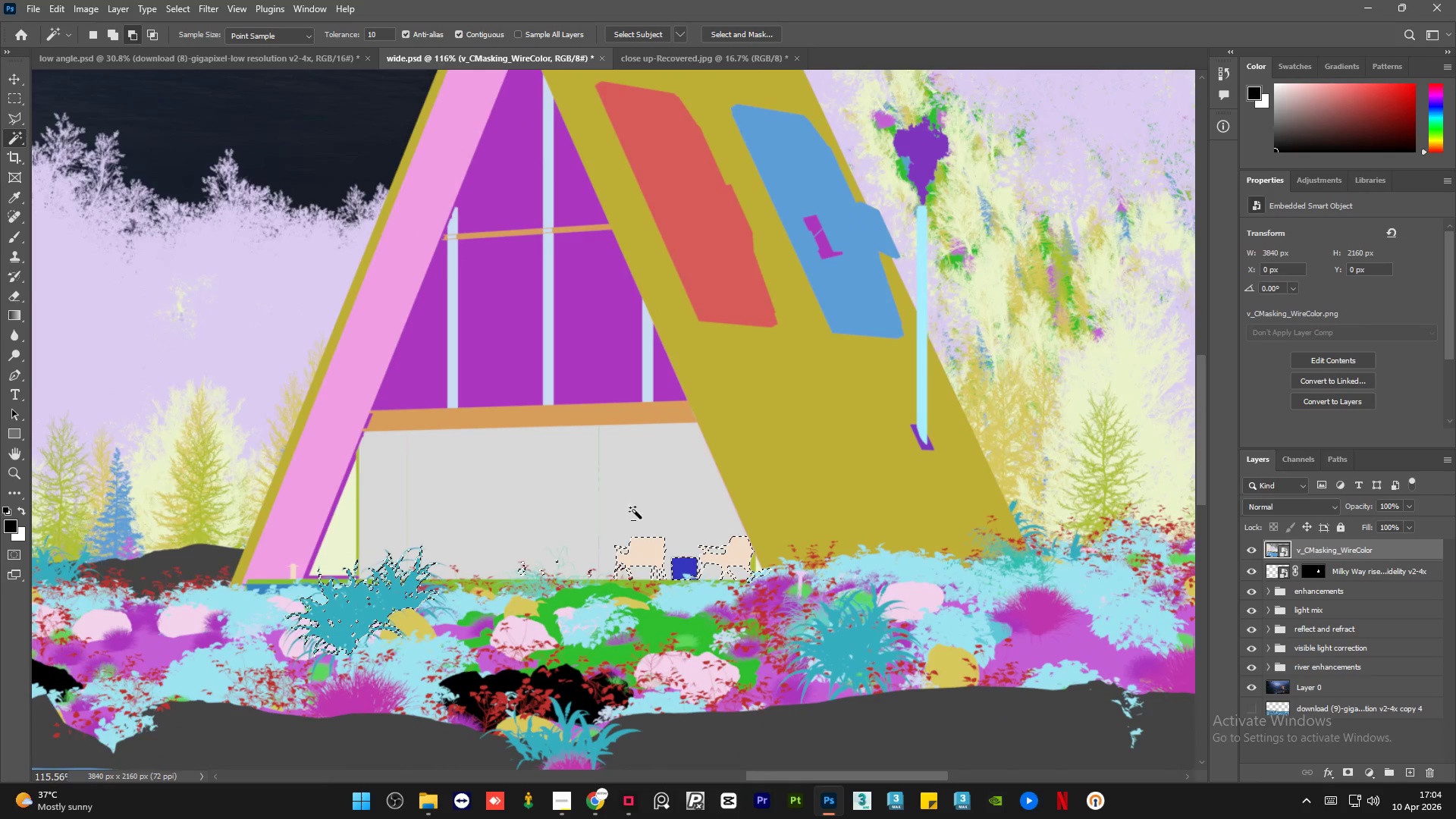 
hold_key(key=AltLeft, duration=1.52)
 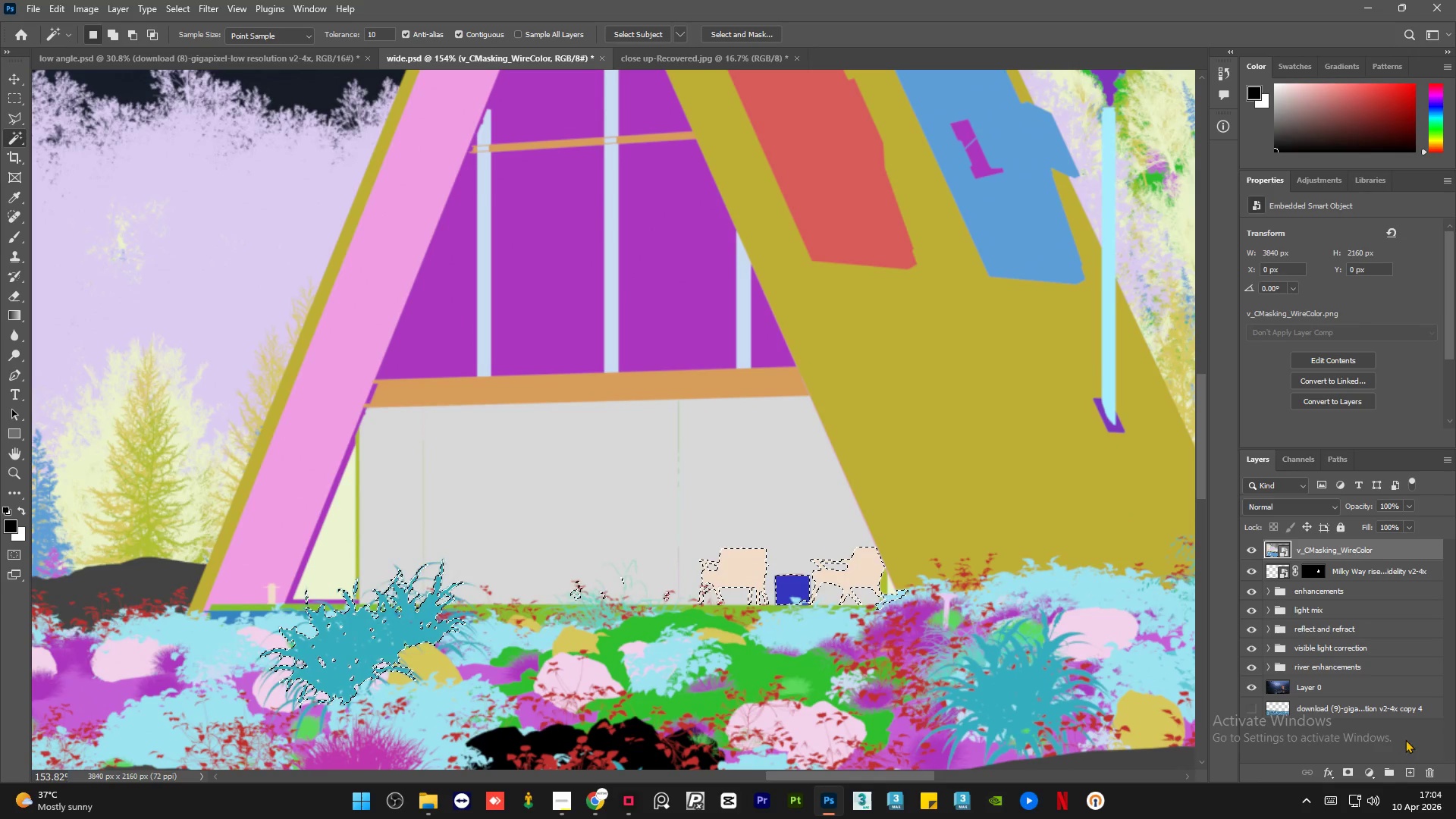 
key(Alt+AltLeft)
 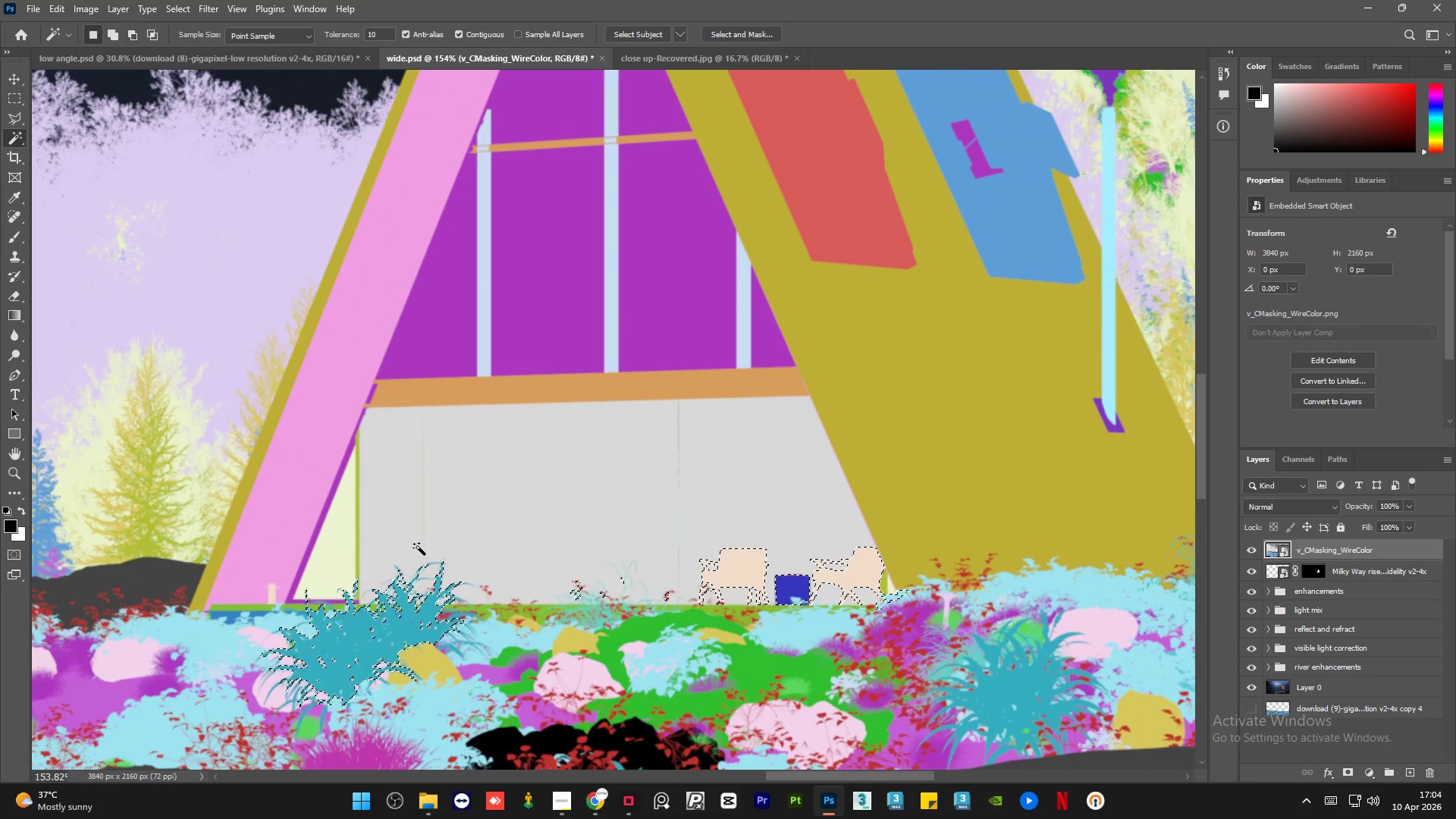 
key(Alt+AltLeft)
 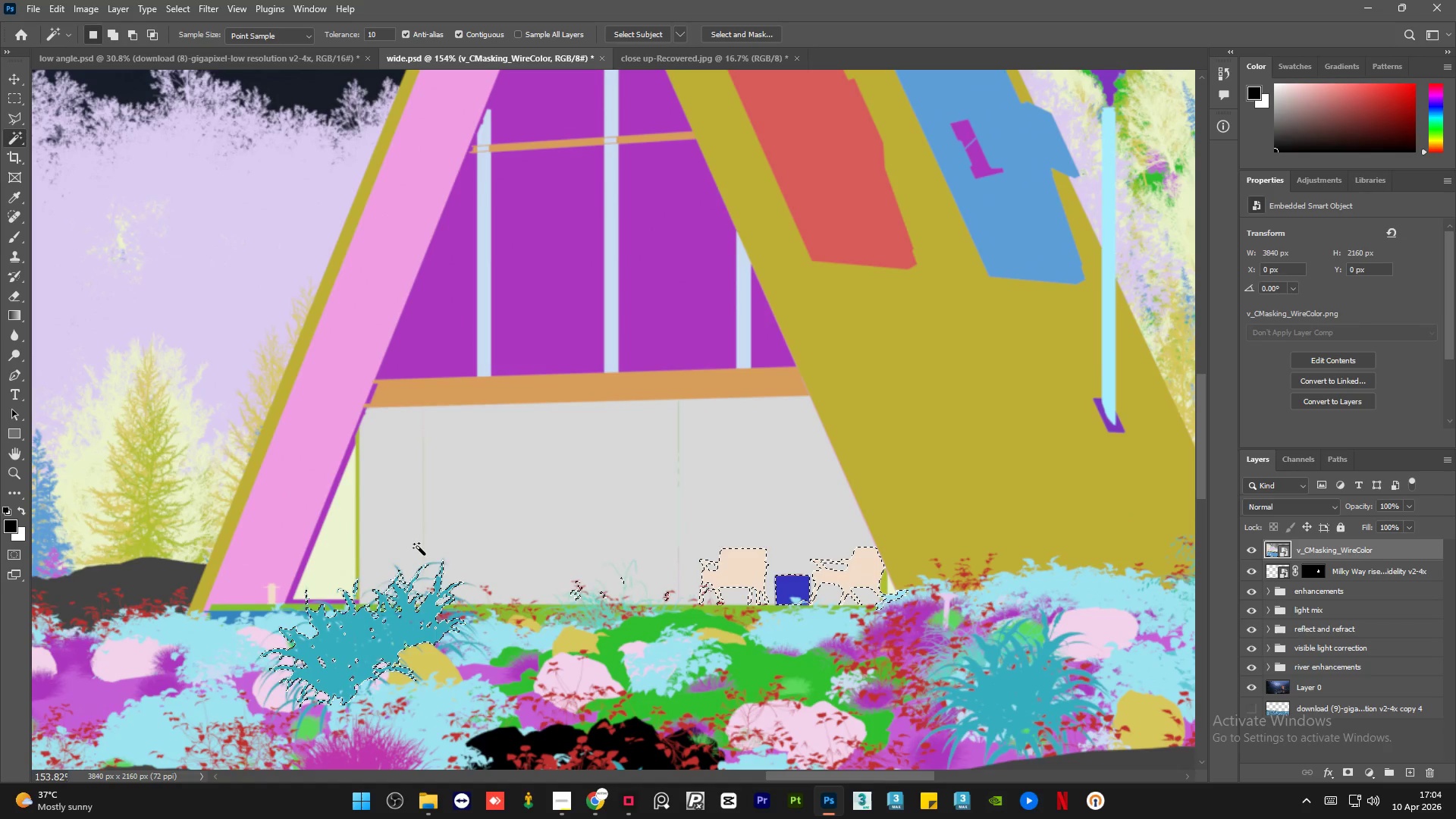 
scroll: coordinate [294, 500], scroll_direction: down, amount: 20.0
 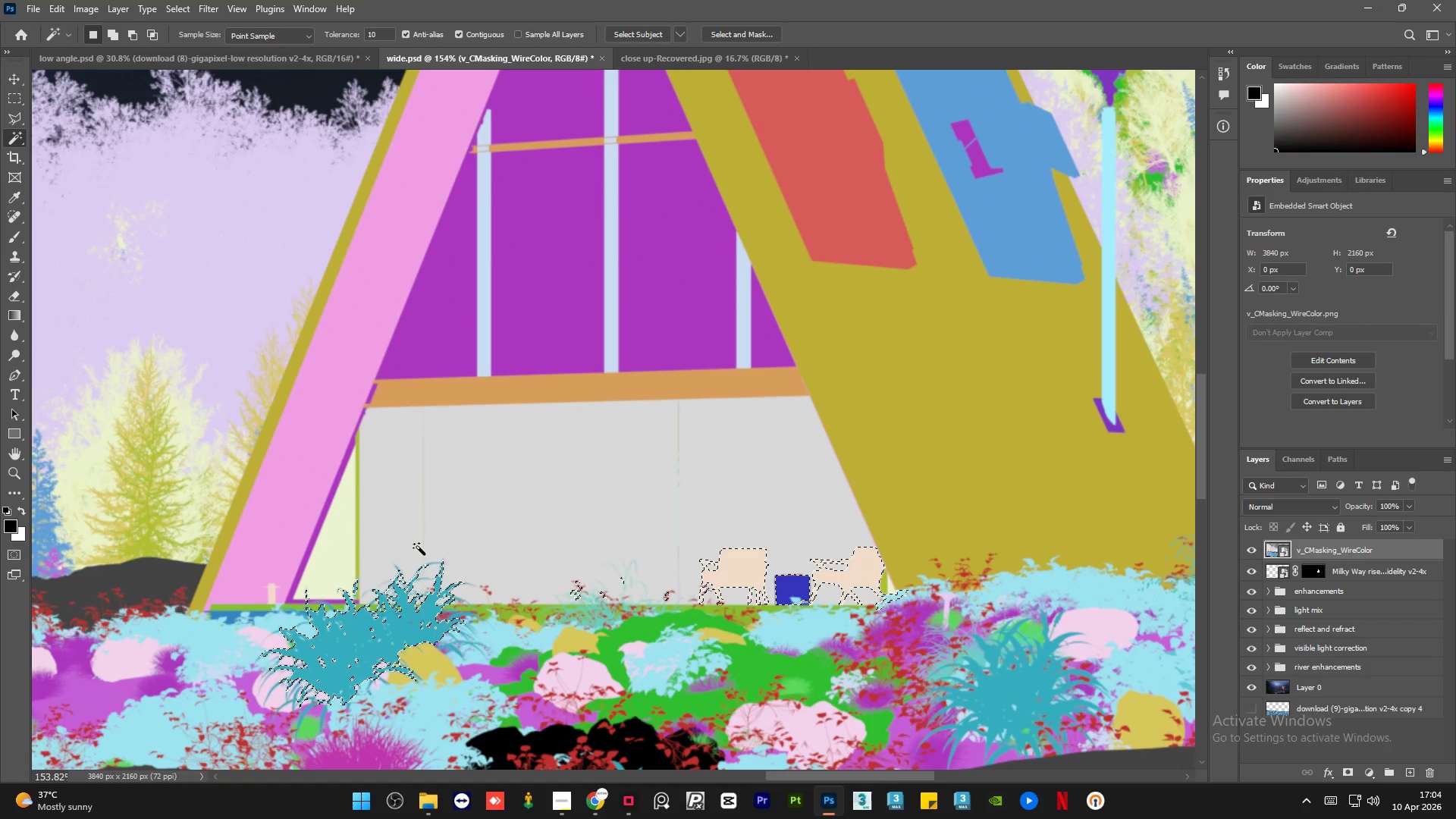 
key(Alt+AltLeft)
 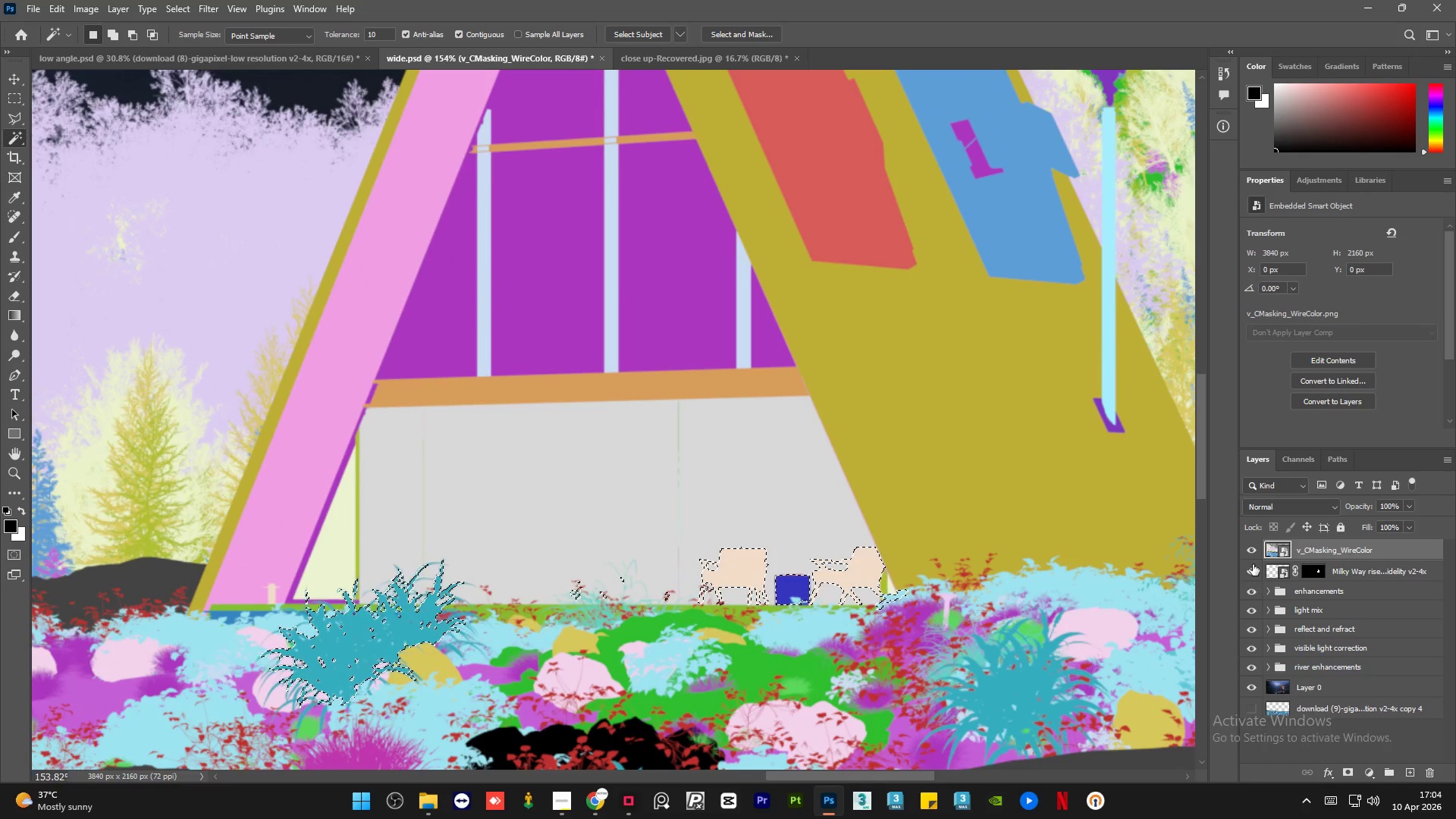 
left_click([1254, 553])
 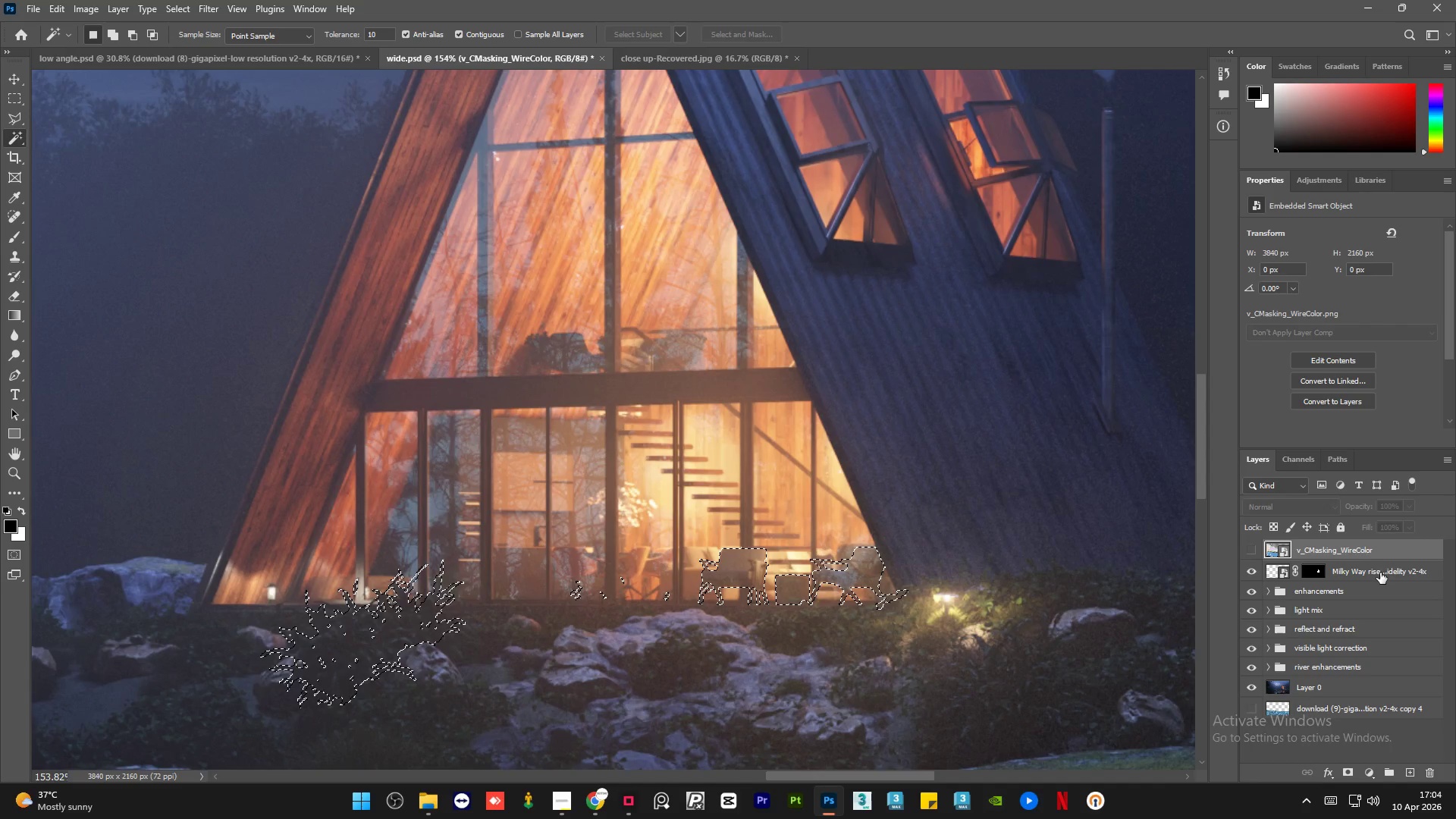 
left_click([1380, 573])
 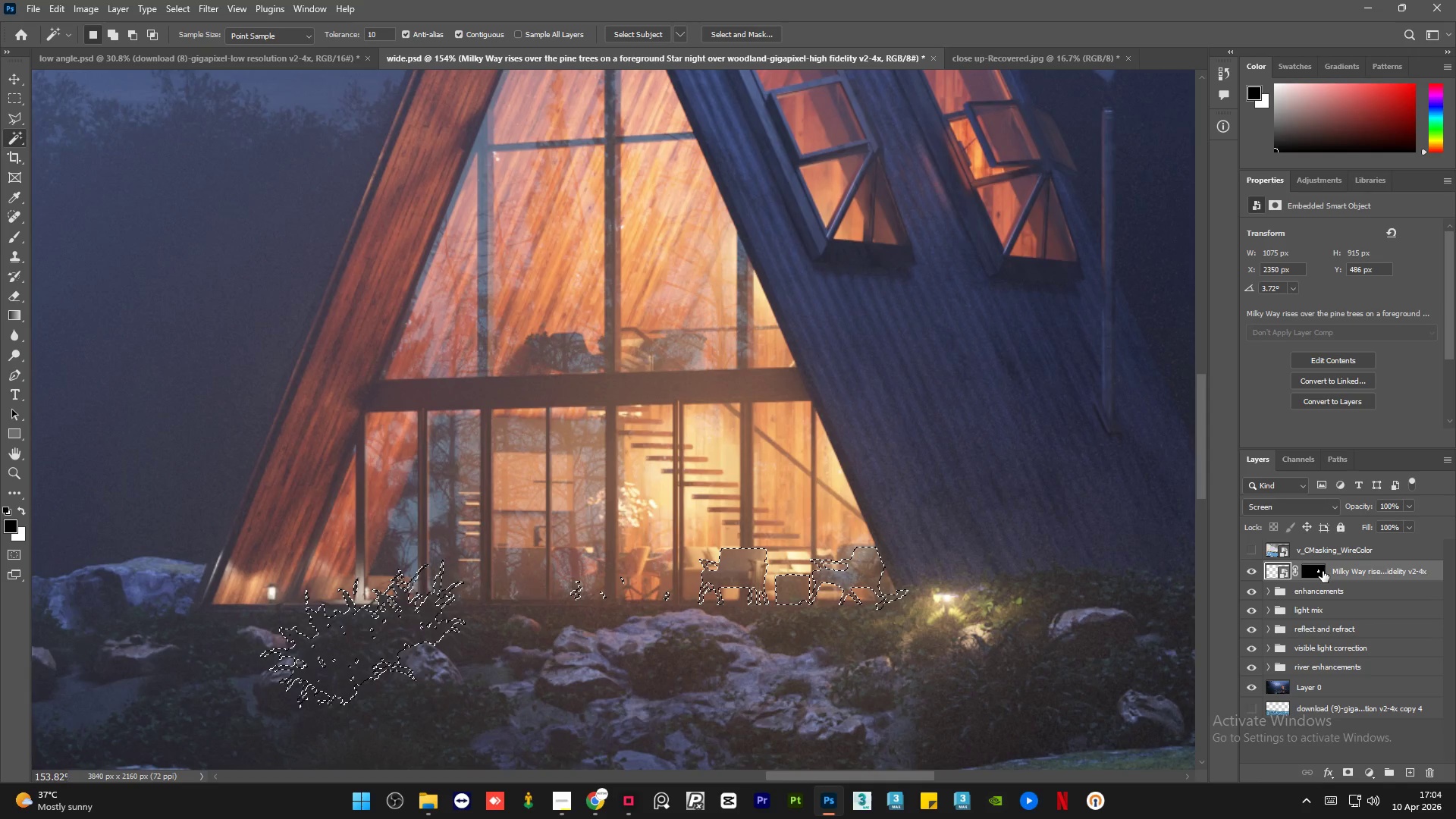 
left_click([1323, 571])
 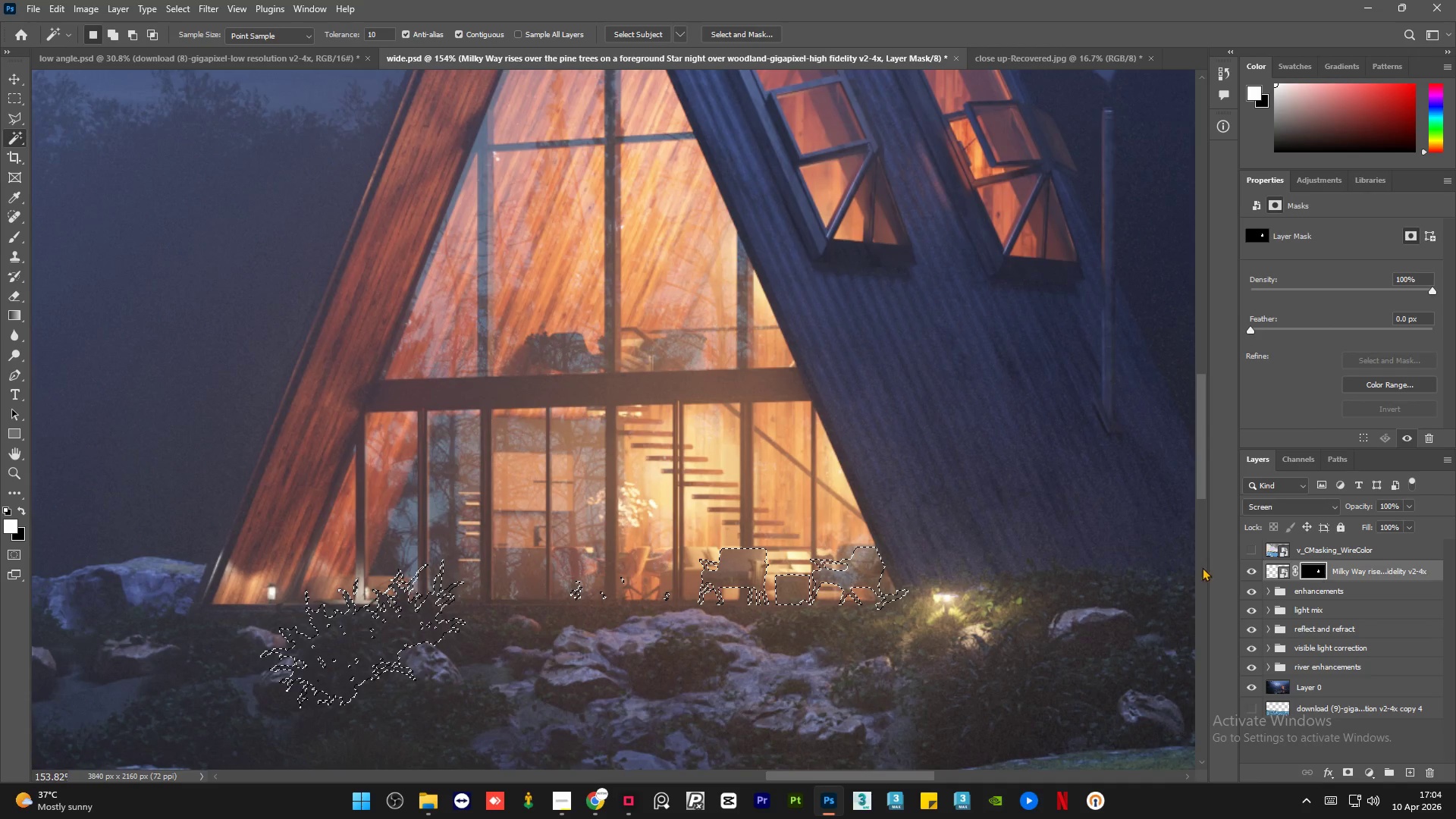 
hold_key(key=AltLeft, duration=1.52)
 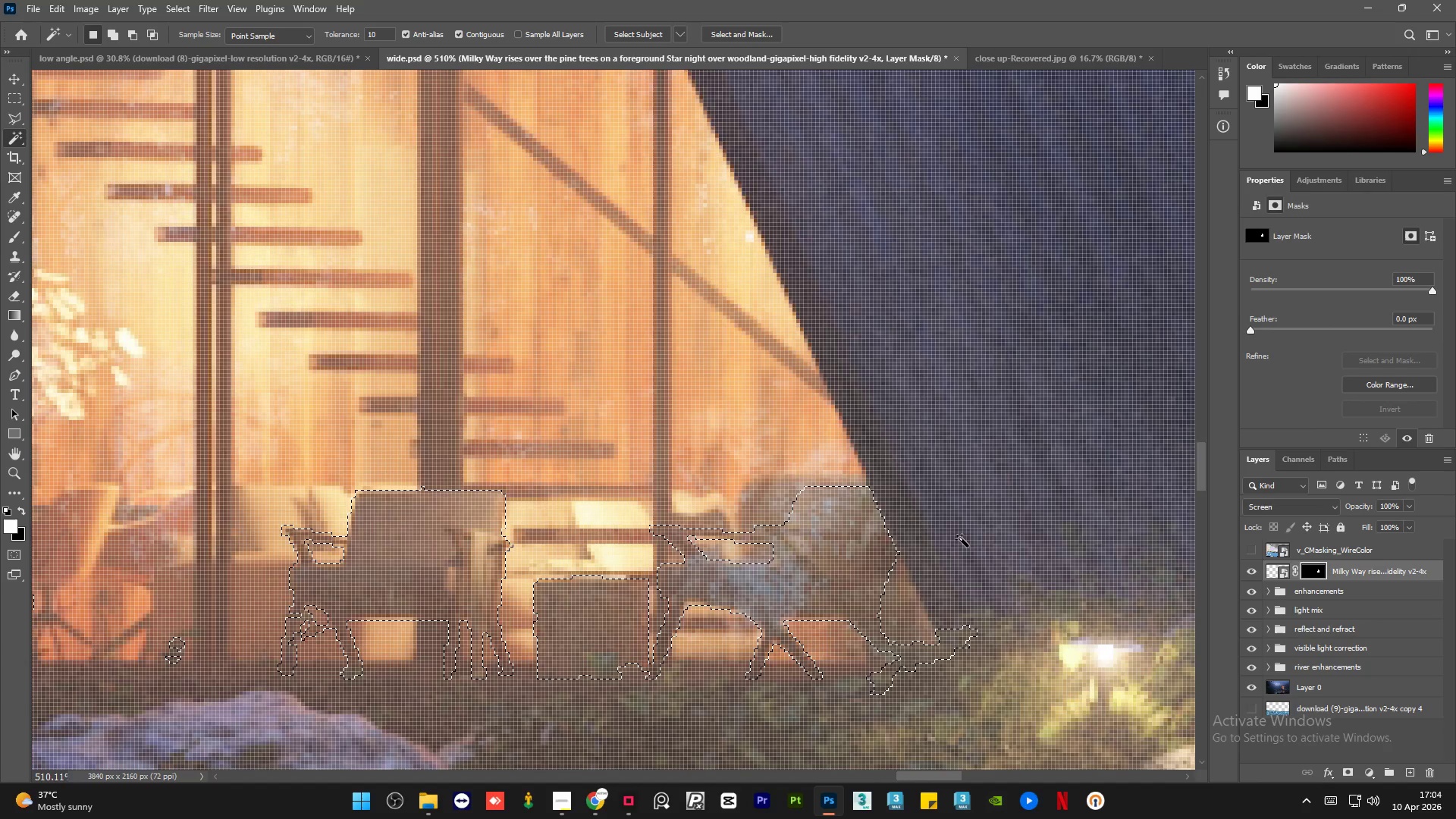 
hold_key(key=AltLeft, duration=2.67)
 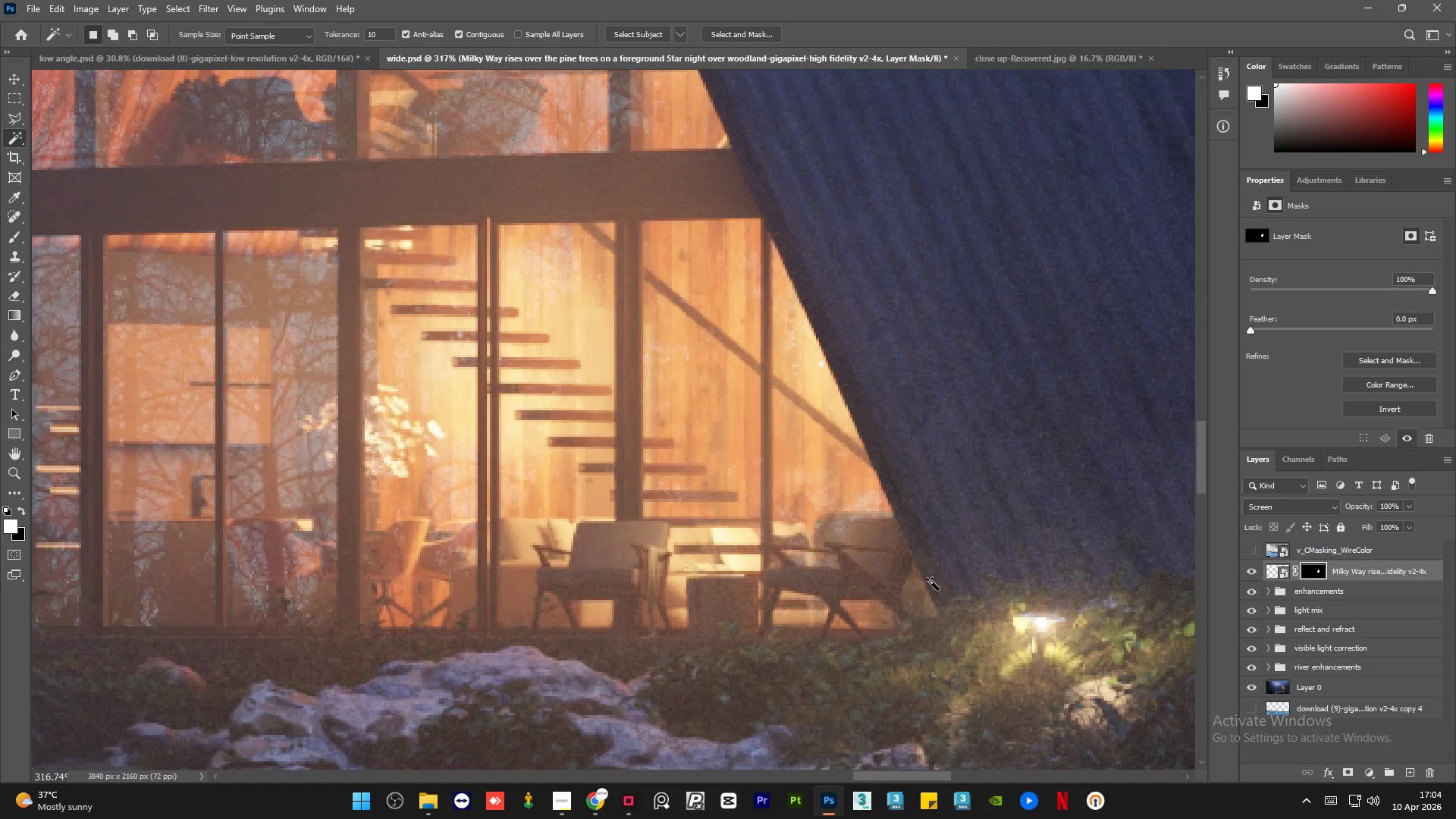 
scroll: coordinate [881, 618], scroll_direction: up, amount: 12.0
 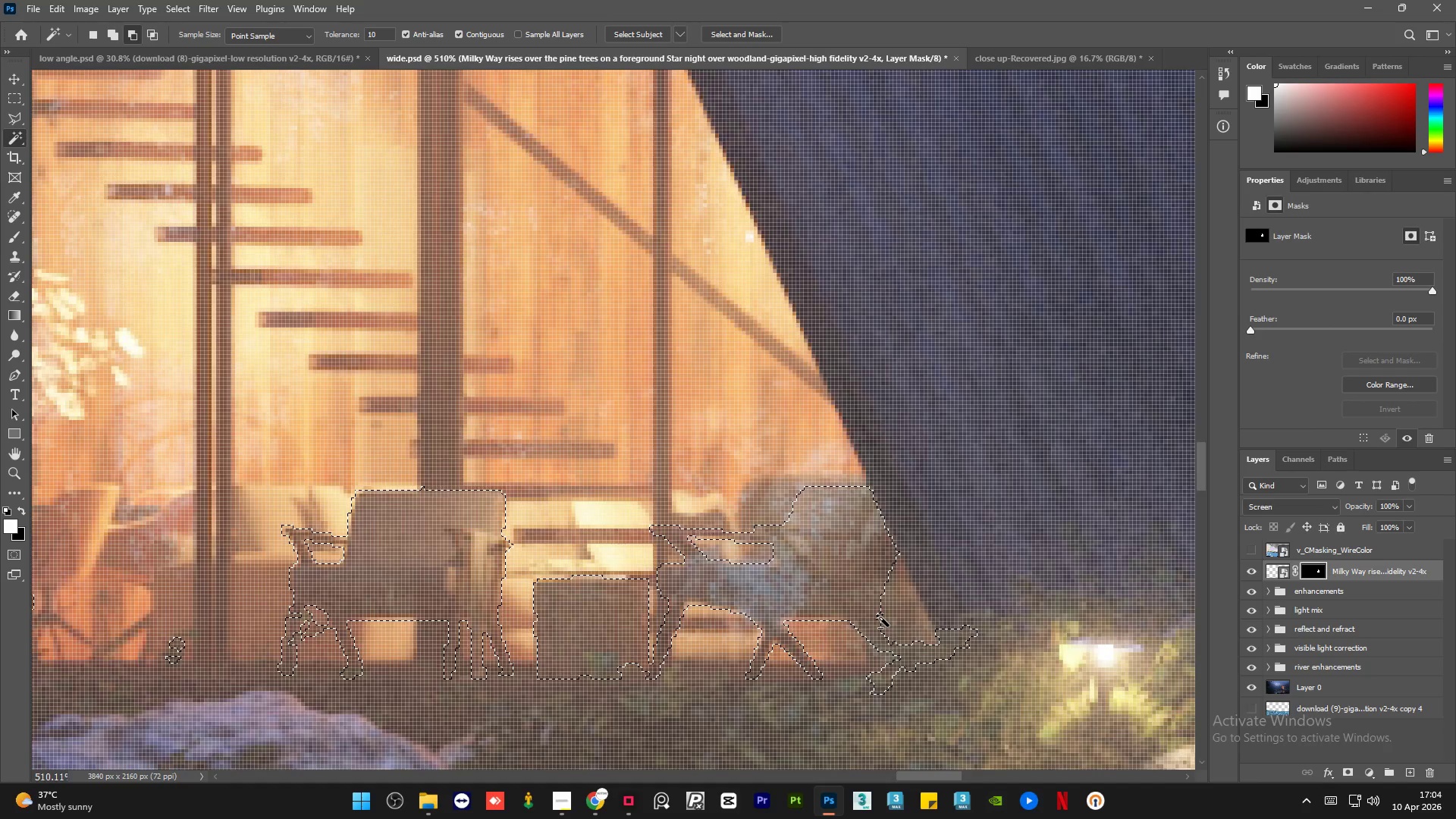 
key(Delete)
 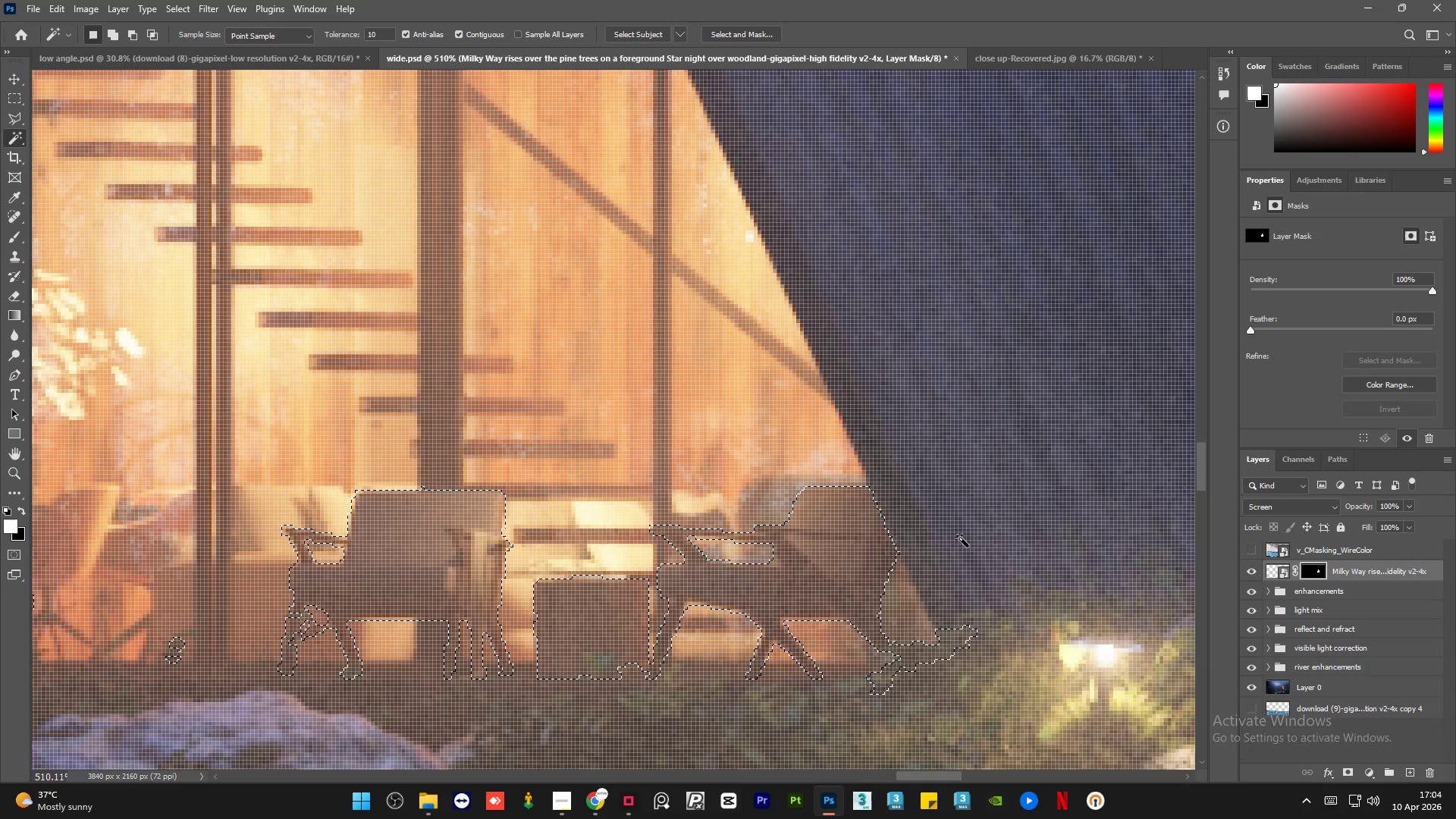 
key(Control+D)
 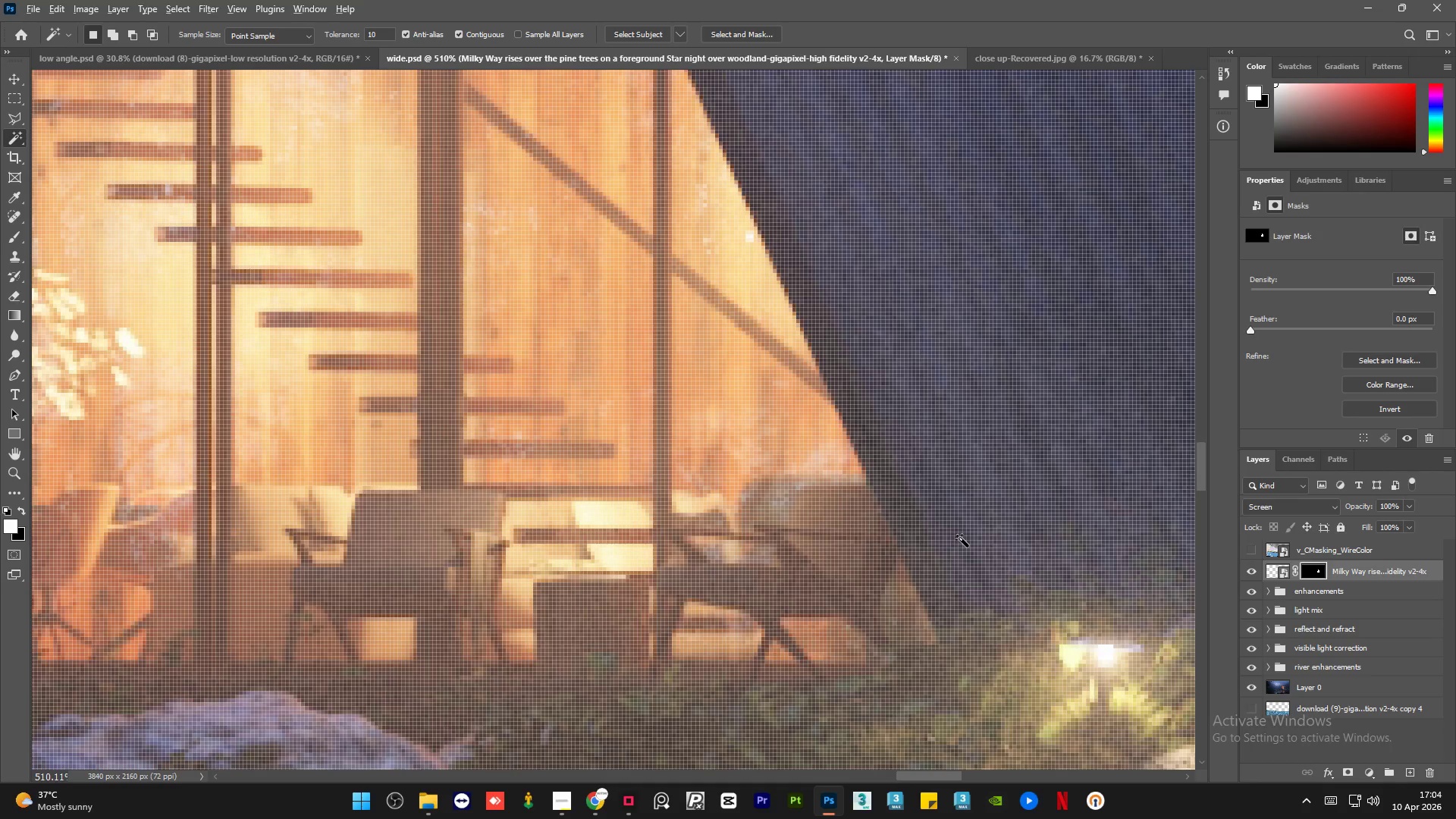 
hold_key(key=AltLeft, duration=1.5)
scroll: coordinate [931, 582], scroll_direction: down, amount: 5.0
 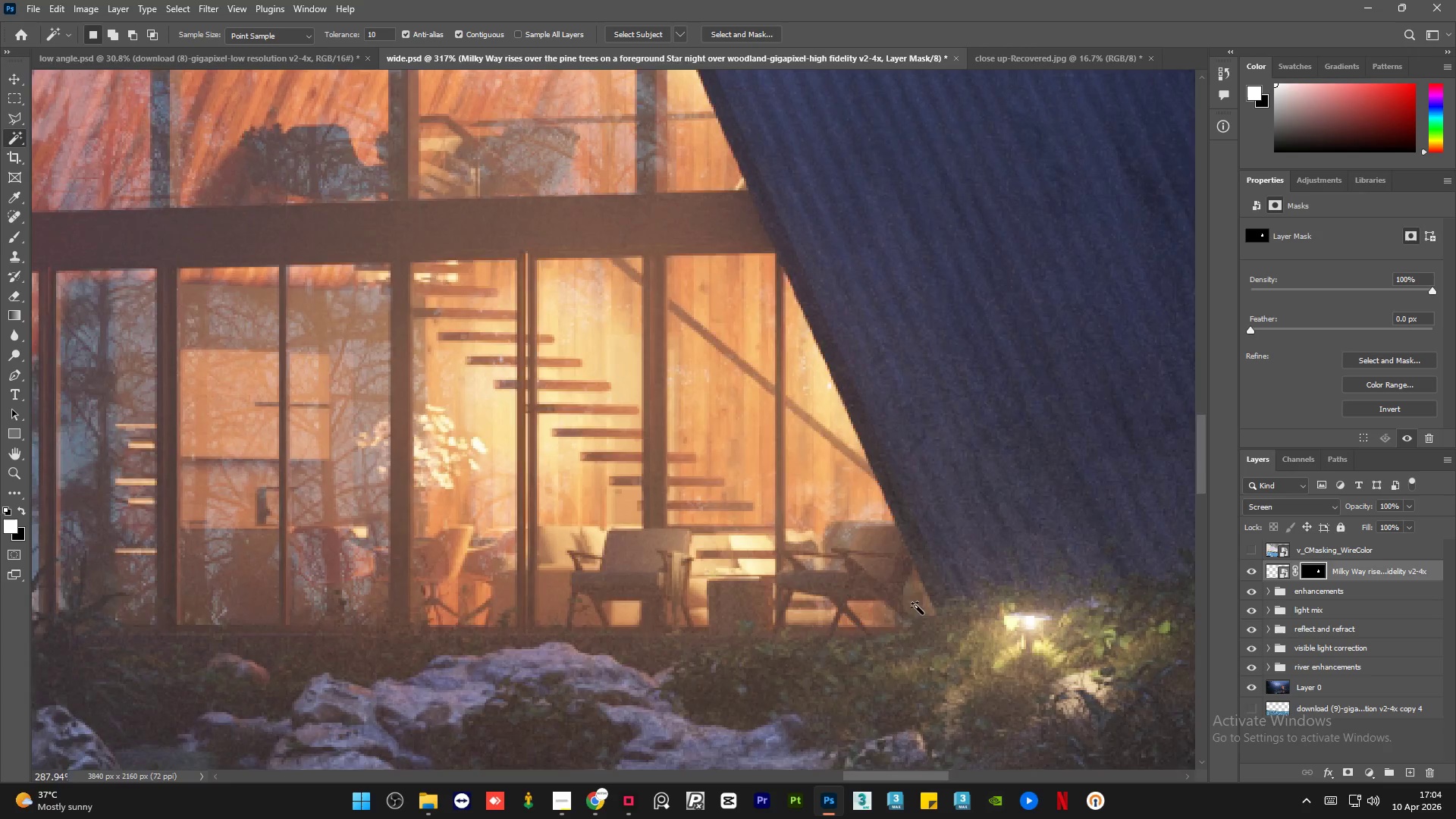 
hold_key(key=AltLeft, duration=0.91)
scroll: coordinate [736, 592], scroll_direction: down, amount: 11.0
 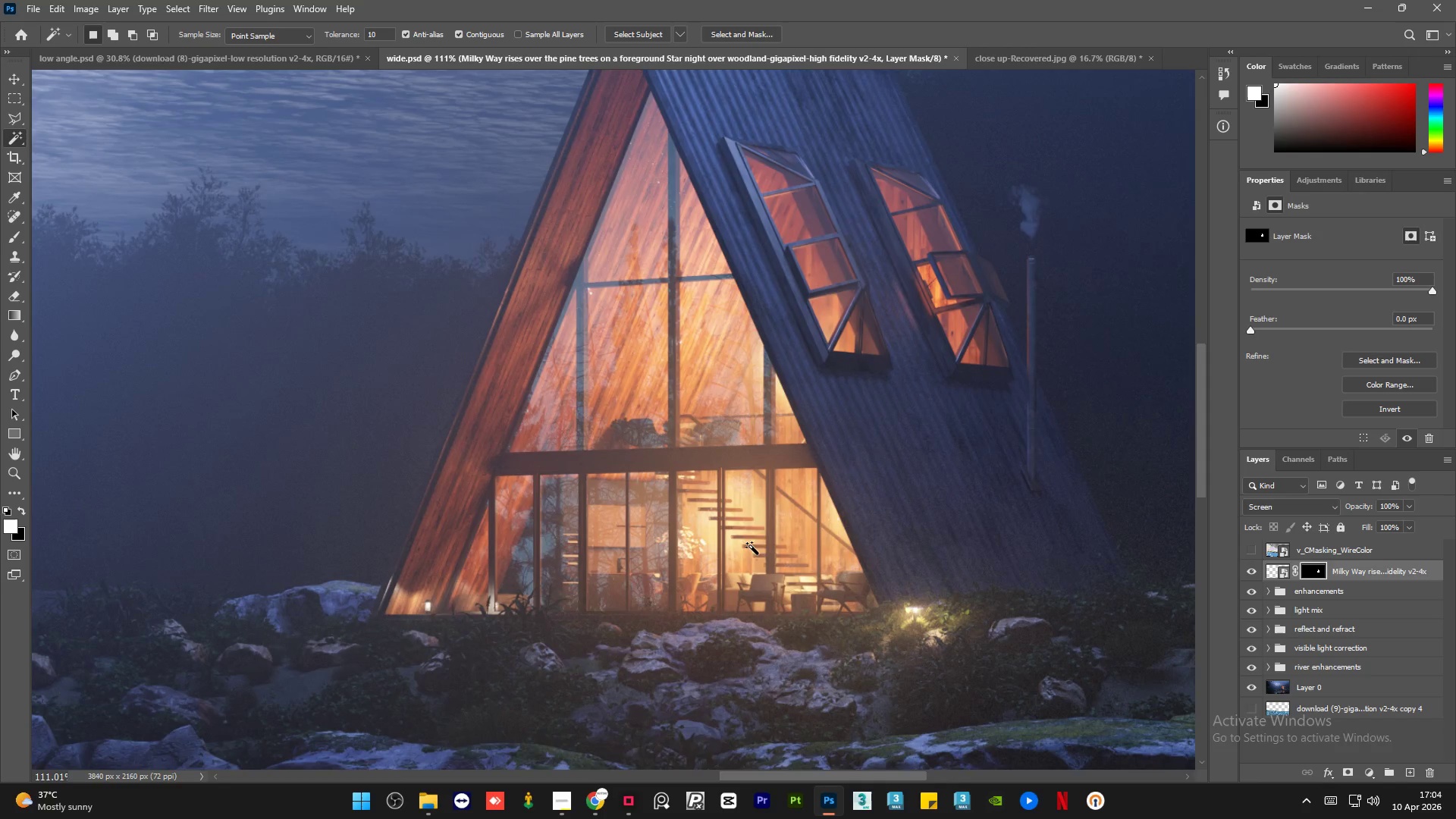 
hold_key(key=AltLeft, duration=0.97)
 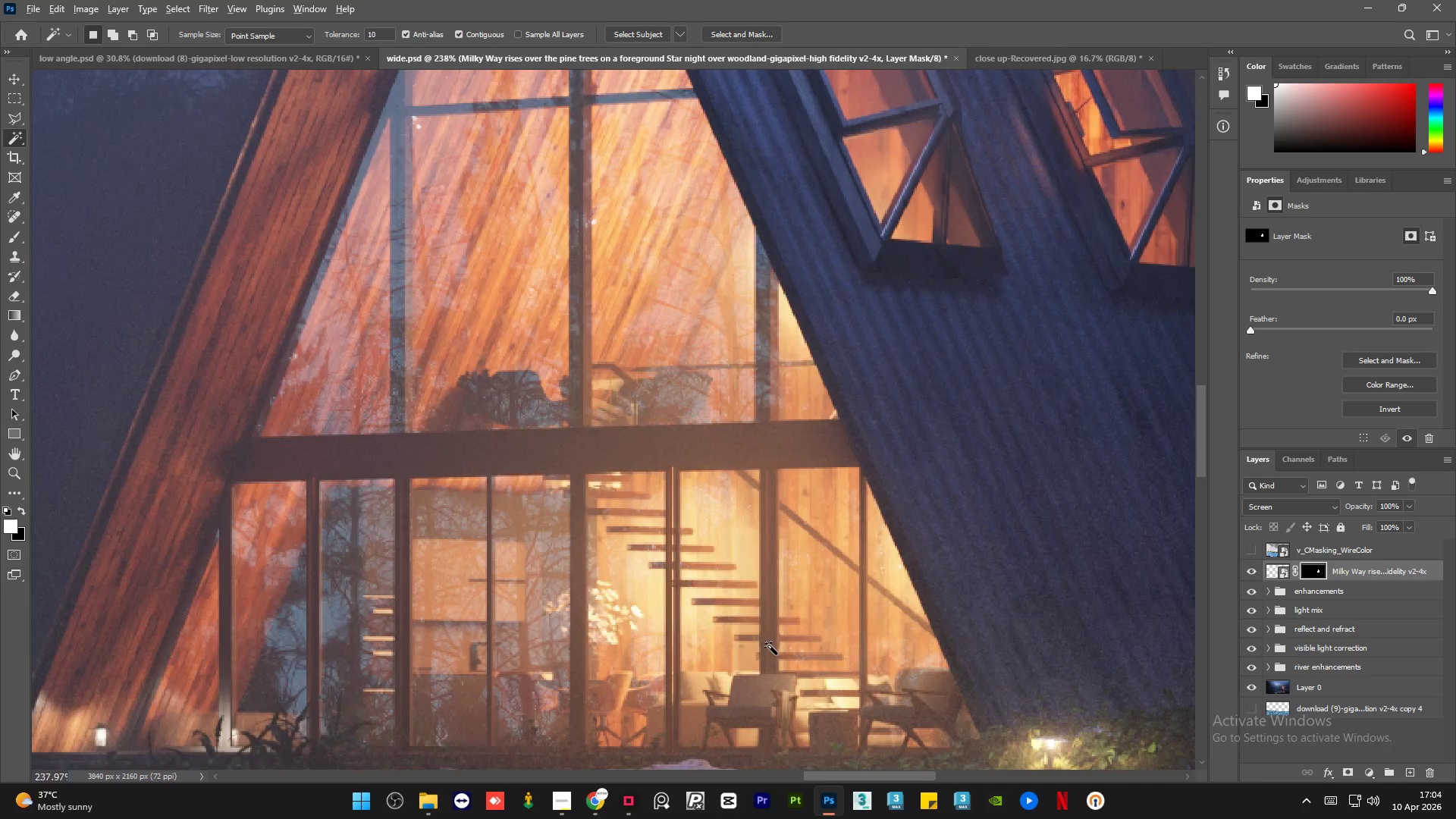 
scroll: coordinate [770, 646], scroll_direction: up, amount: 15.0
 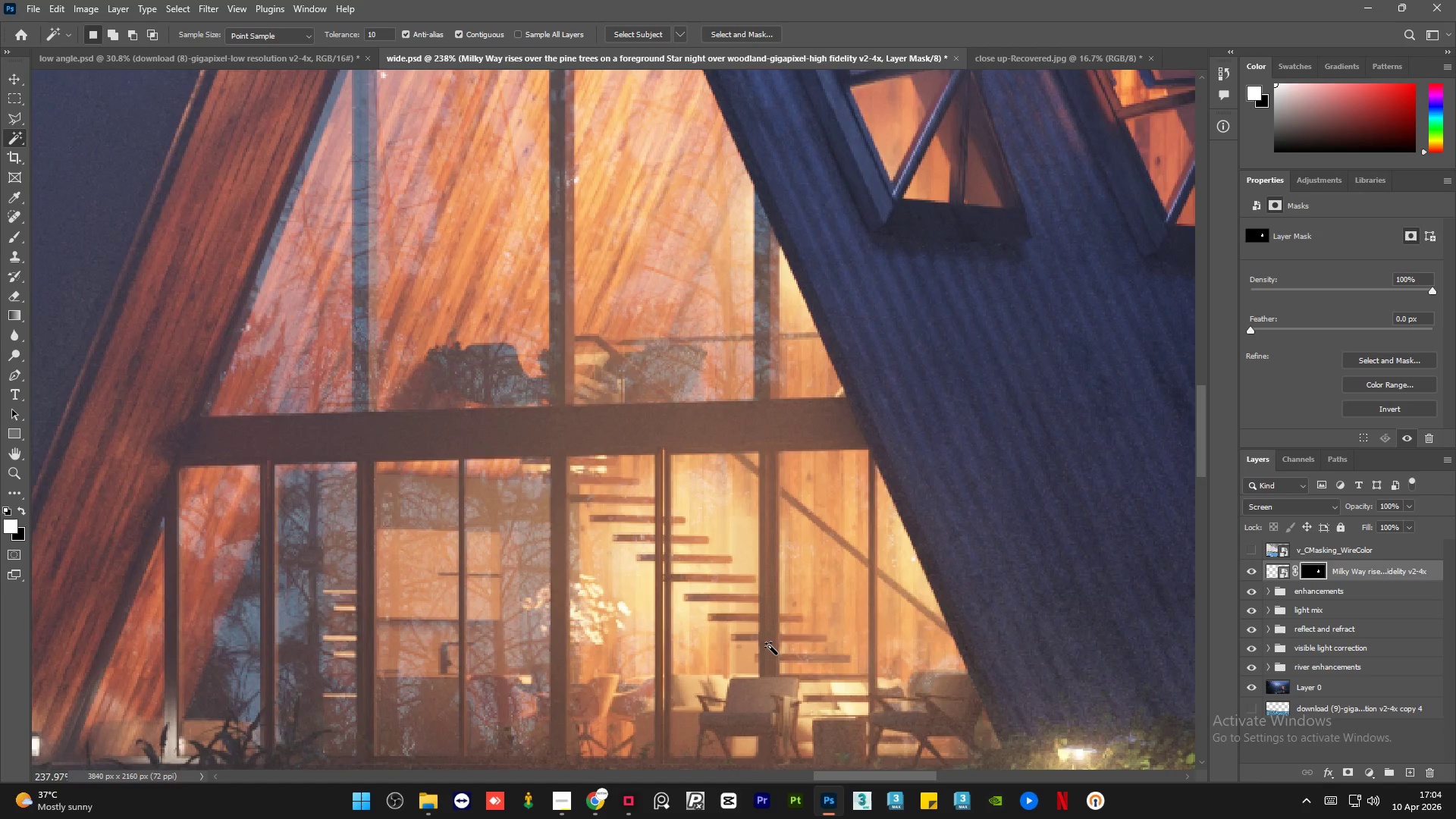 
hold_key(key=AltLeft, duration=1.17)
hold_key(key=AltLeft, duration=0.52)
scroll: coordinate [646, 346], scroll_direction: up, amount: 7.0
 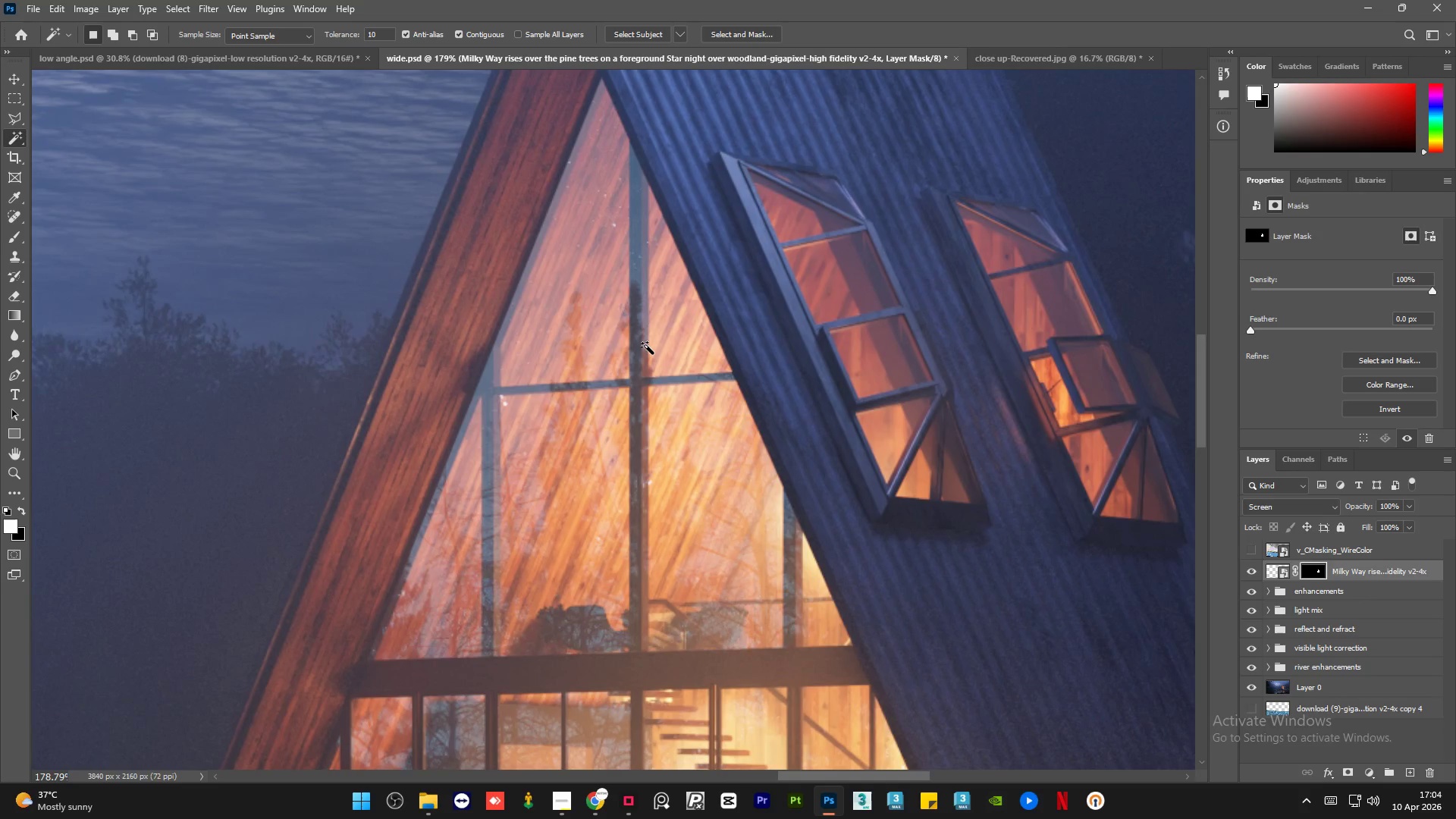 
hold_key(key=AltLeft, duration=1.5)
hold_key(key=AltLeft, duration=0.48)
hold_key(key=AltLeft, duration=0.72)
scroll: coordinate [555, 596], scroll_direction: up, amount: 5.0
 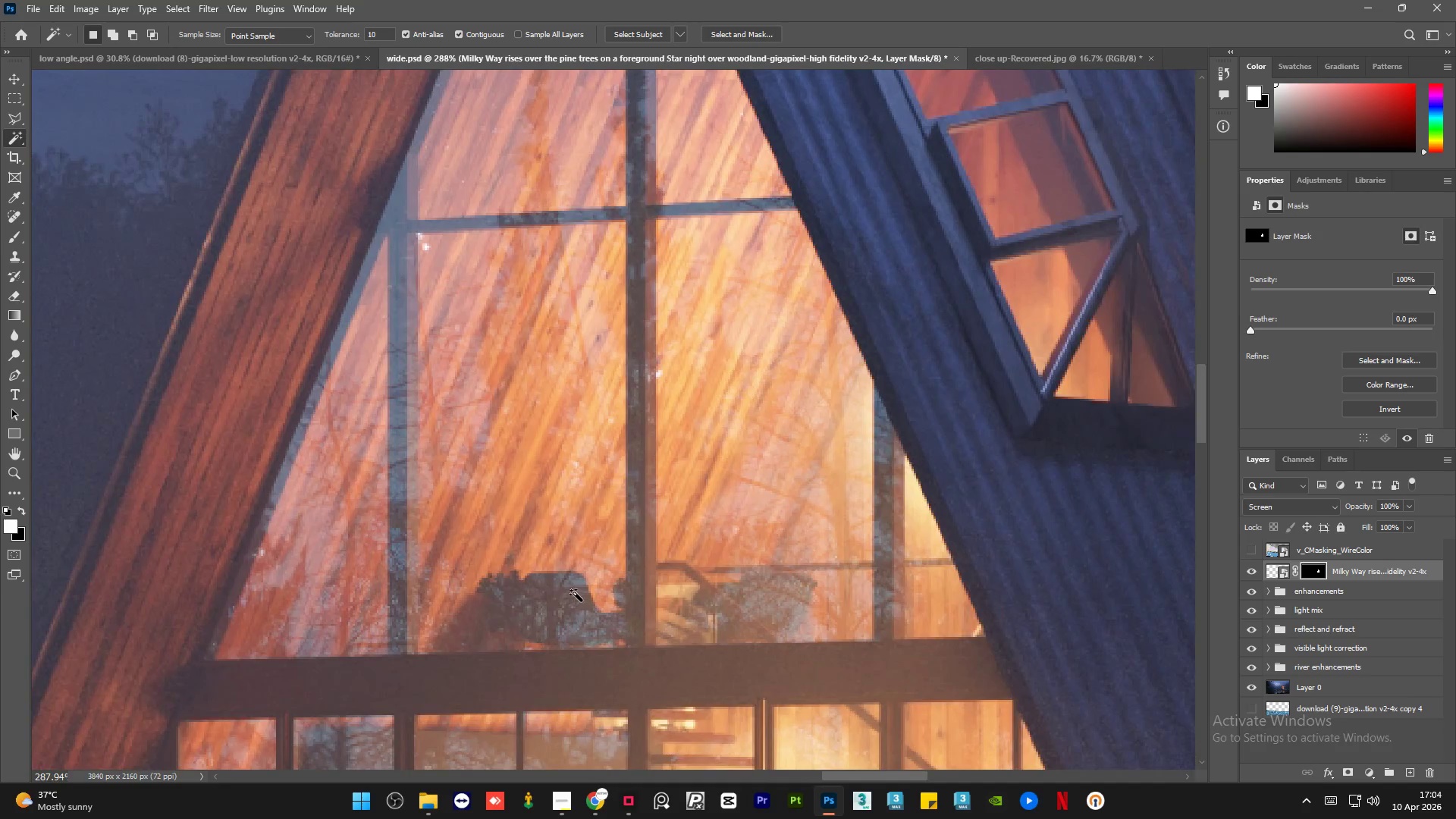 
left_click([20, 118])
 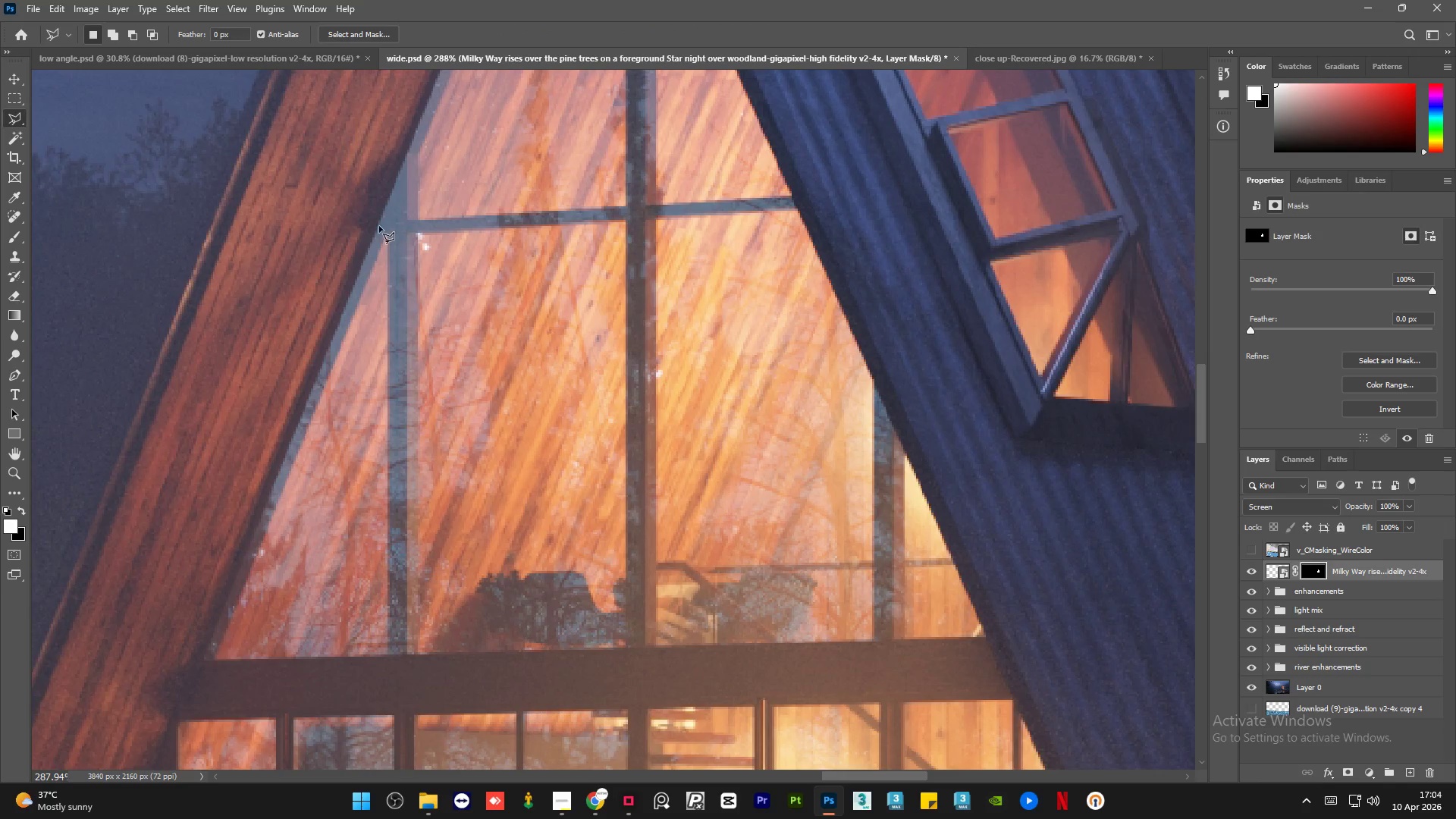 
left_click([371, 227])
 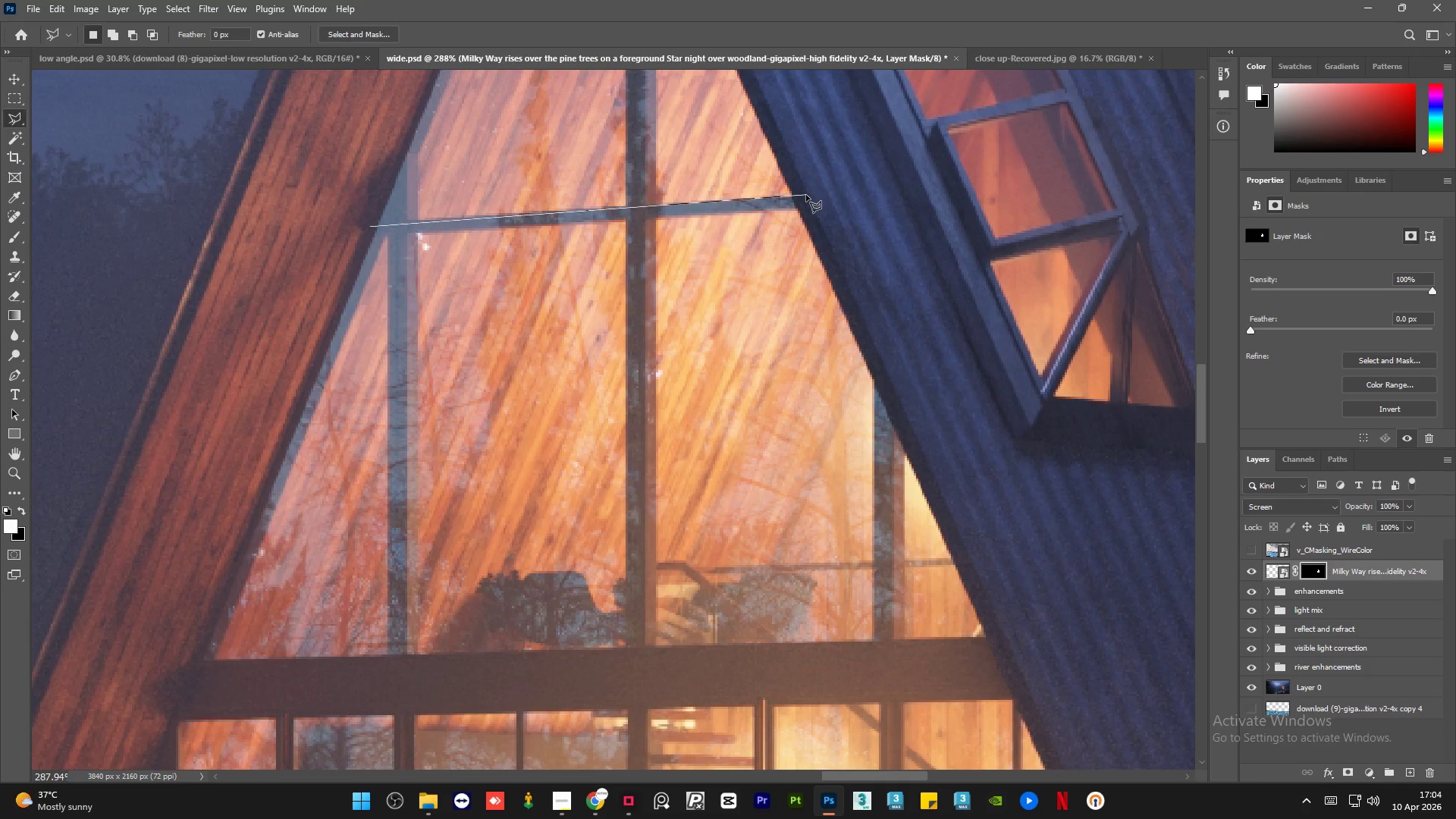 
left_click([807, 195])
 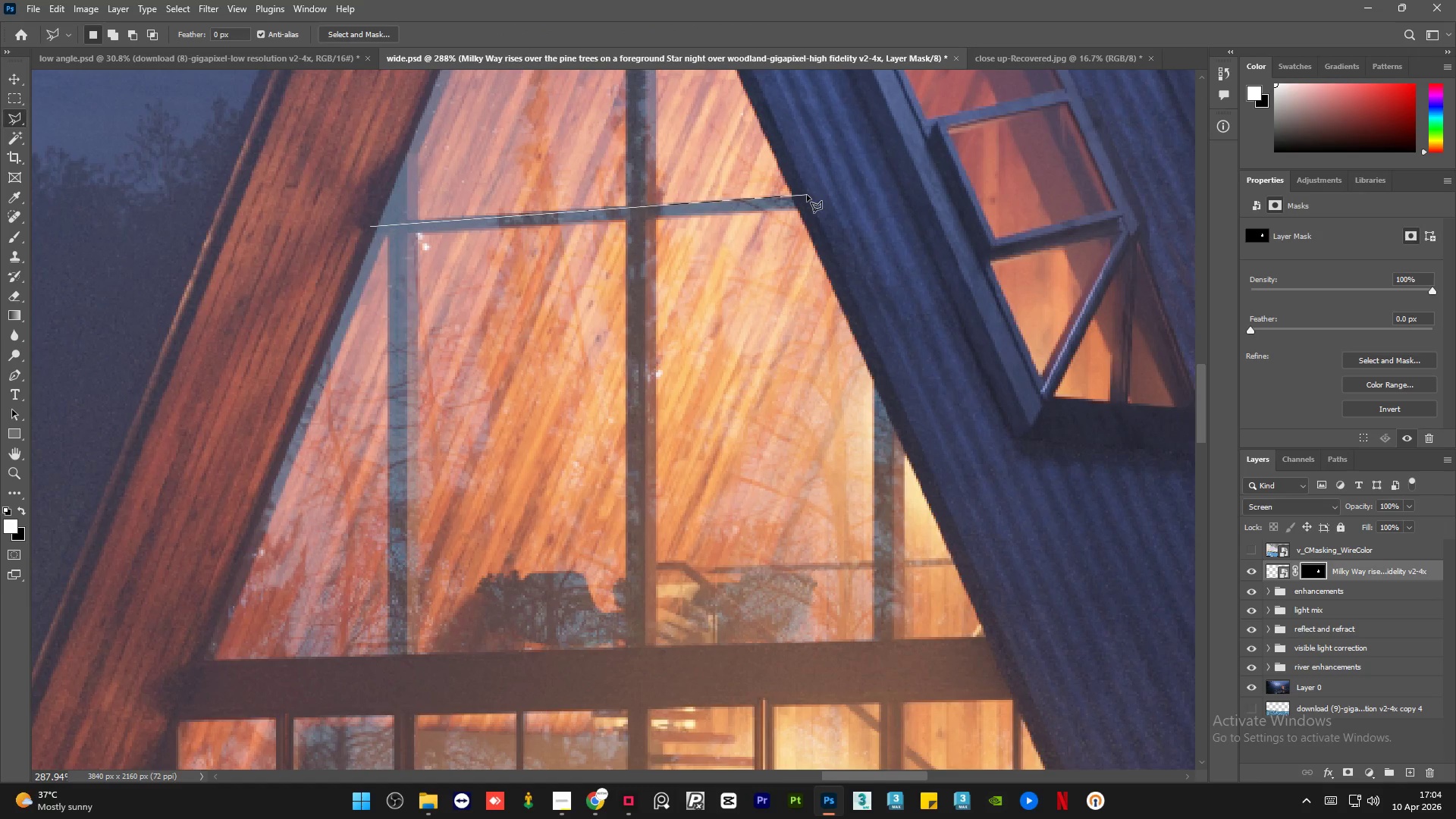 
double_click([807, 195])
 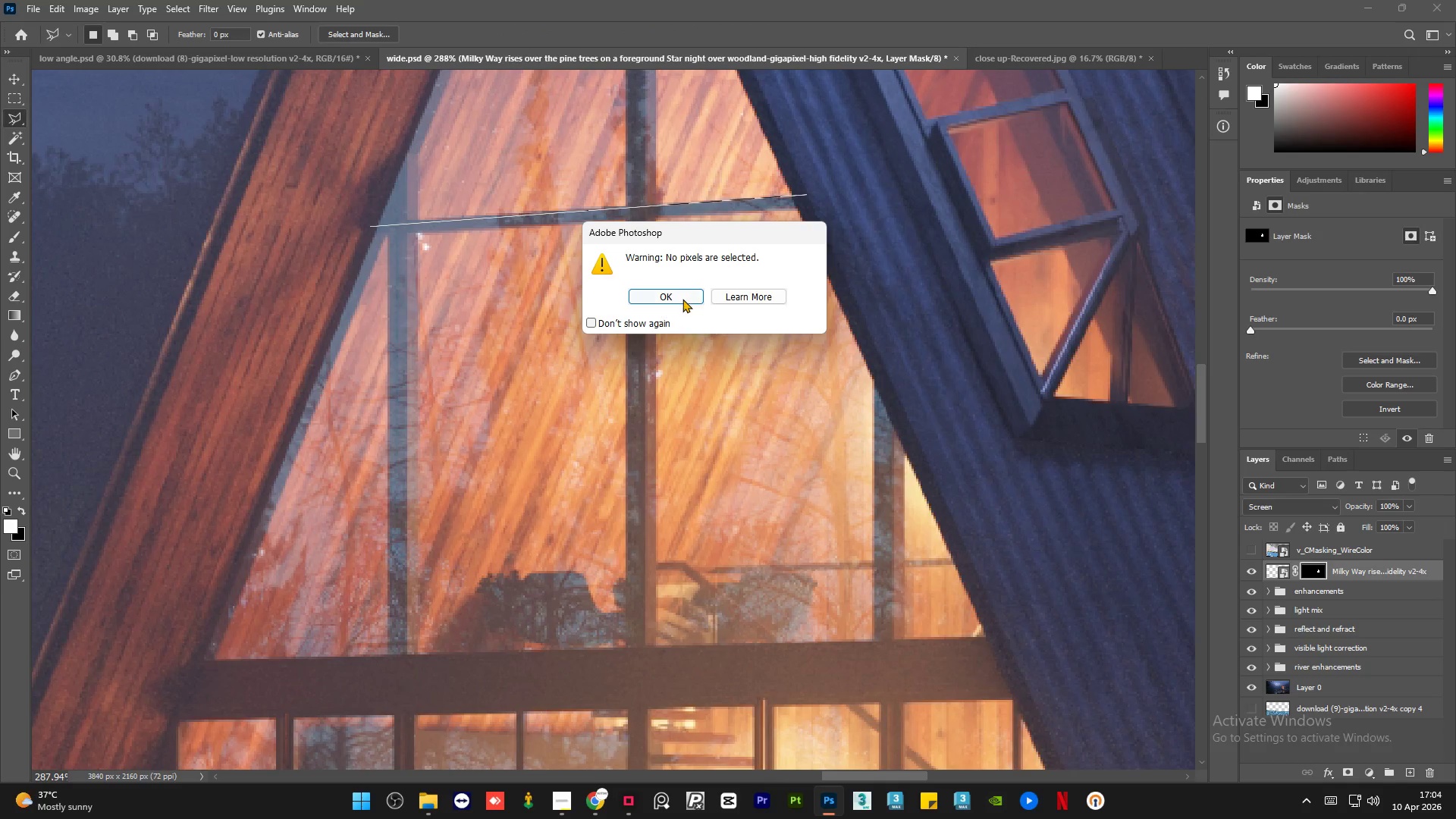 
left_click([677, 293])
 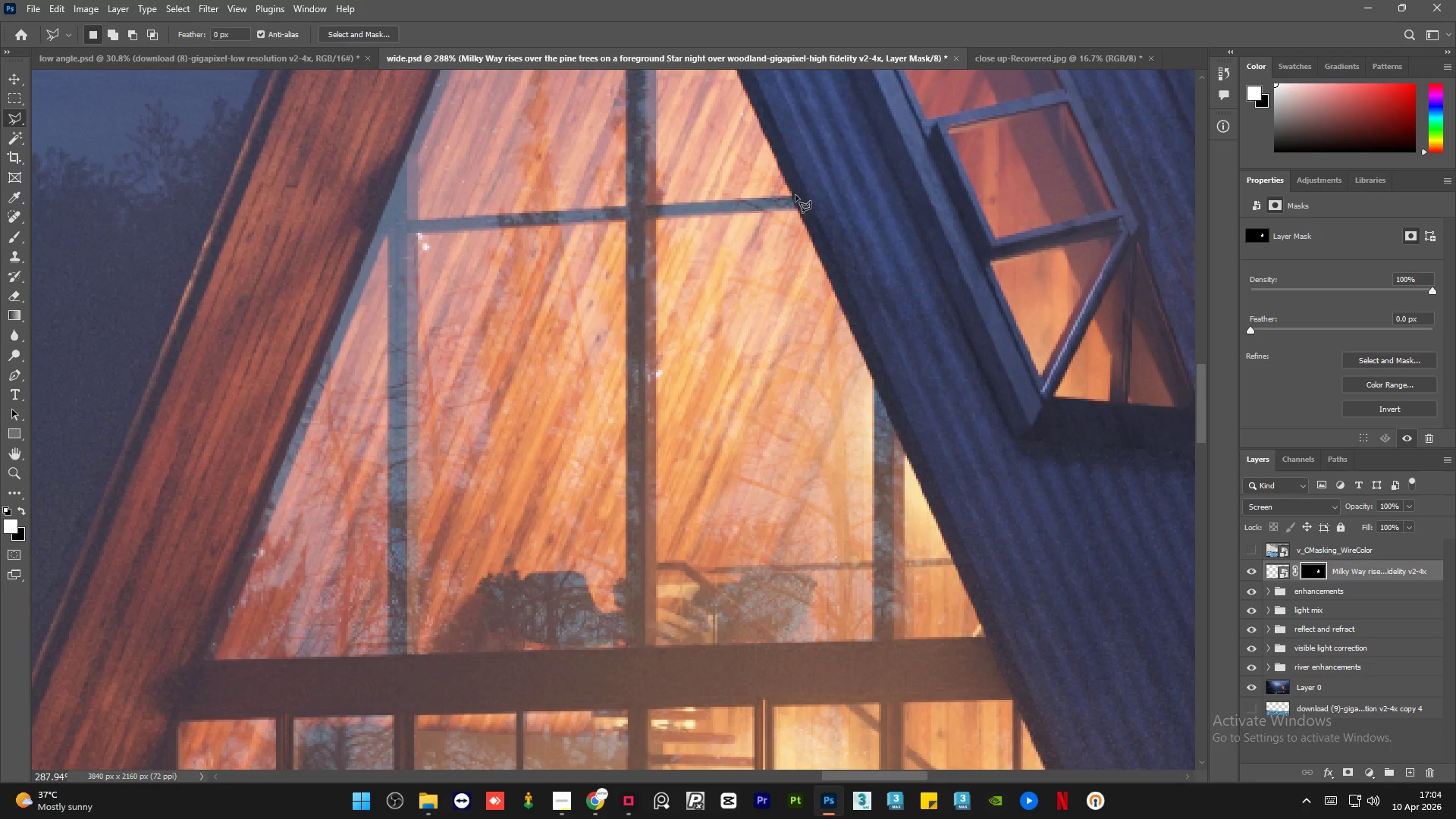 
left_click([795, 195])
 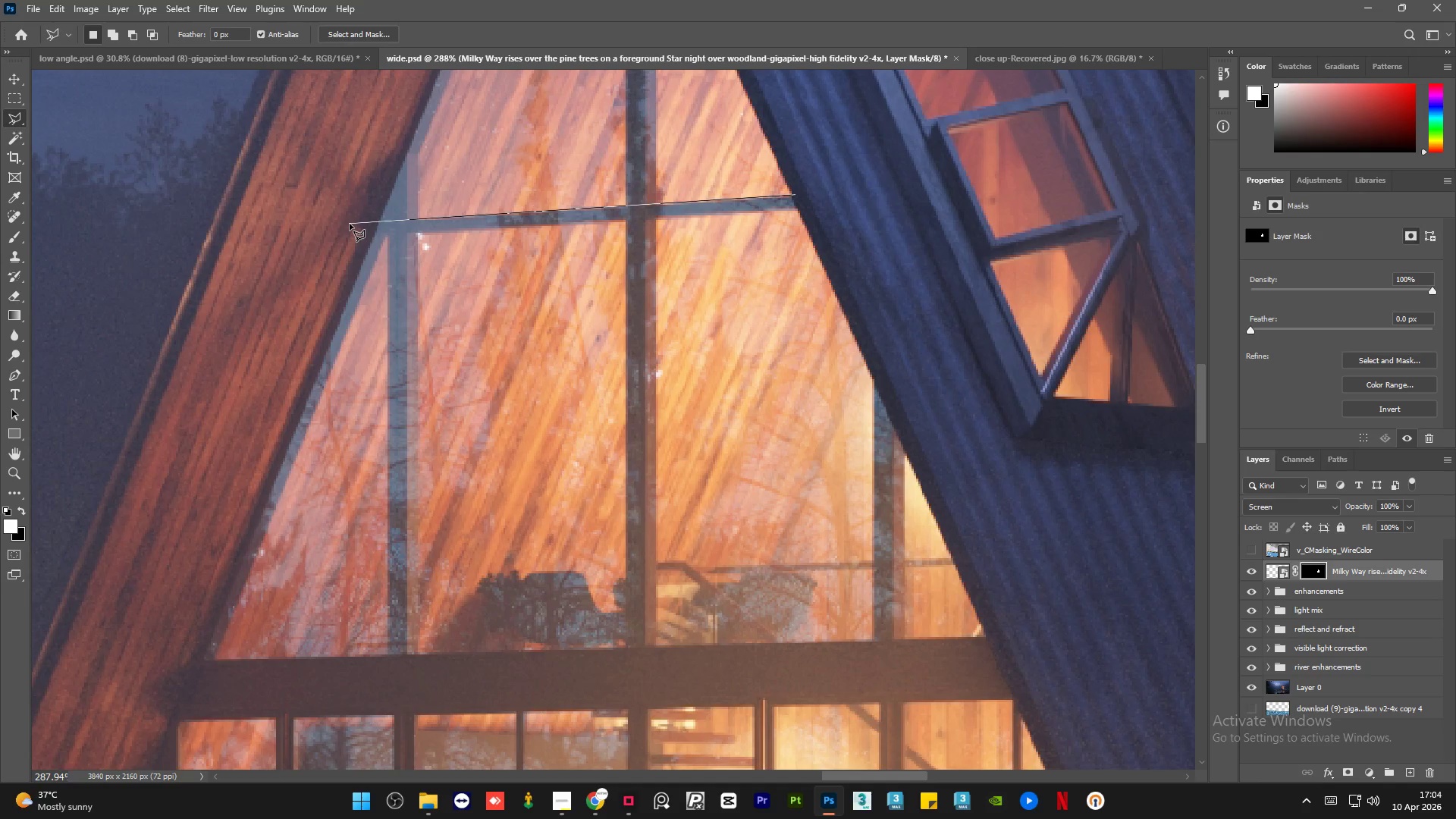 
left_click([350, 224])
 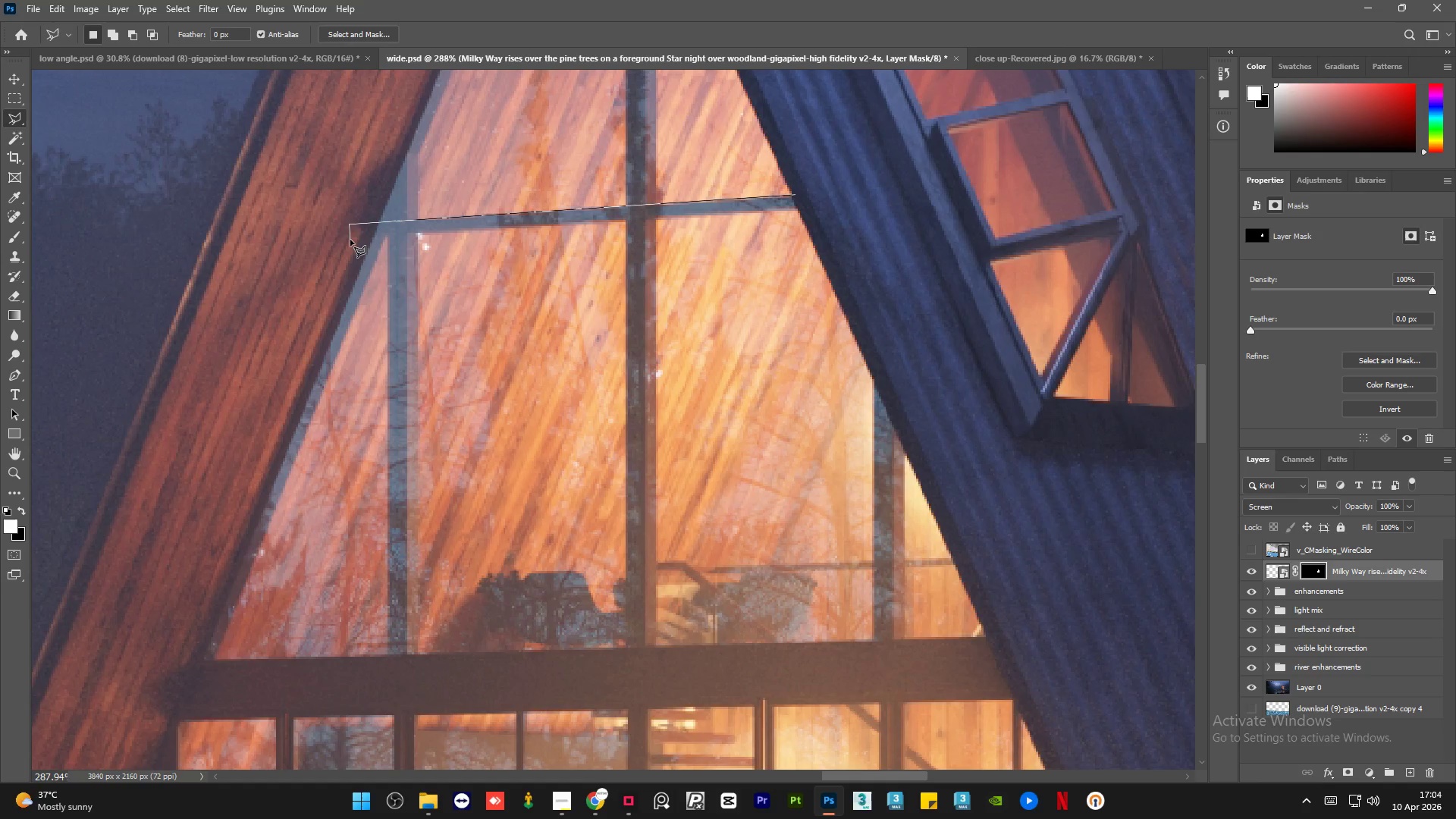 
left_click([350, 240])
 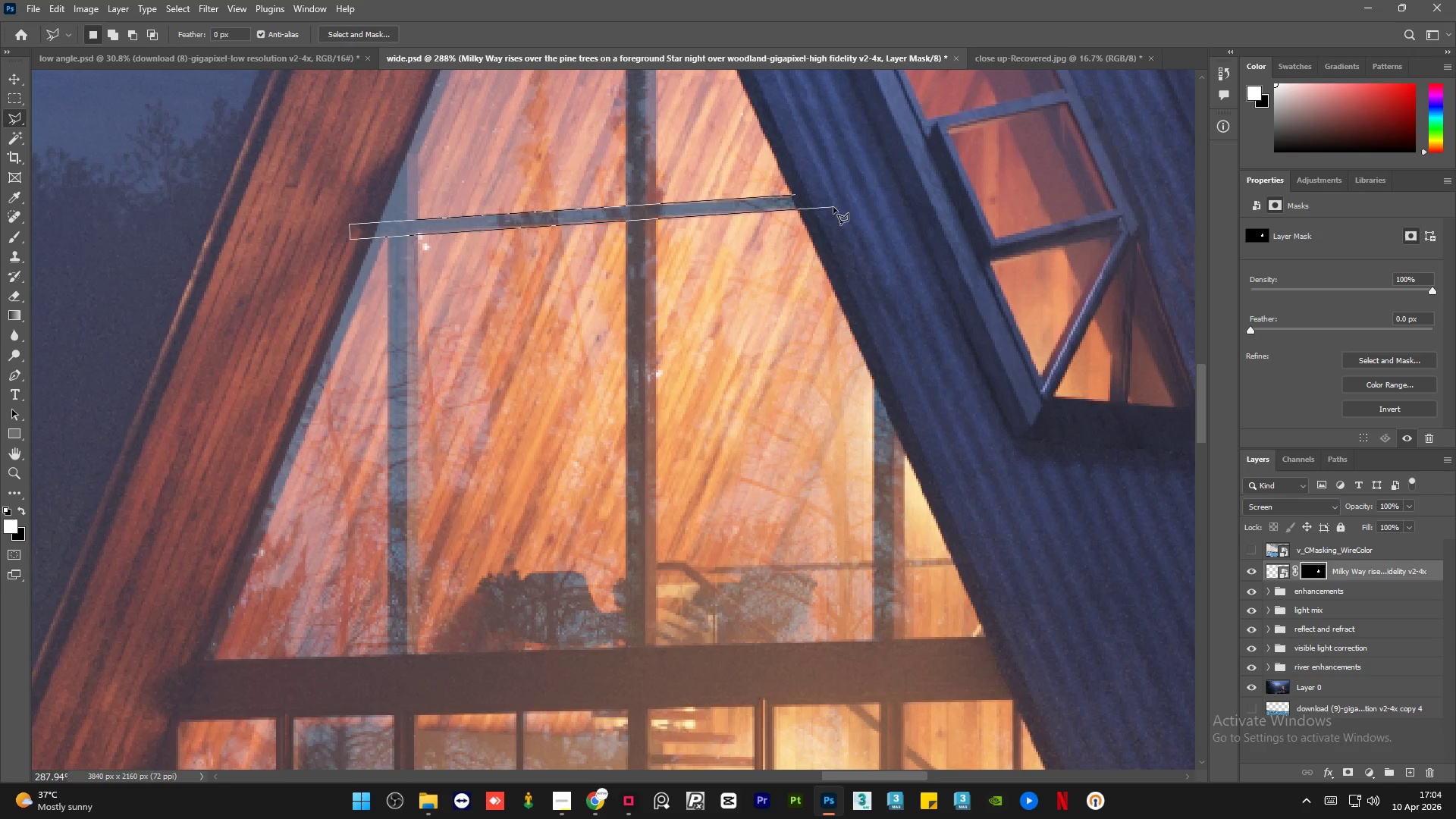 
left_click([798, 196])
 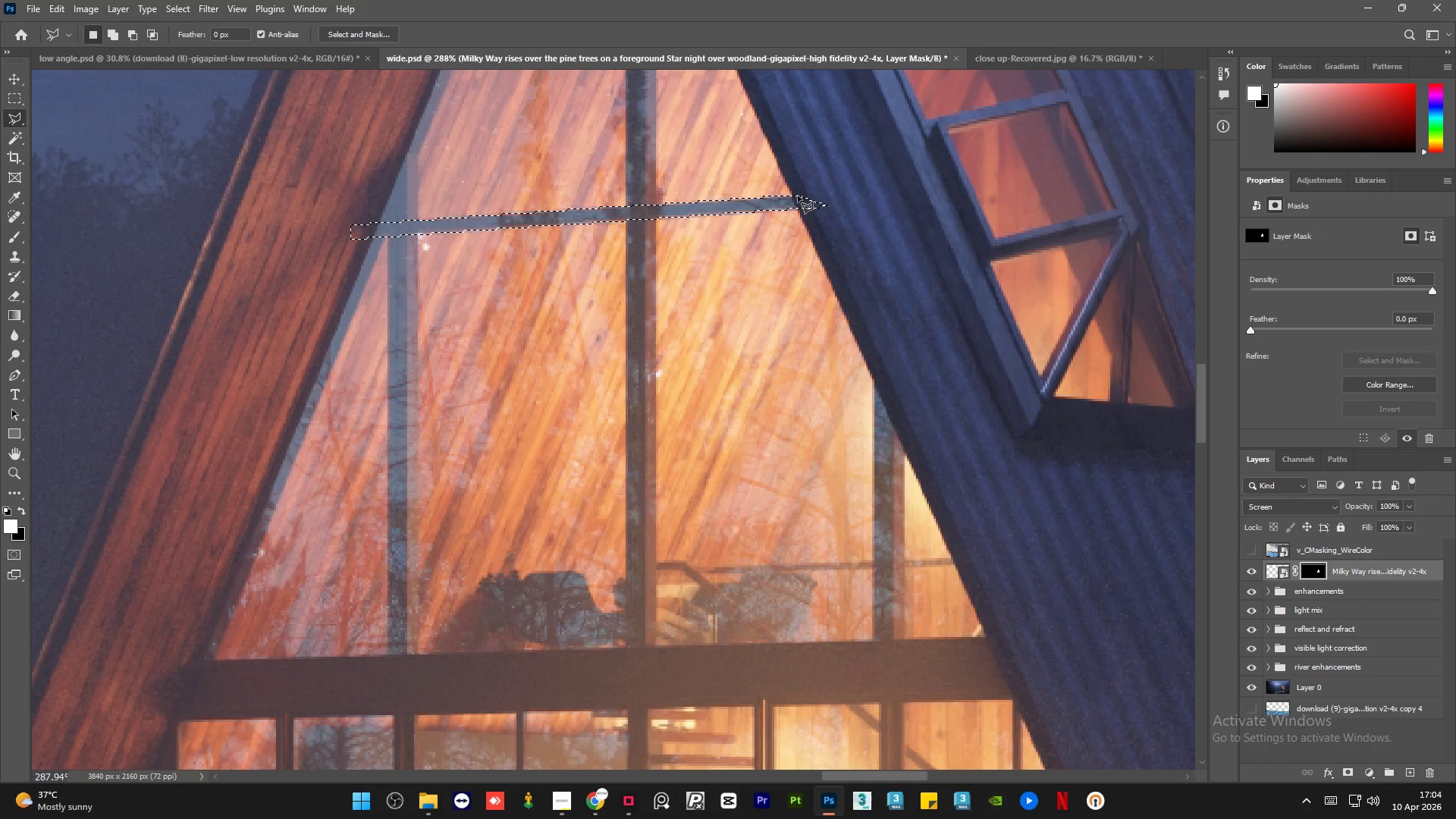 
key(Delete)
 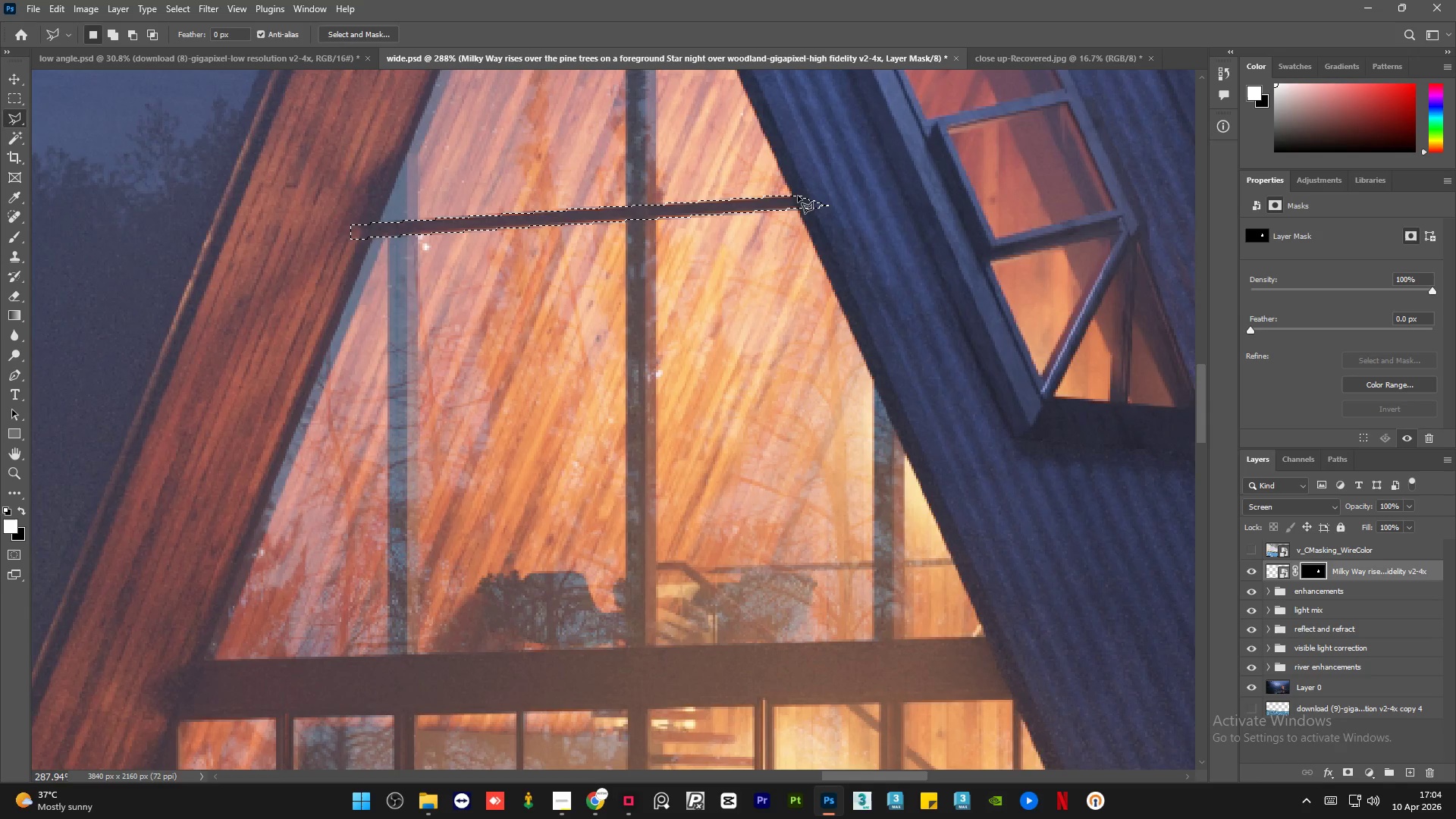 
key(Control+D)
 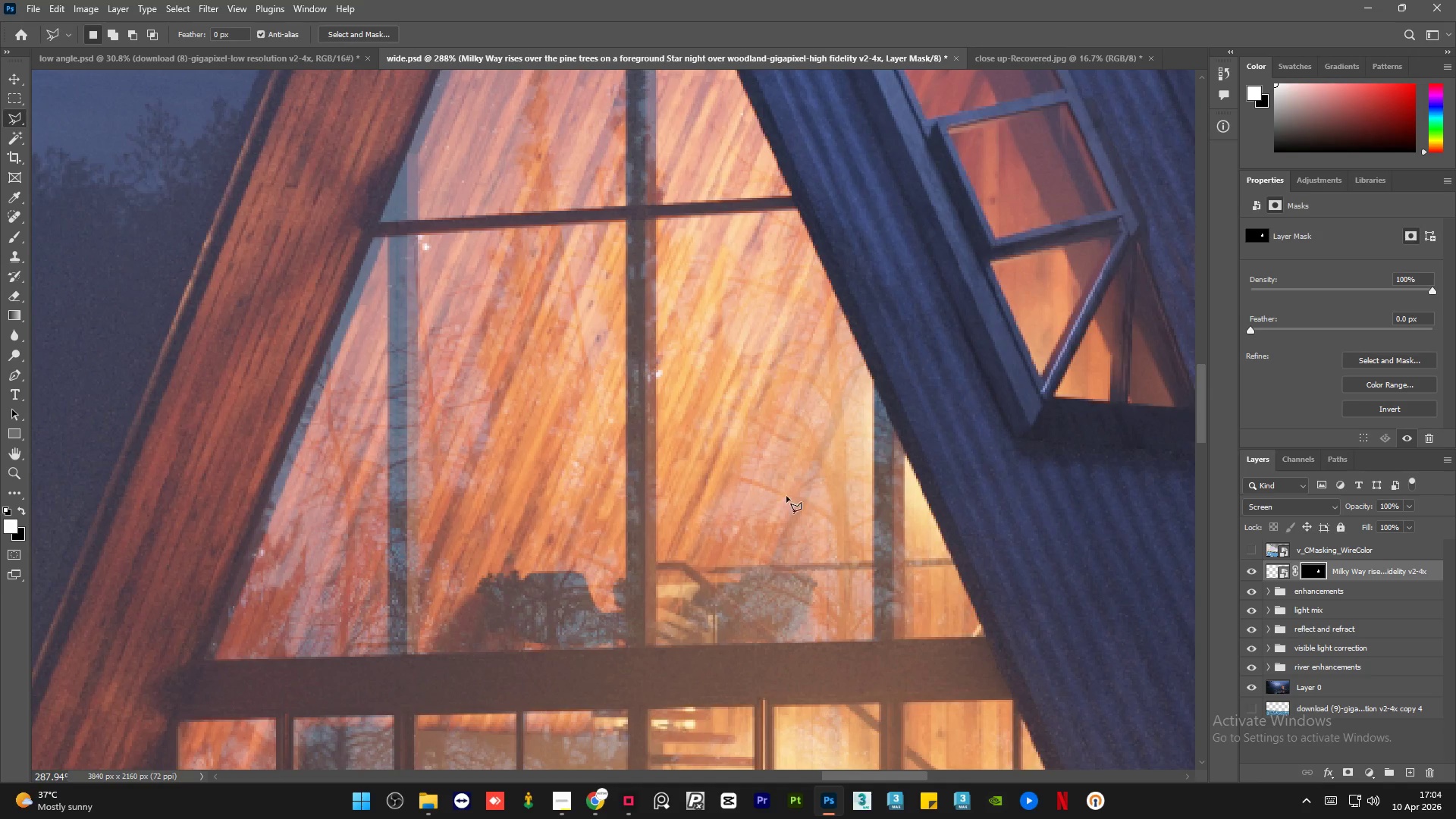 
hold_key(key=AltLeft, duration=0.34)
scroll: coordinate [730, 496], scroll_direction: up, amount: 4.0
 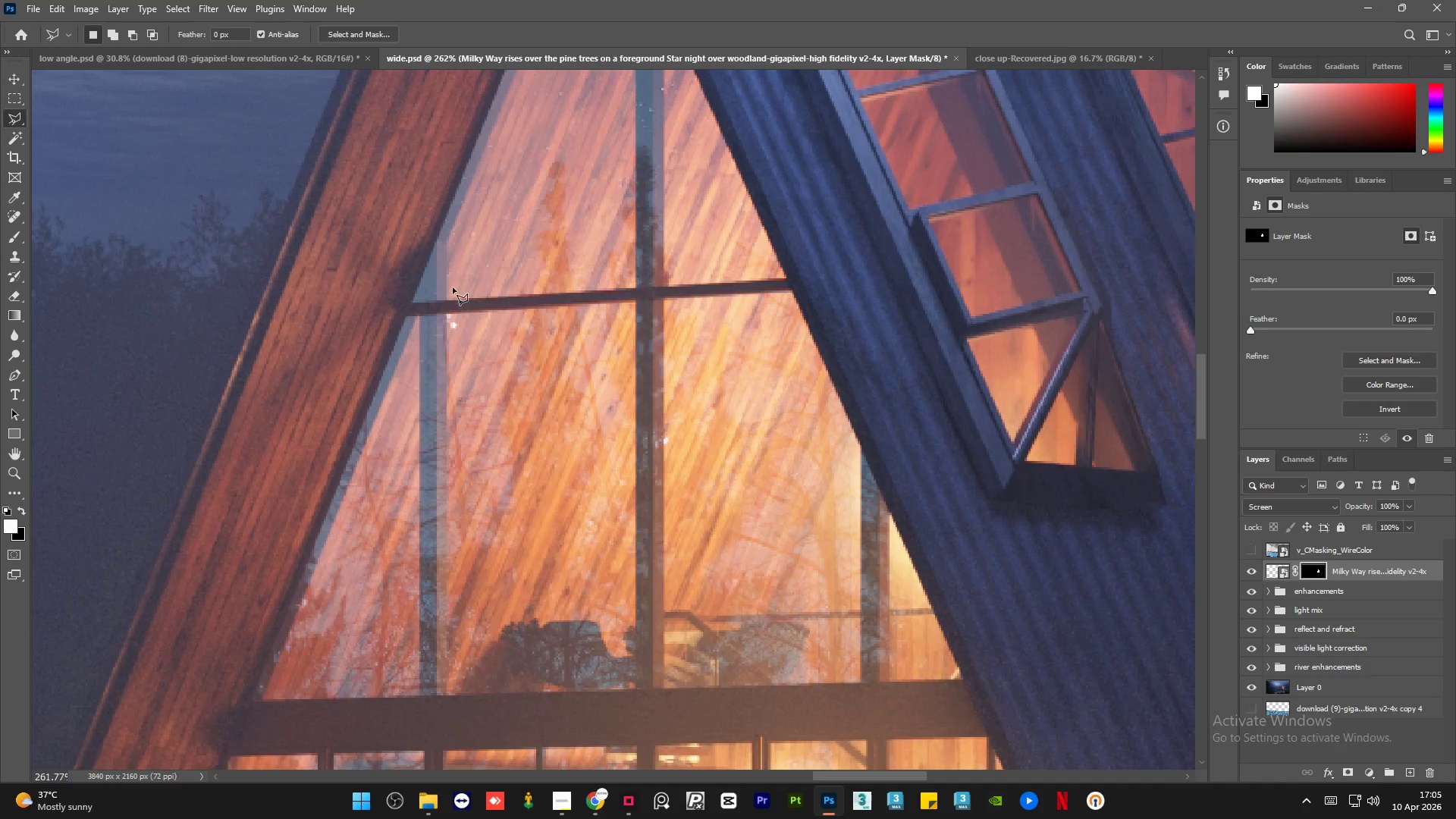 
left_click([420, 266])
 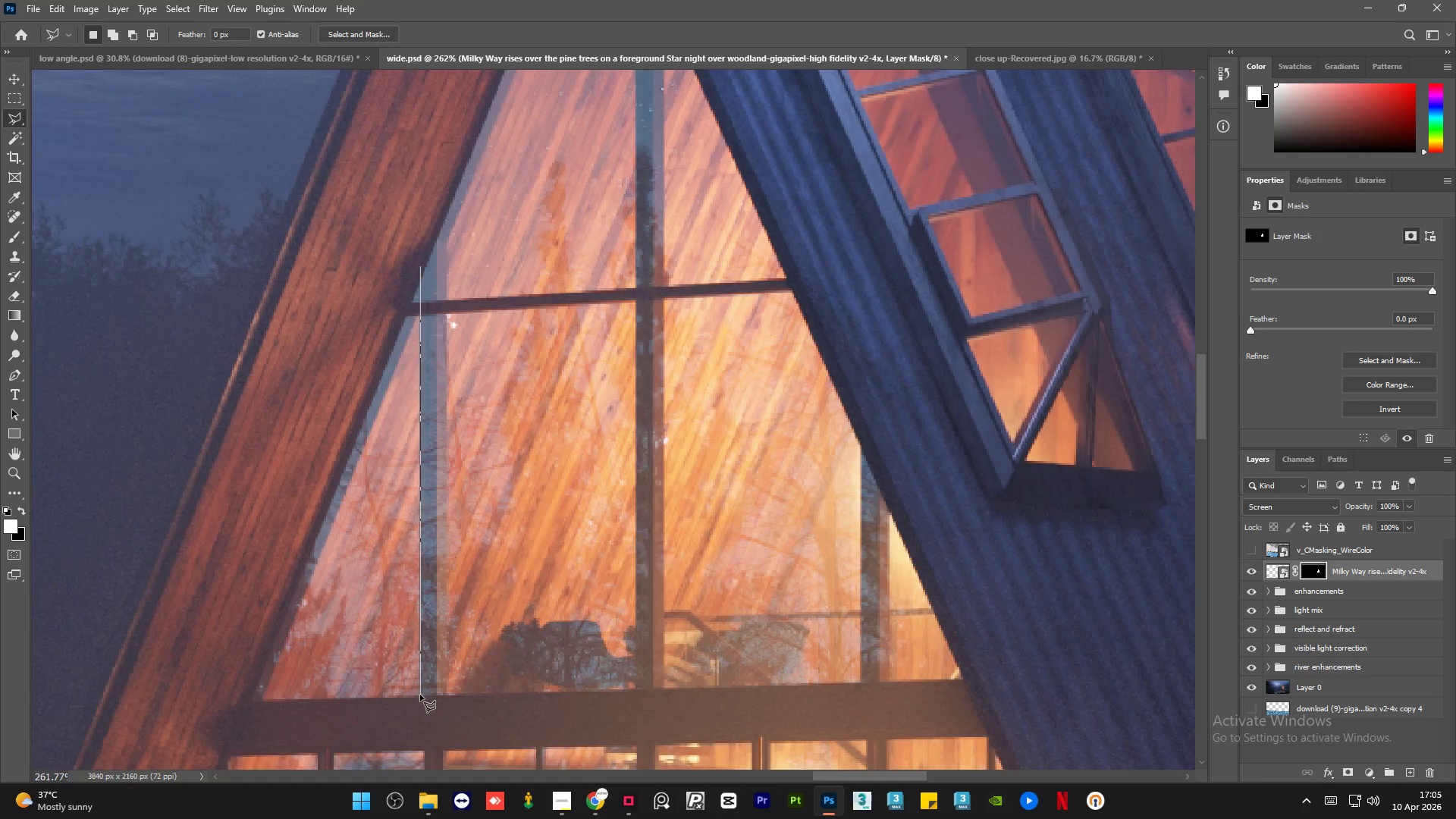 
left_click([419, 706])
 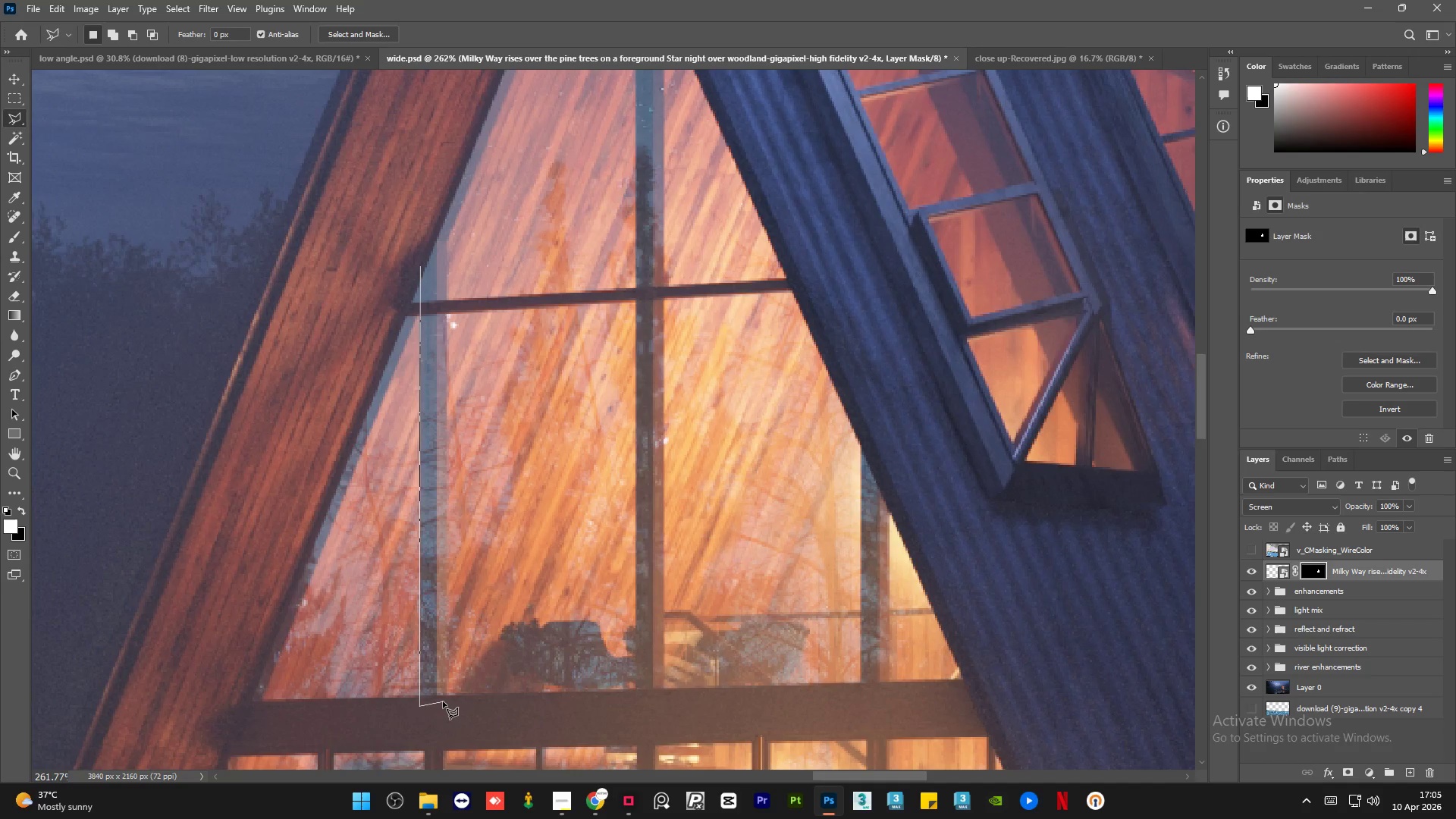 
left_click([441, 701])
 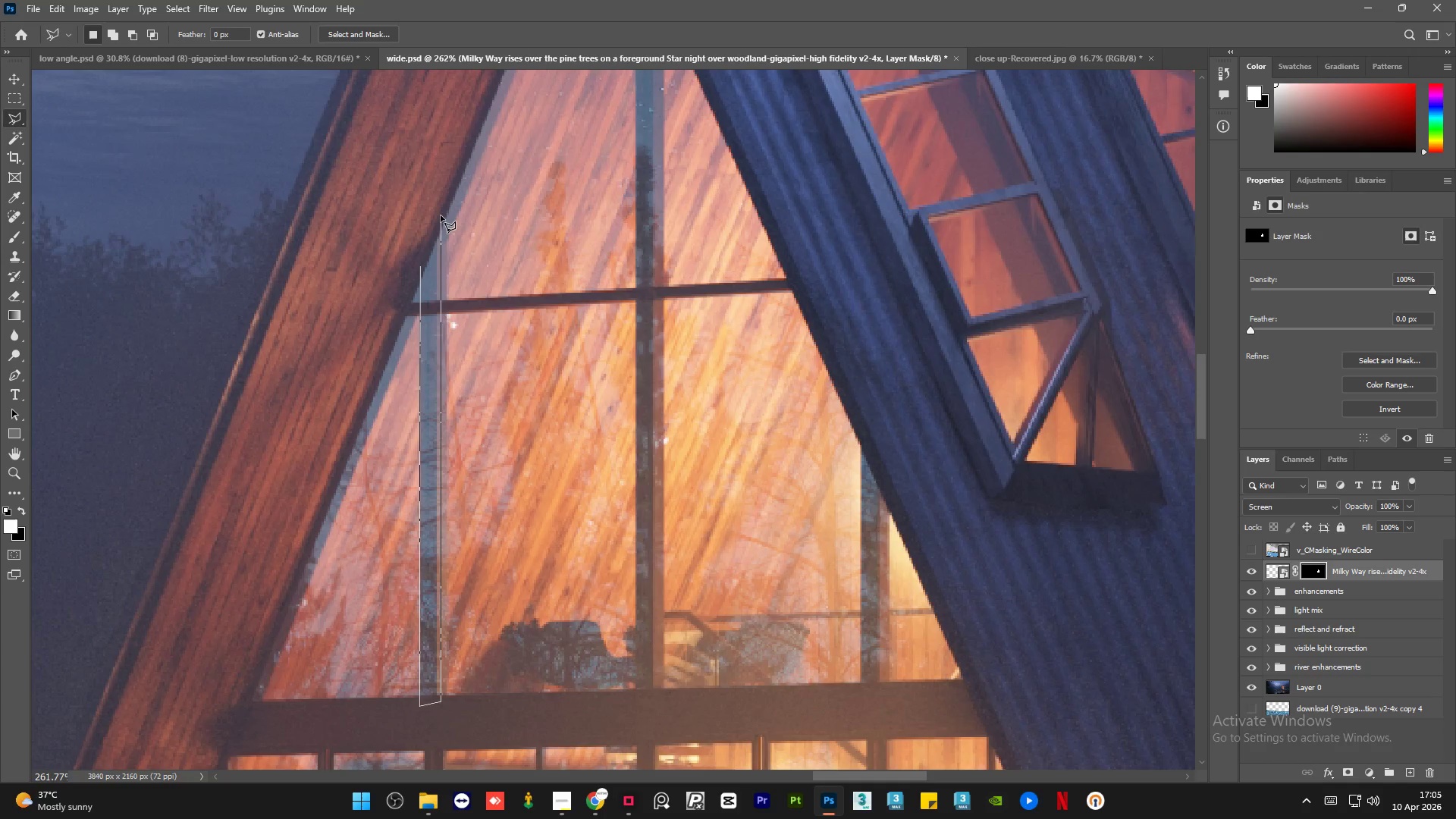 
left_click([441, 213])
 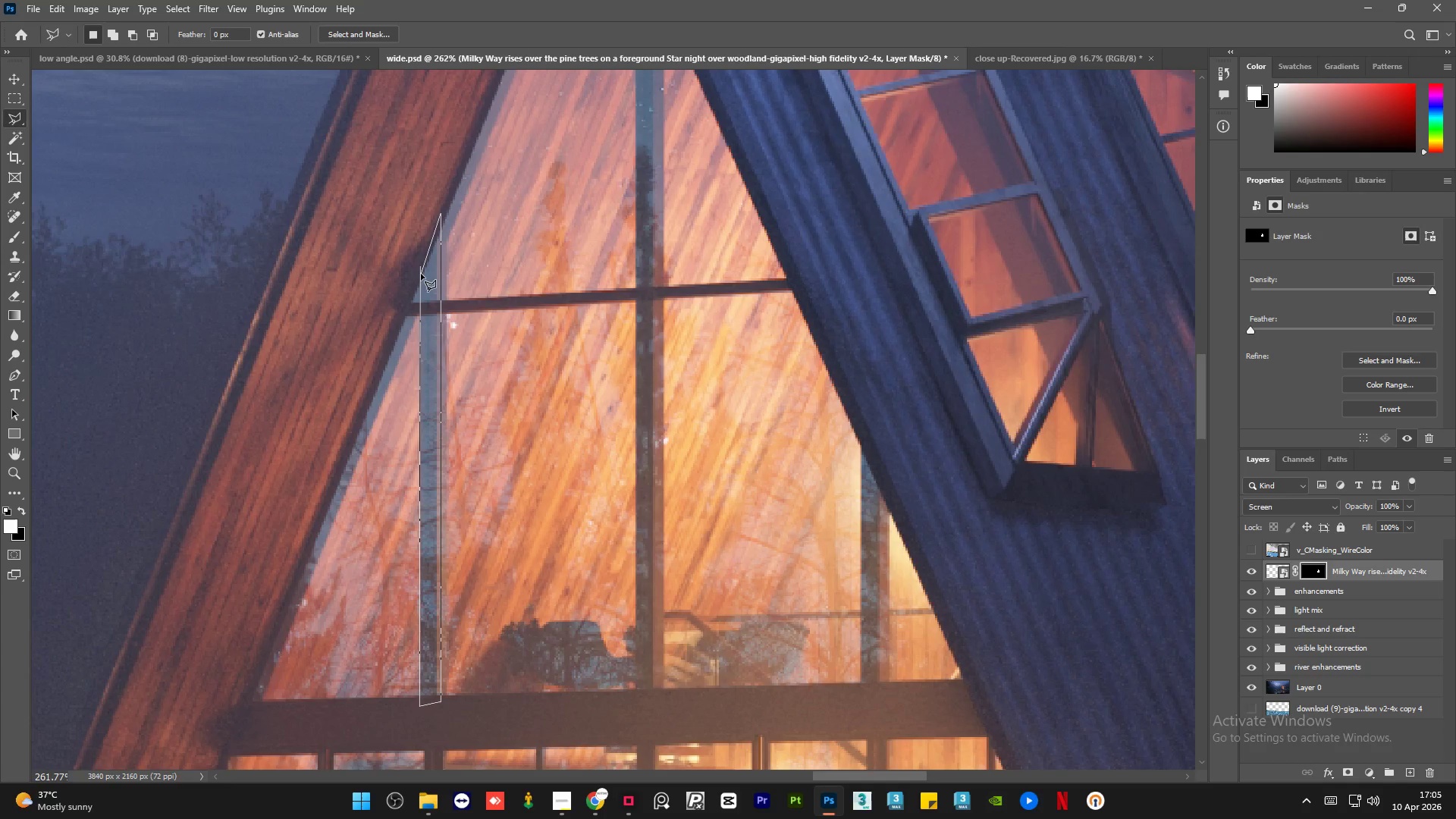 
left_click([419, 272])
 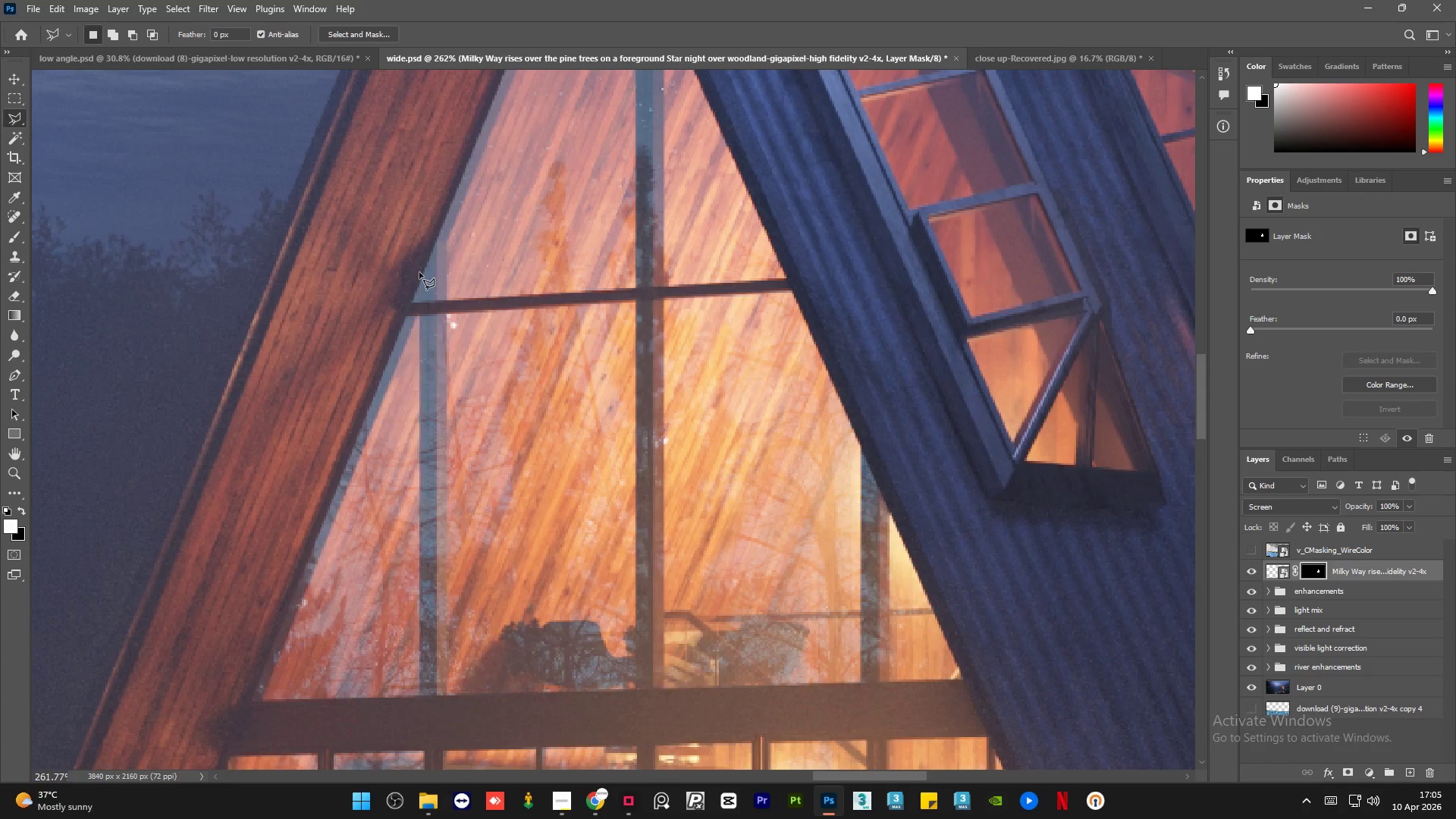 
left_click([419, 272])
 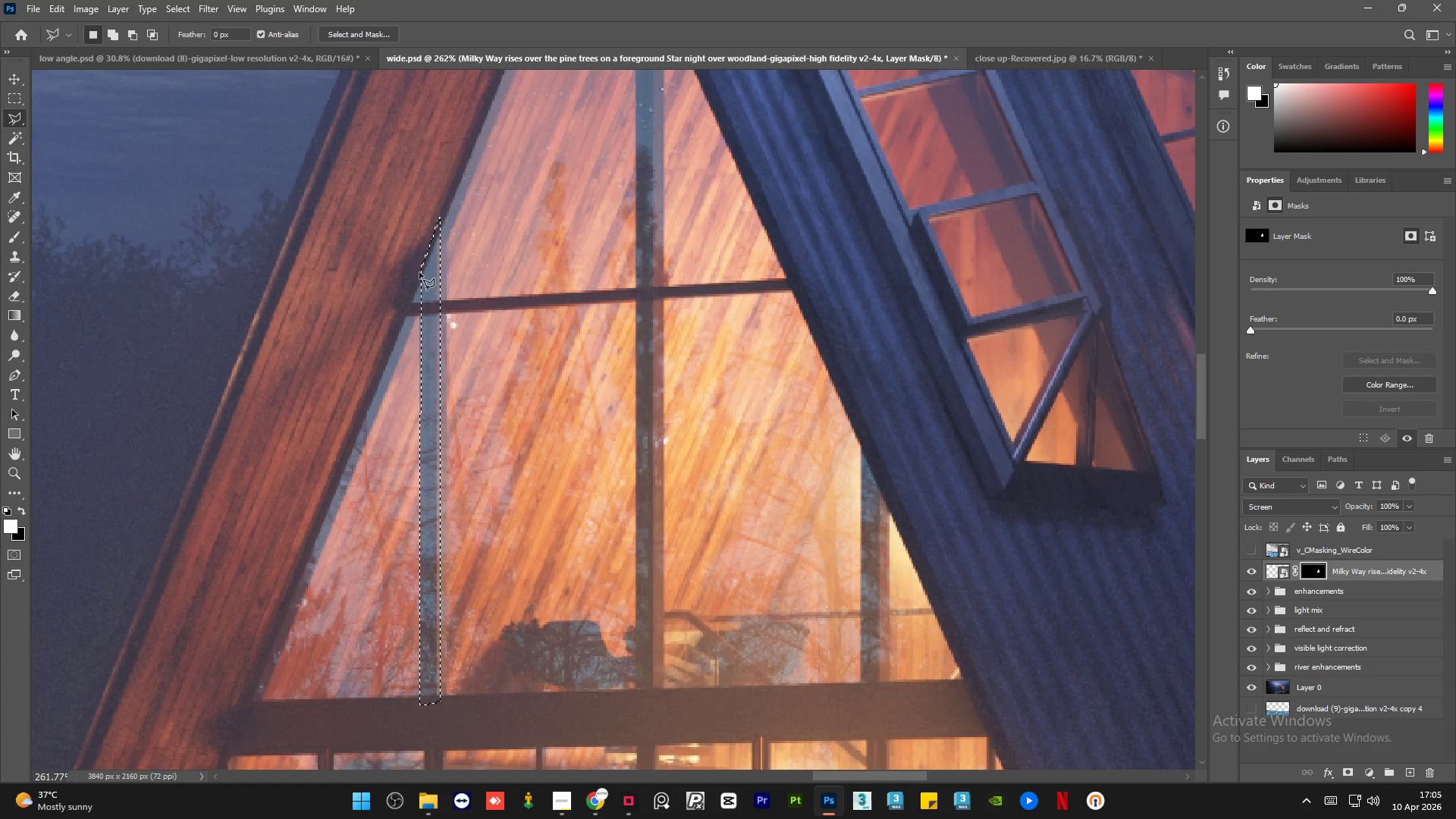 
key(Delete)
 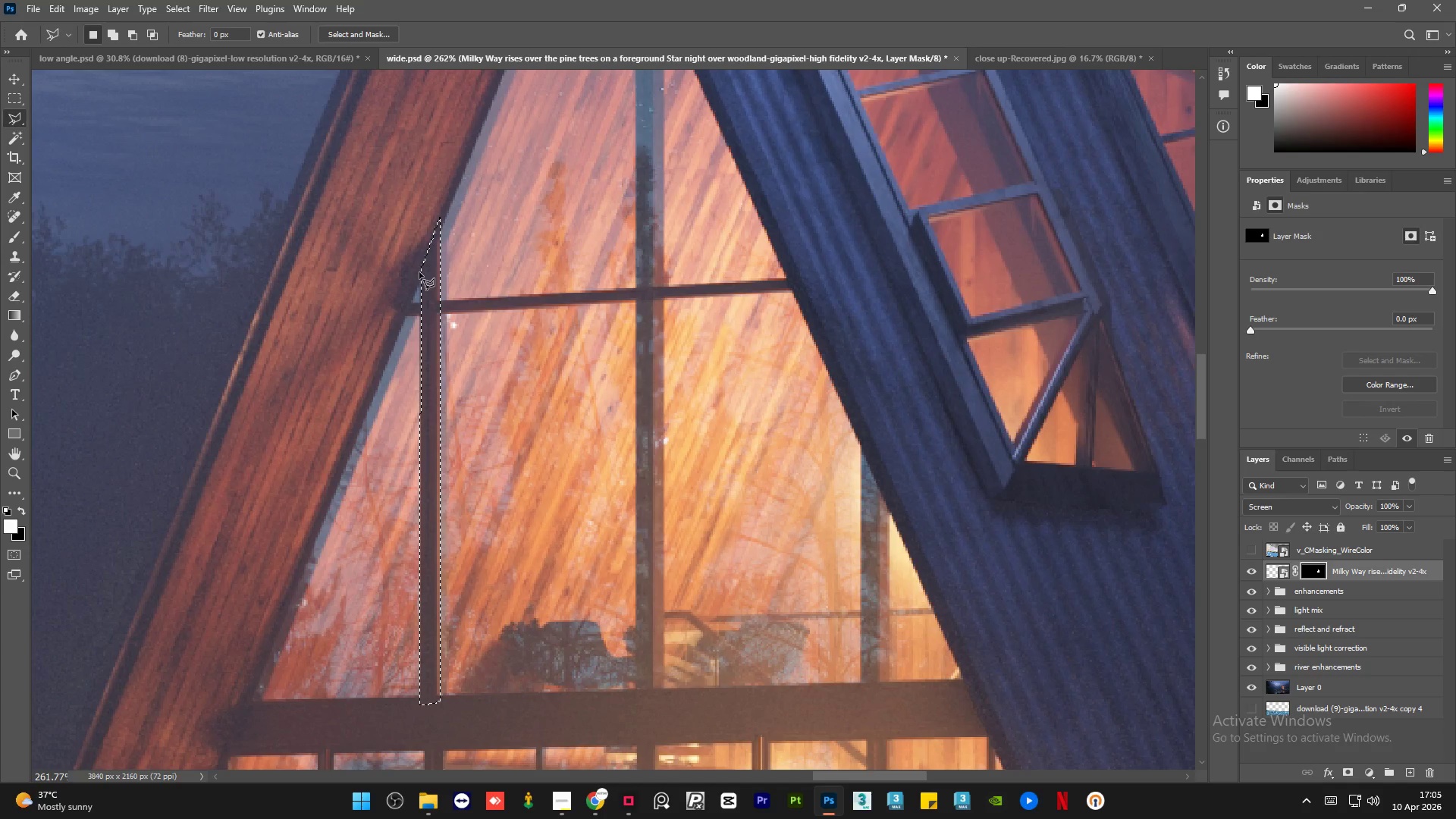 
key(Control+D)
 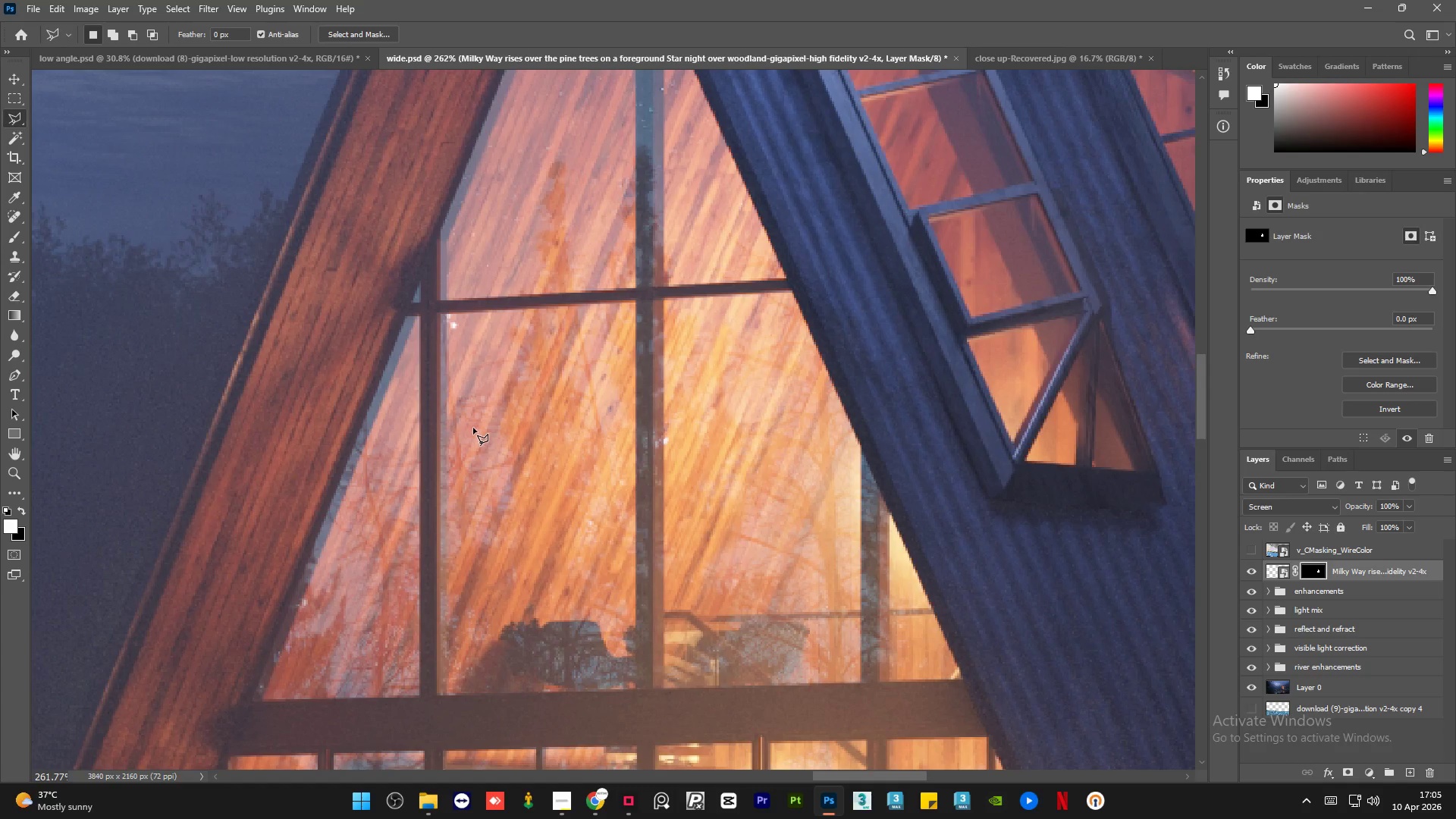 
hold_key(key=AltLeft, duration=0.41)
 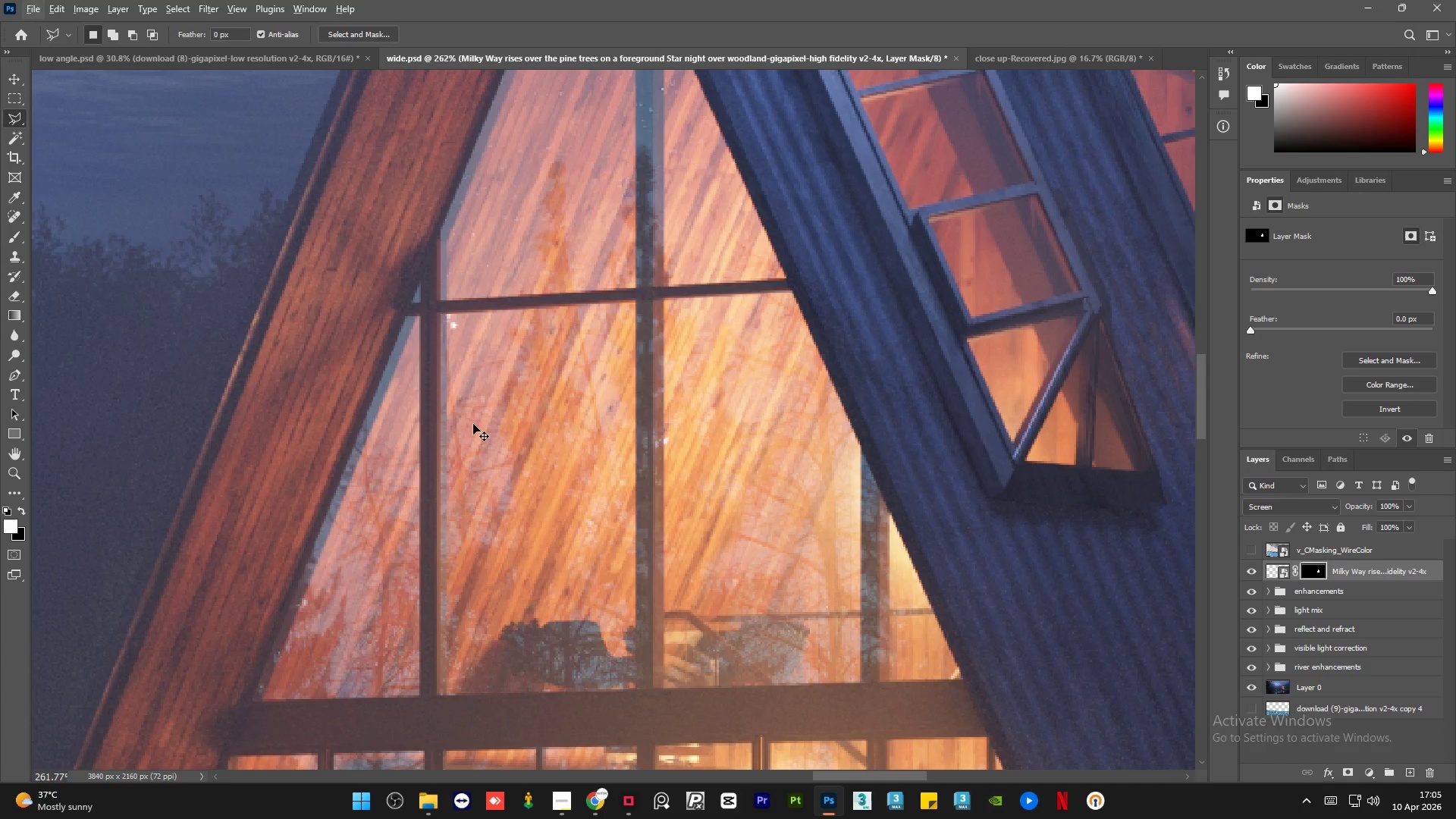 
hold_key(key=ControlLeft, duration=0.95)
 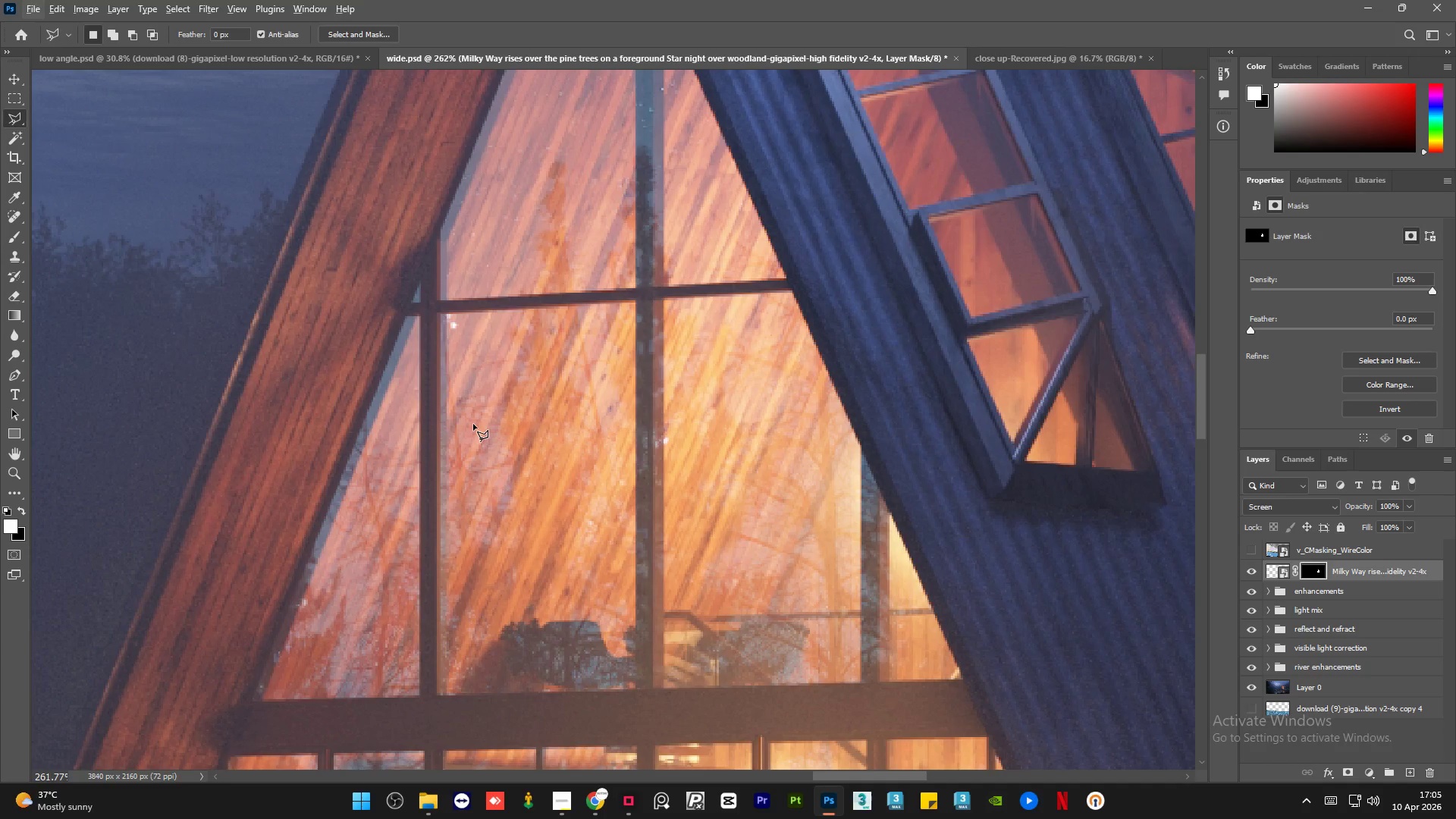 
key(Control+Z)
 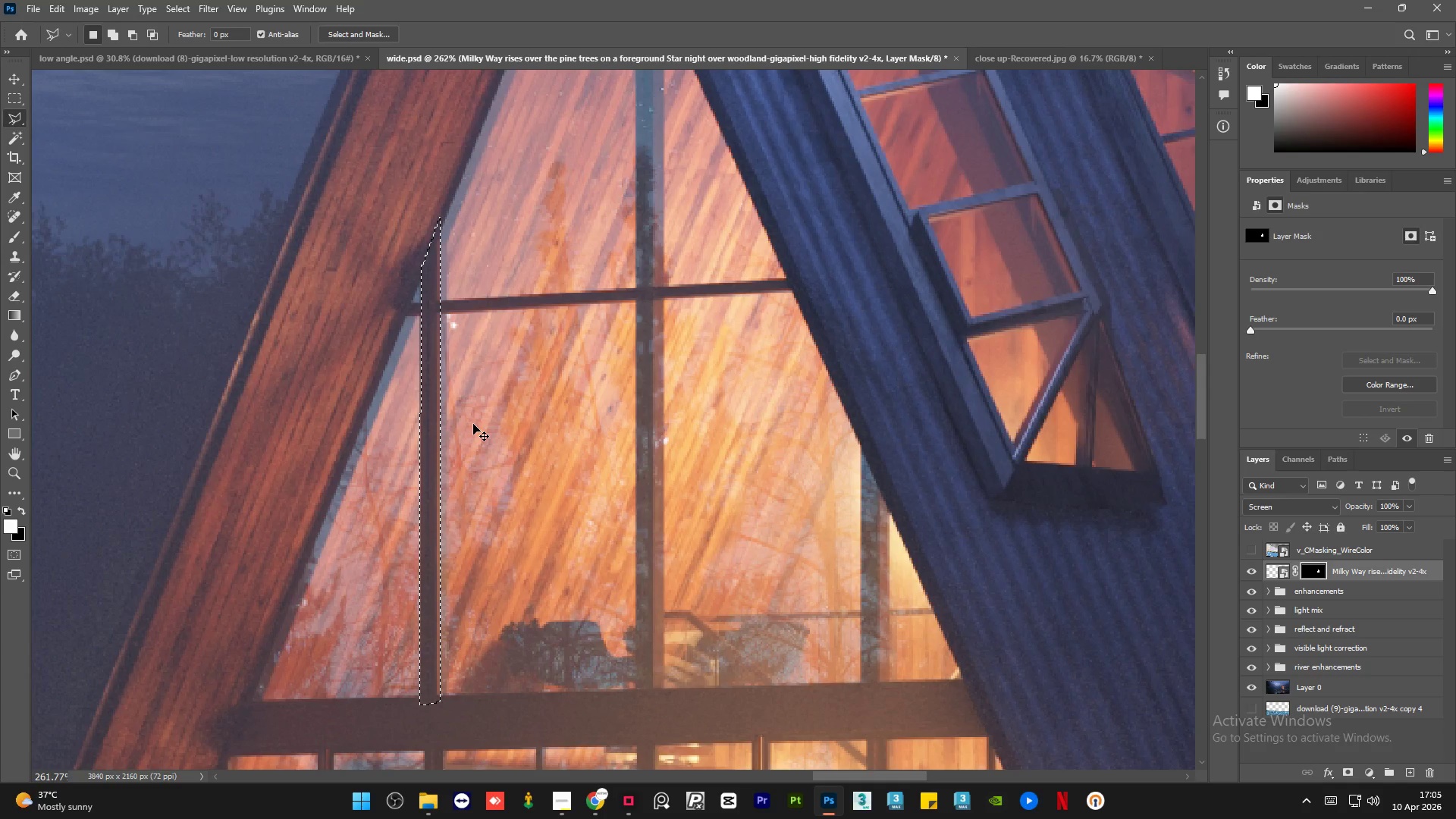 
key(Control+Z)
 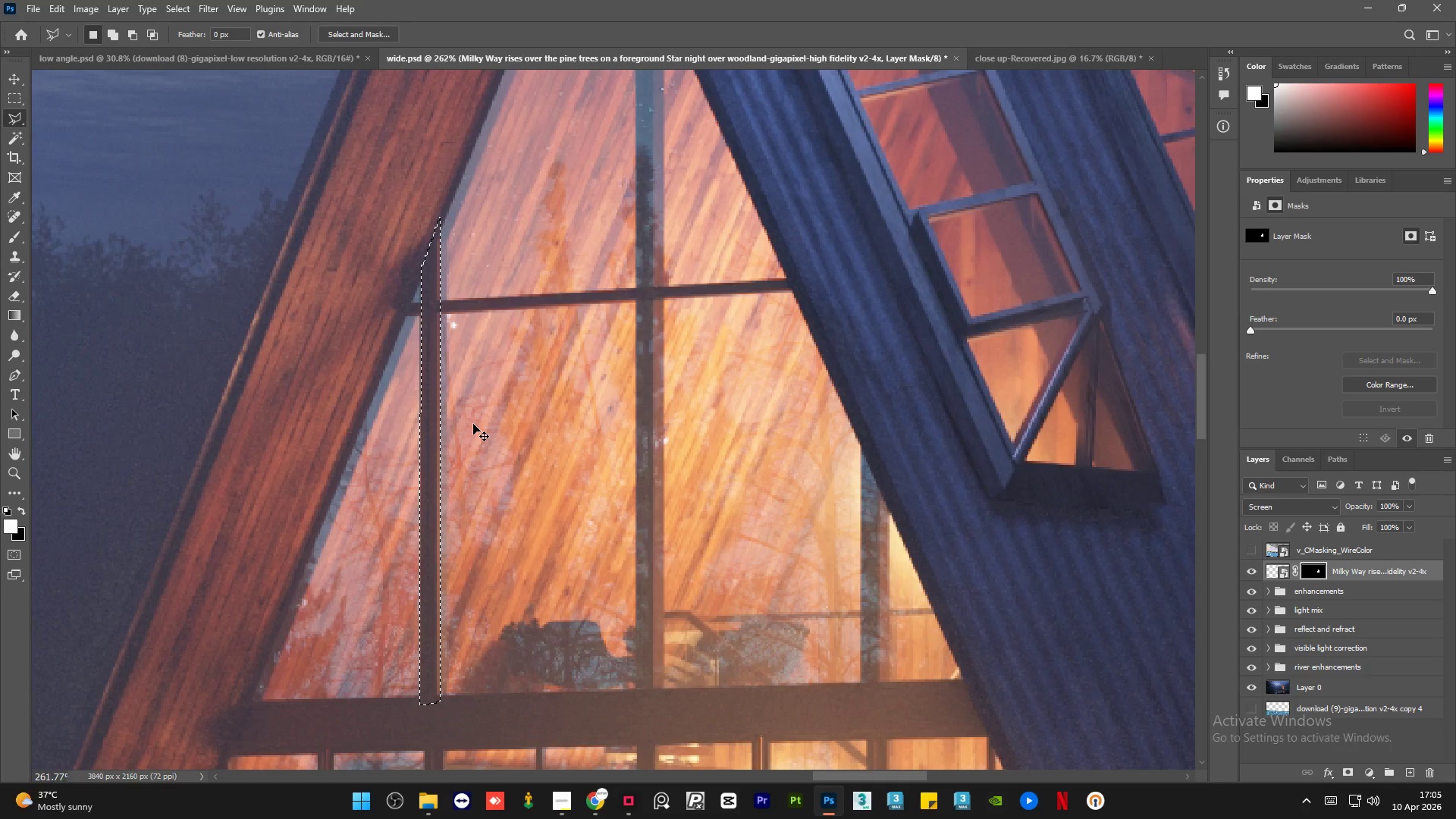 
key(Control+Z)
 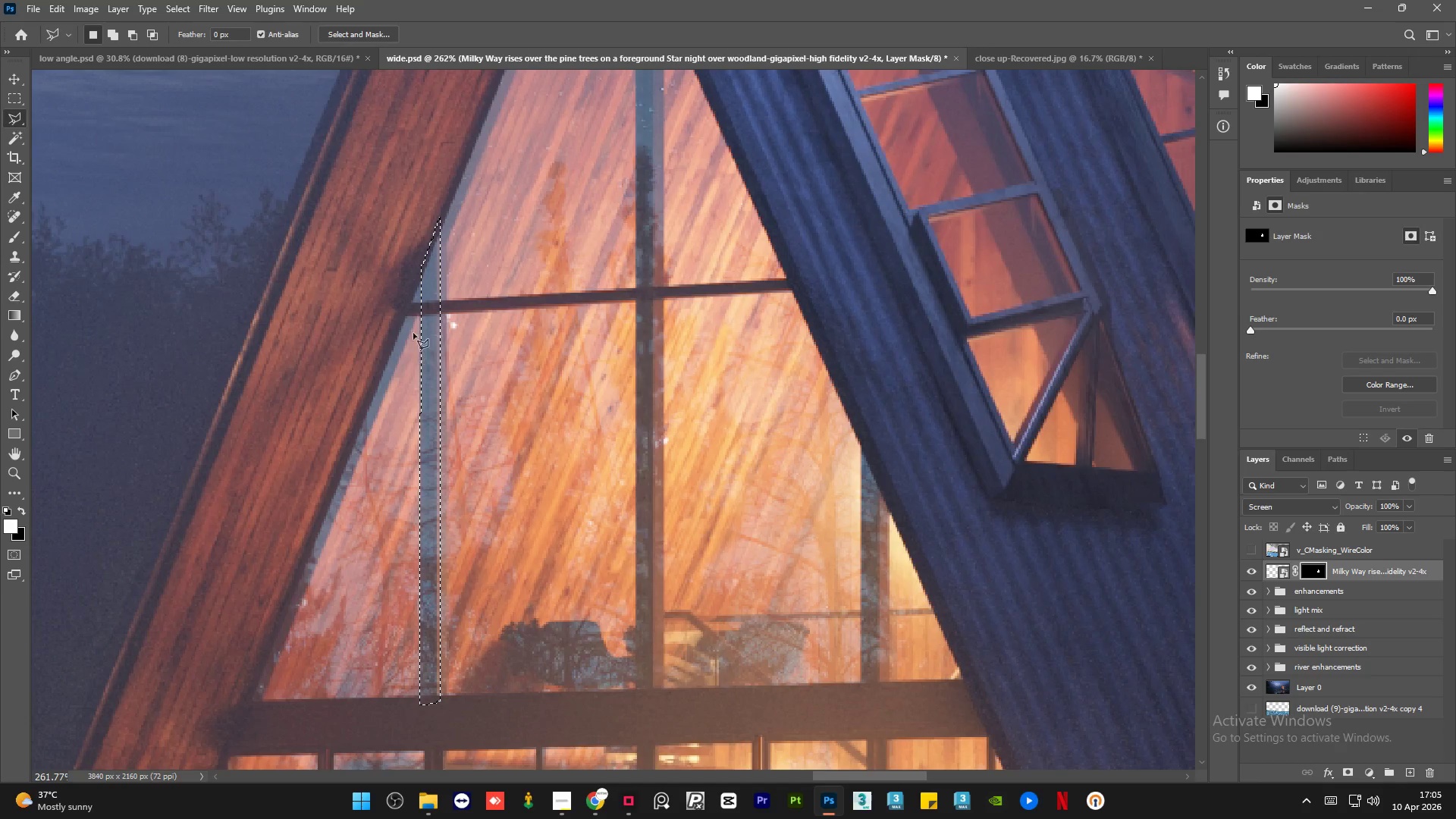 
hold_key(key=AltLeft, duration=1.5)
left_click([435, 205])
 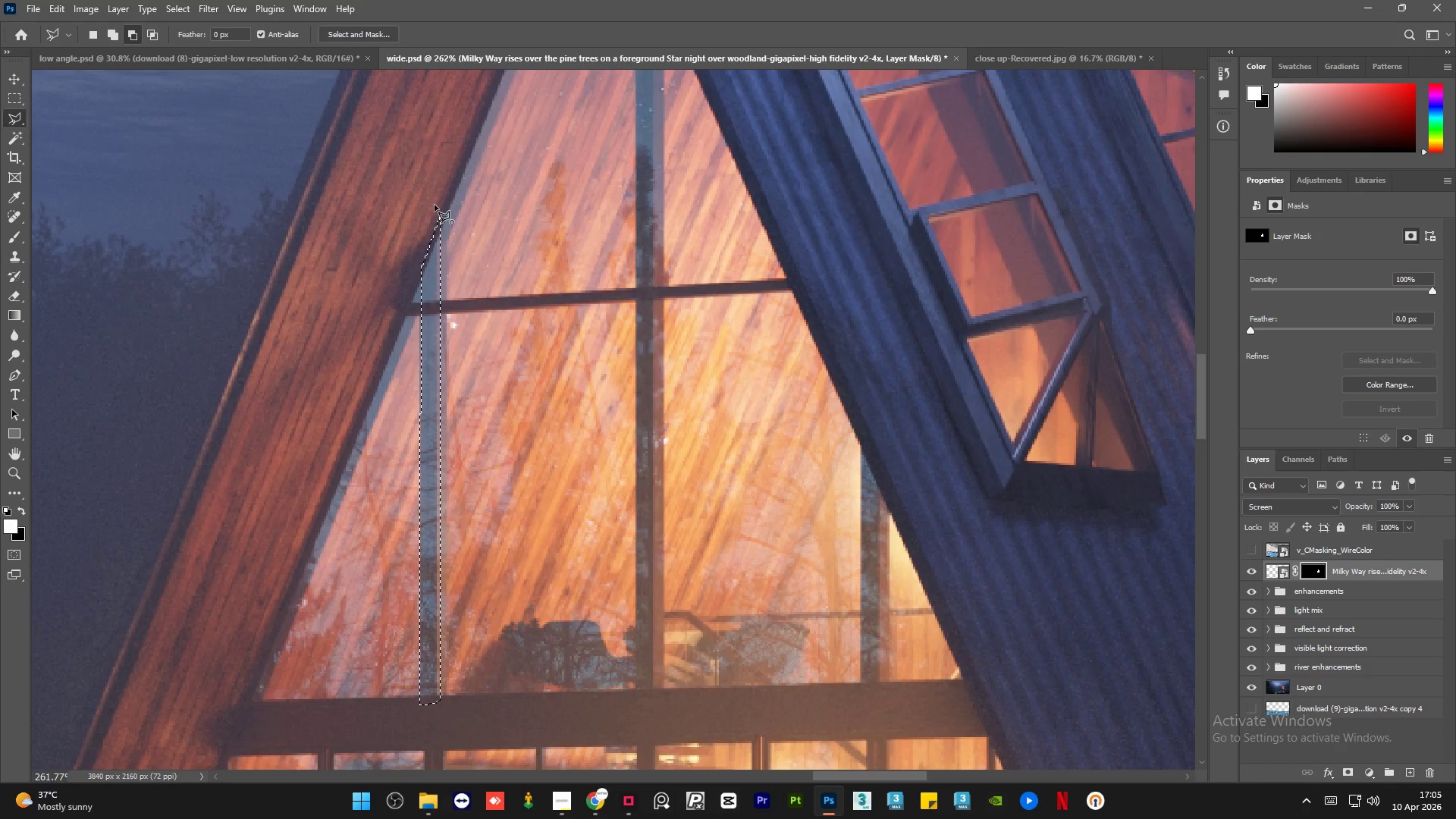 
hold_key(key=AltLeft, duration=1.51)
 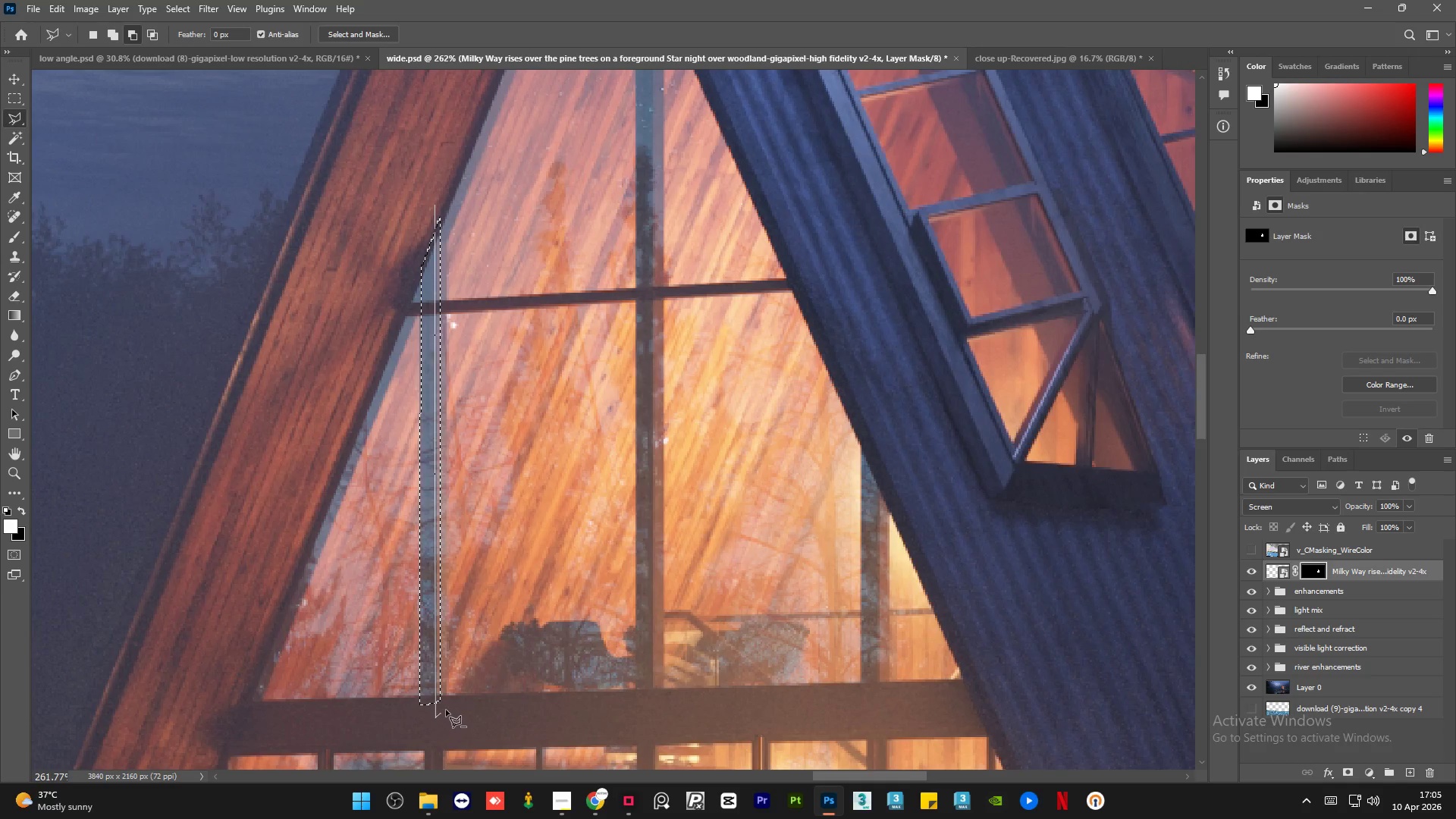 
hold_key(key=AltLeft, duration=0.58)
left_click([435, 717])
 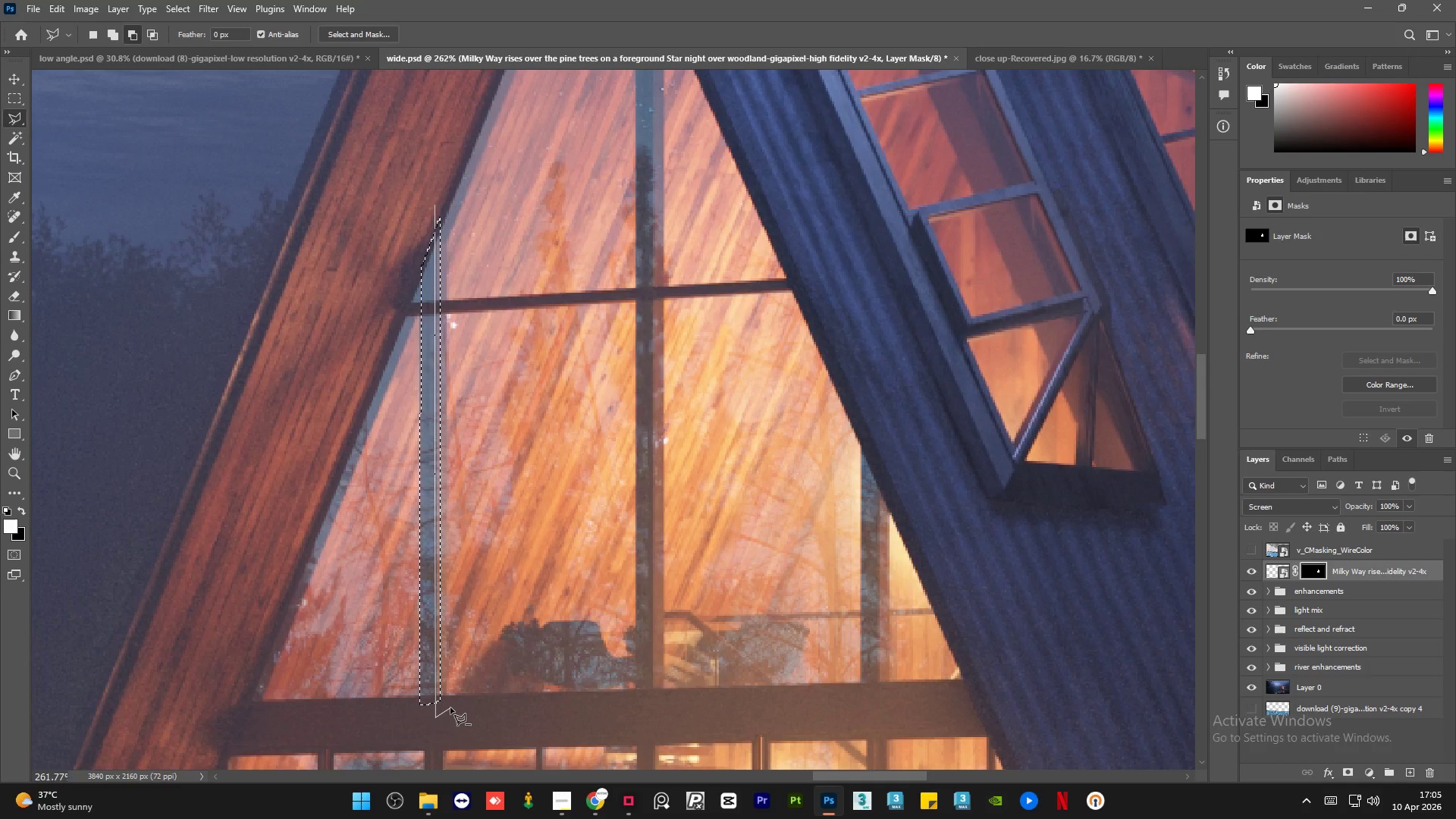 
left_click([450, 708])
 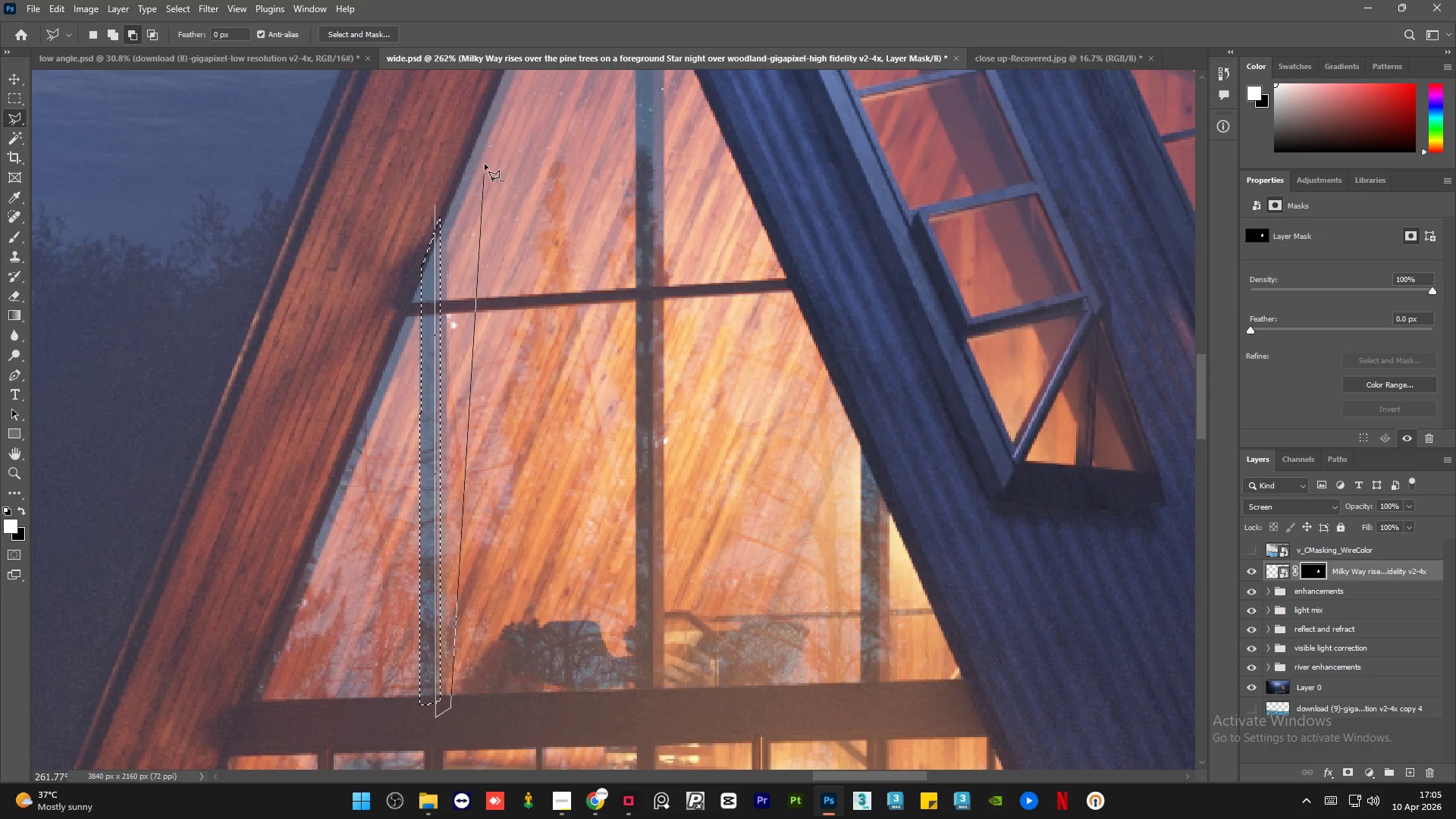 
left_click([485, 163])
 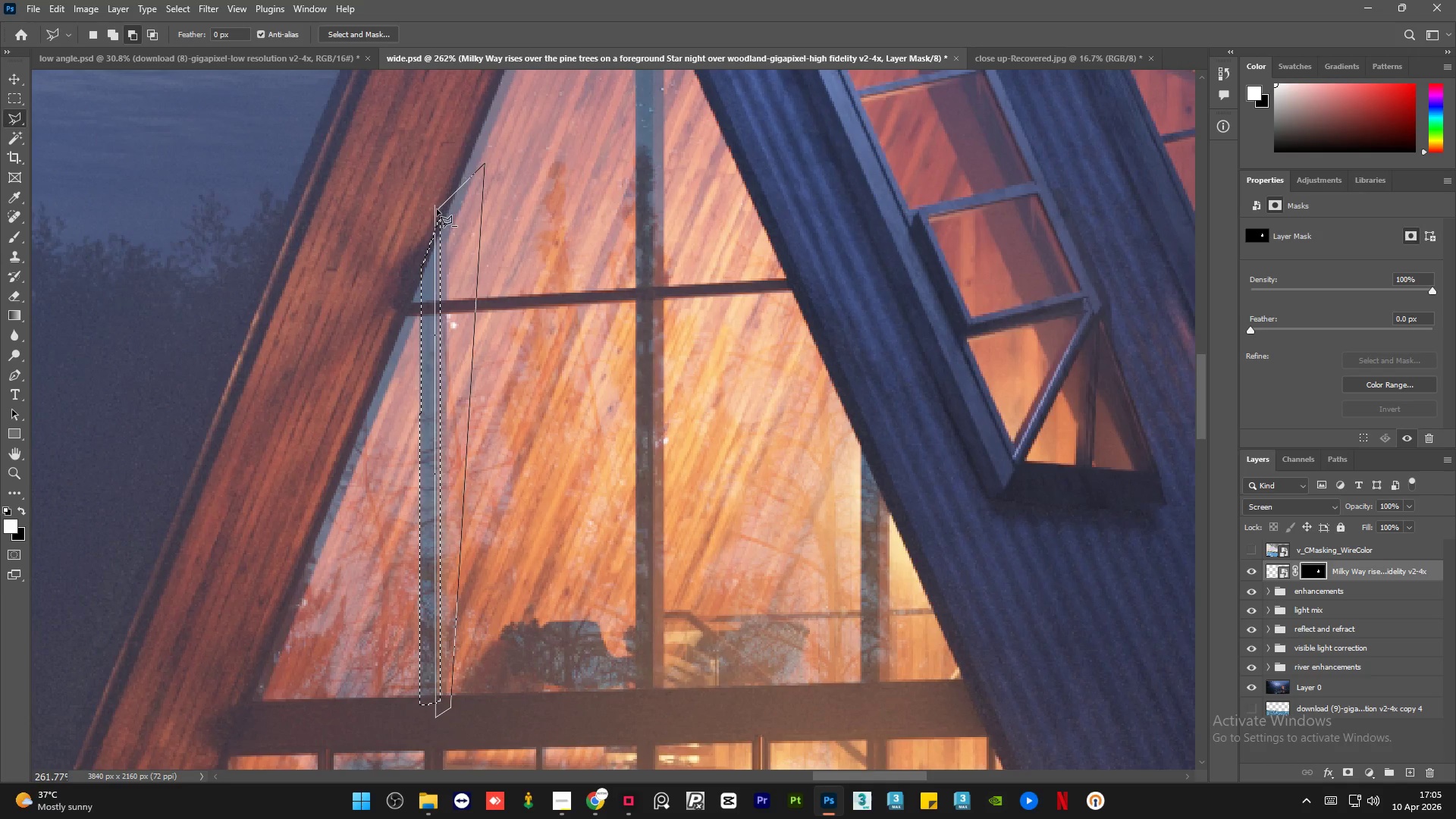 
left_click([435, 206])
 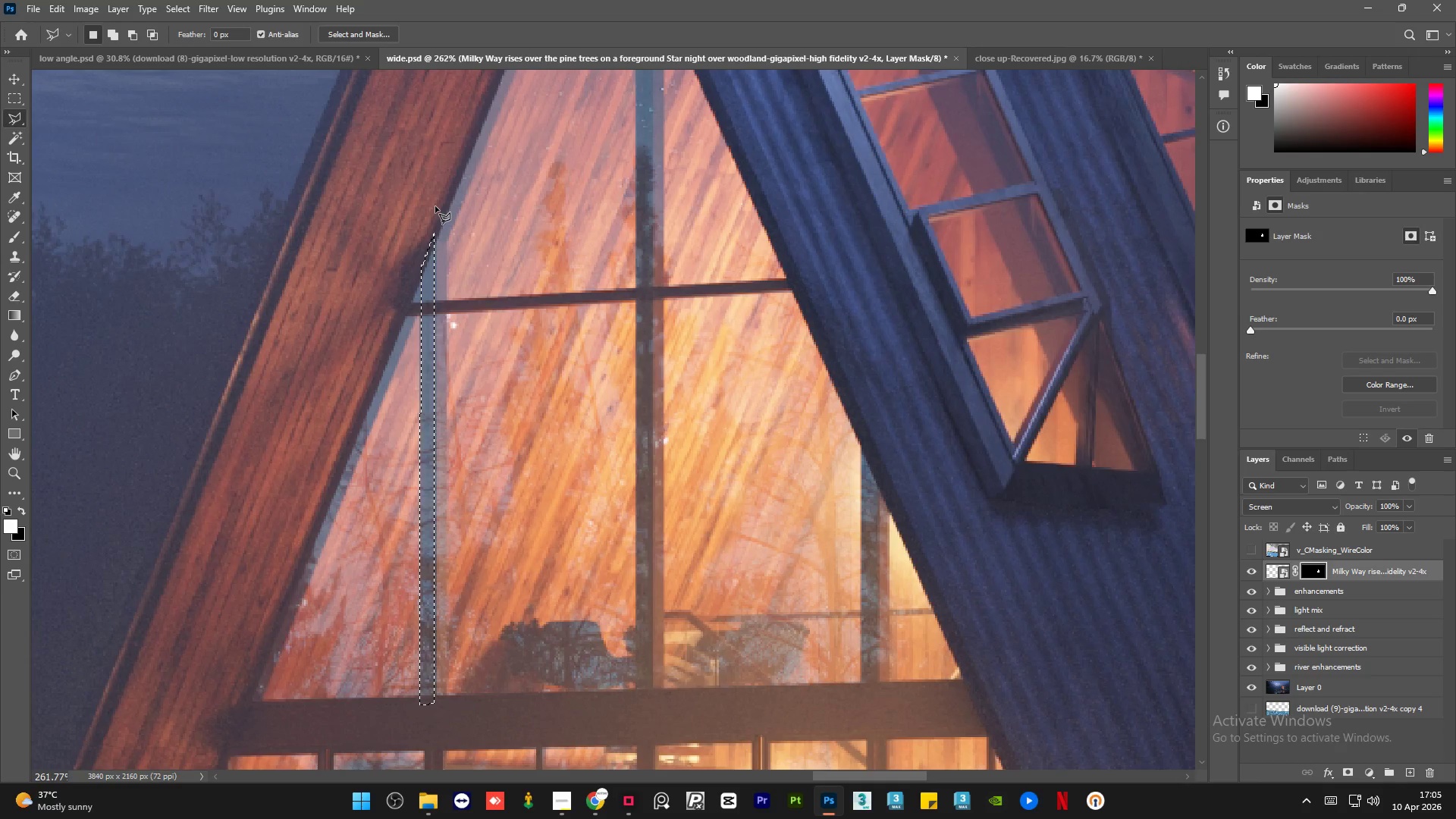 
key(Delete)
 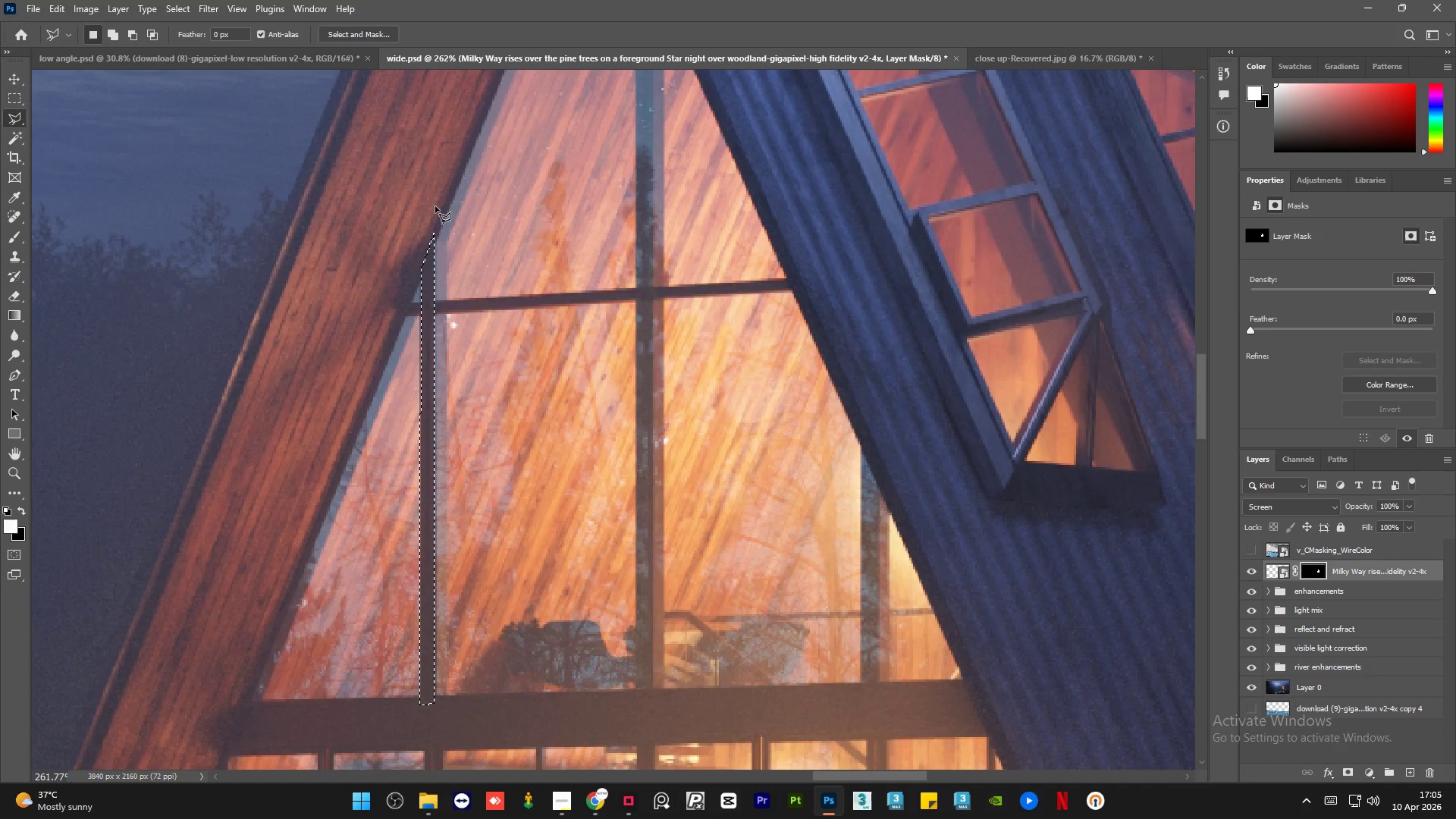 
key(Control+D)
 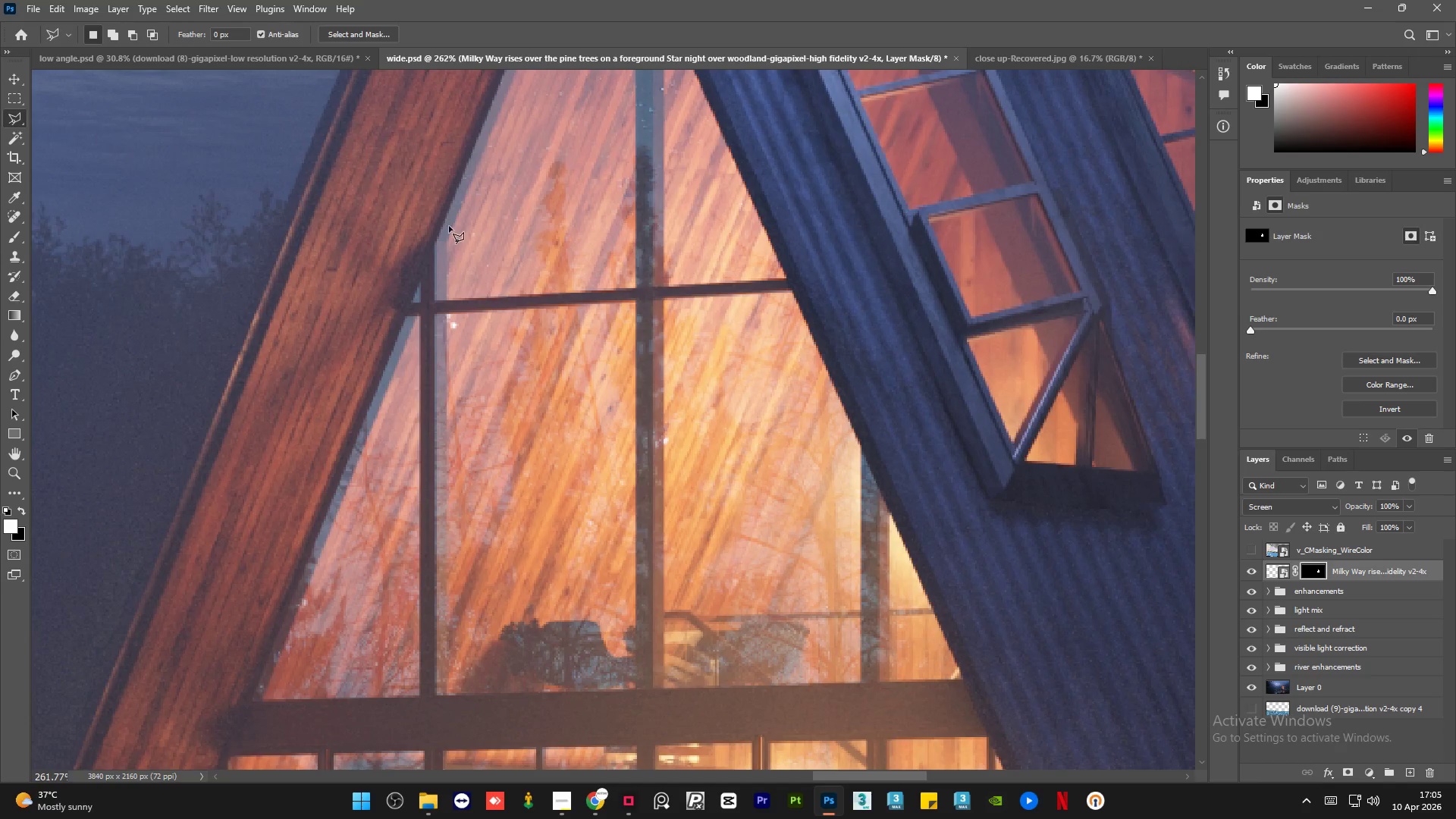 
hold_key(key=AltLeft, duration=1.5)
scroll: coordinate [480, 311], scroll_direction: down, amount: 10.0
 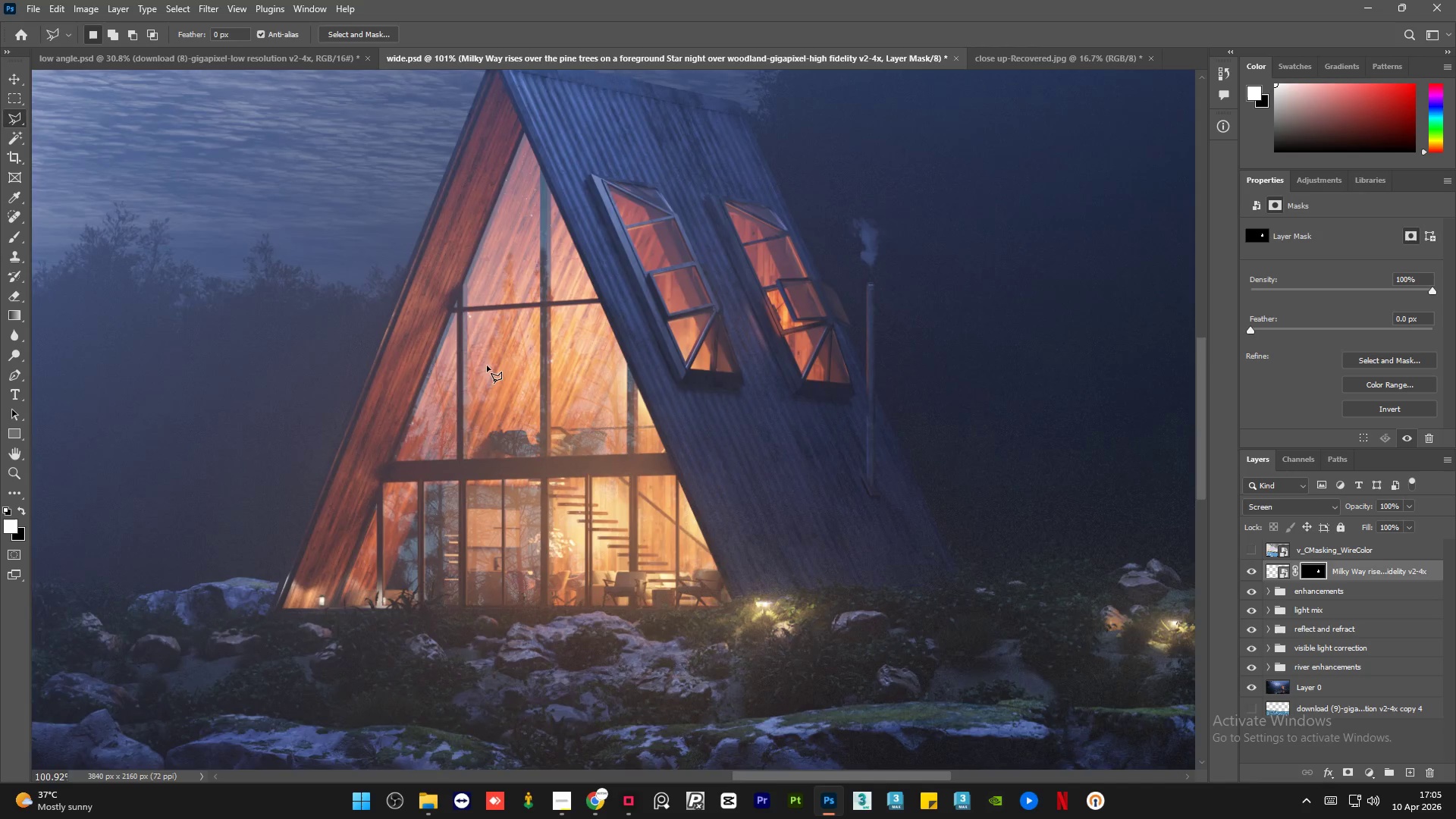 
hold_key(key=AltLeft, duration=1.5)
scroll: coordinate [463, 507], scroll_direction: up, amount: 15.0
 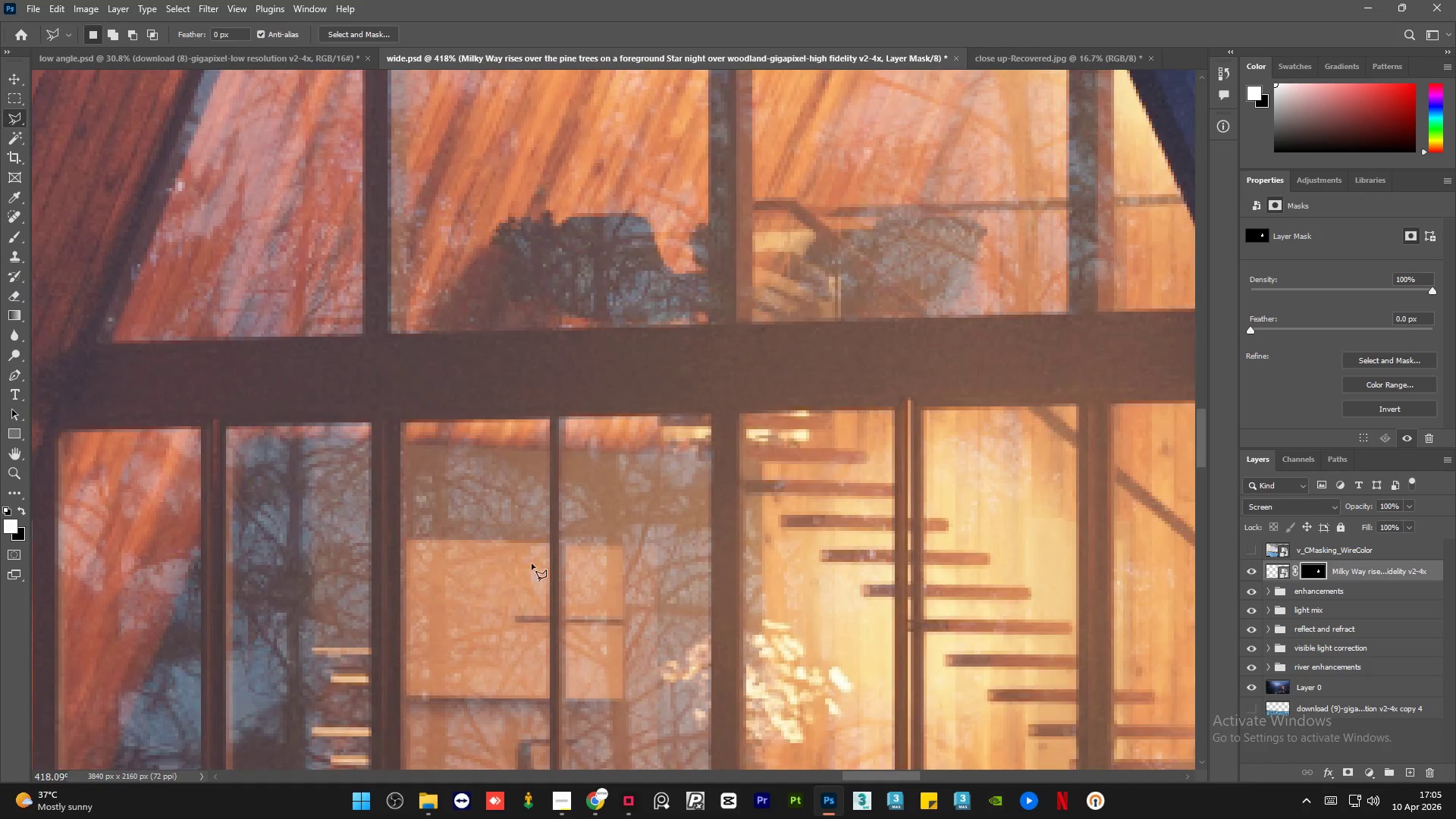 
hold_key(key=AltLeft, duration=1.5)
 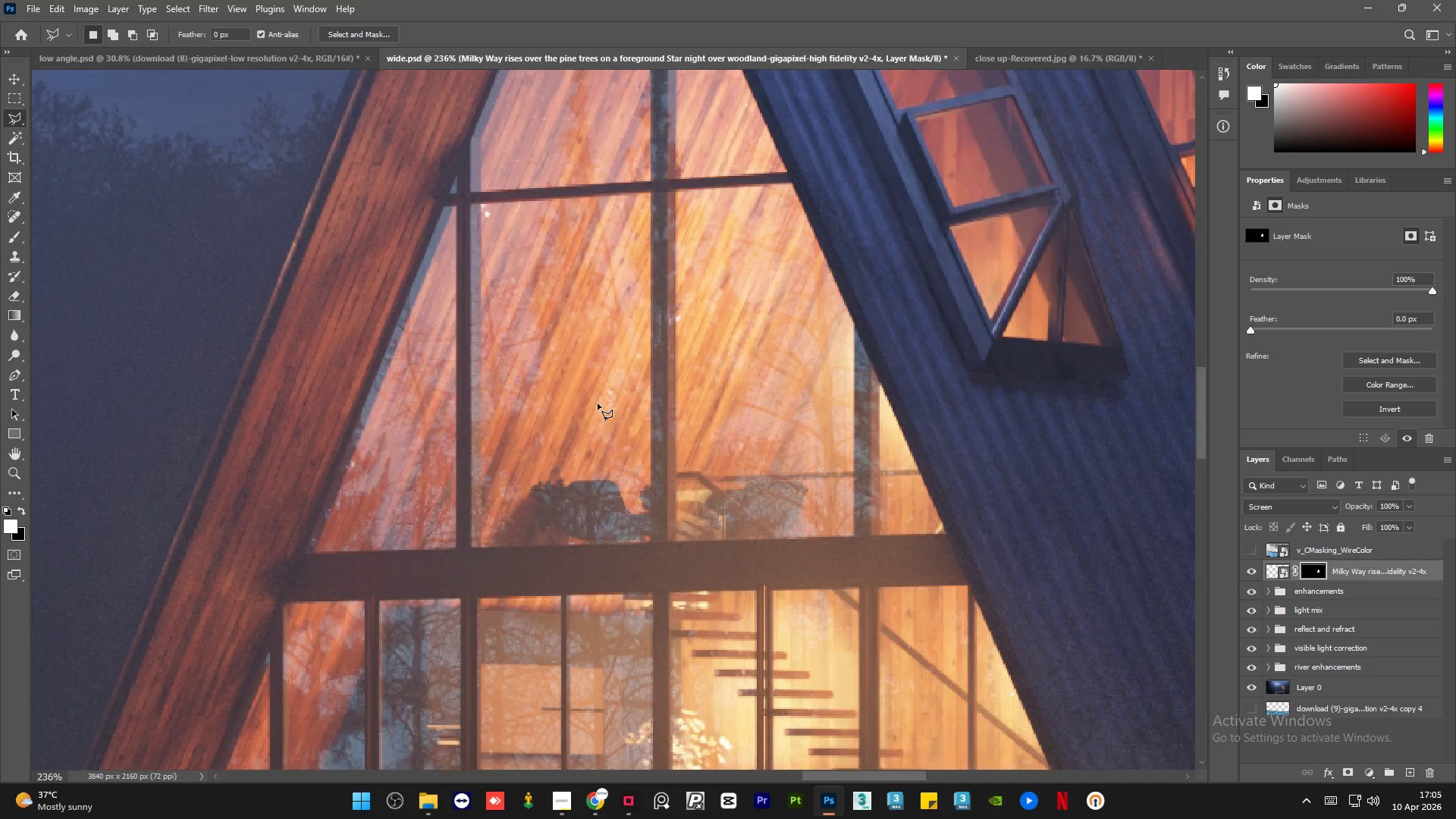 
hold_key(key=AltLeft, duration=0.39)
 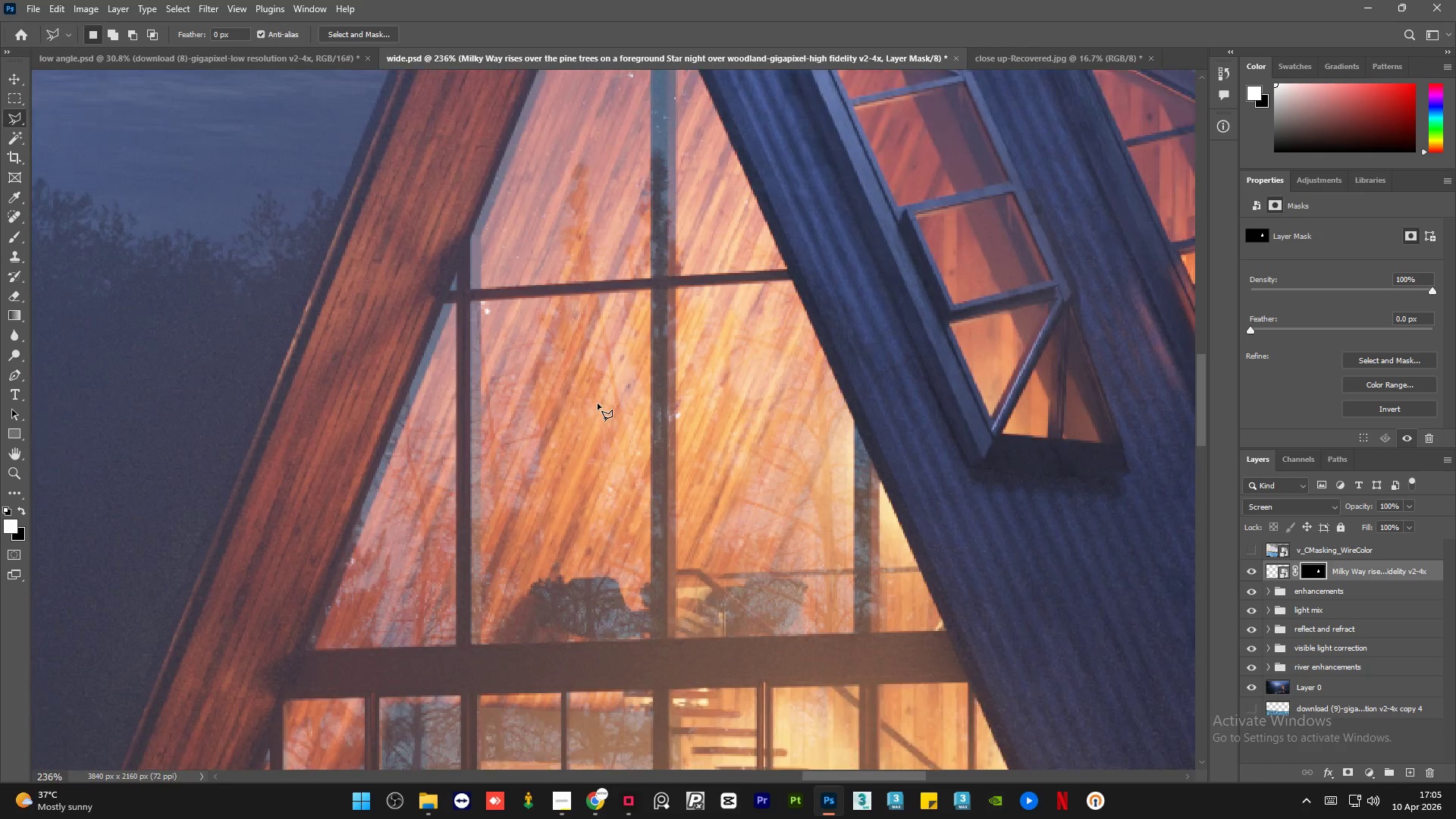 
scroll: coordinate [581, 504], scroll_direction: down, amount: 9.0
 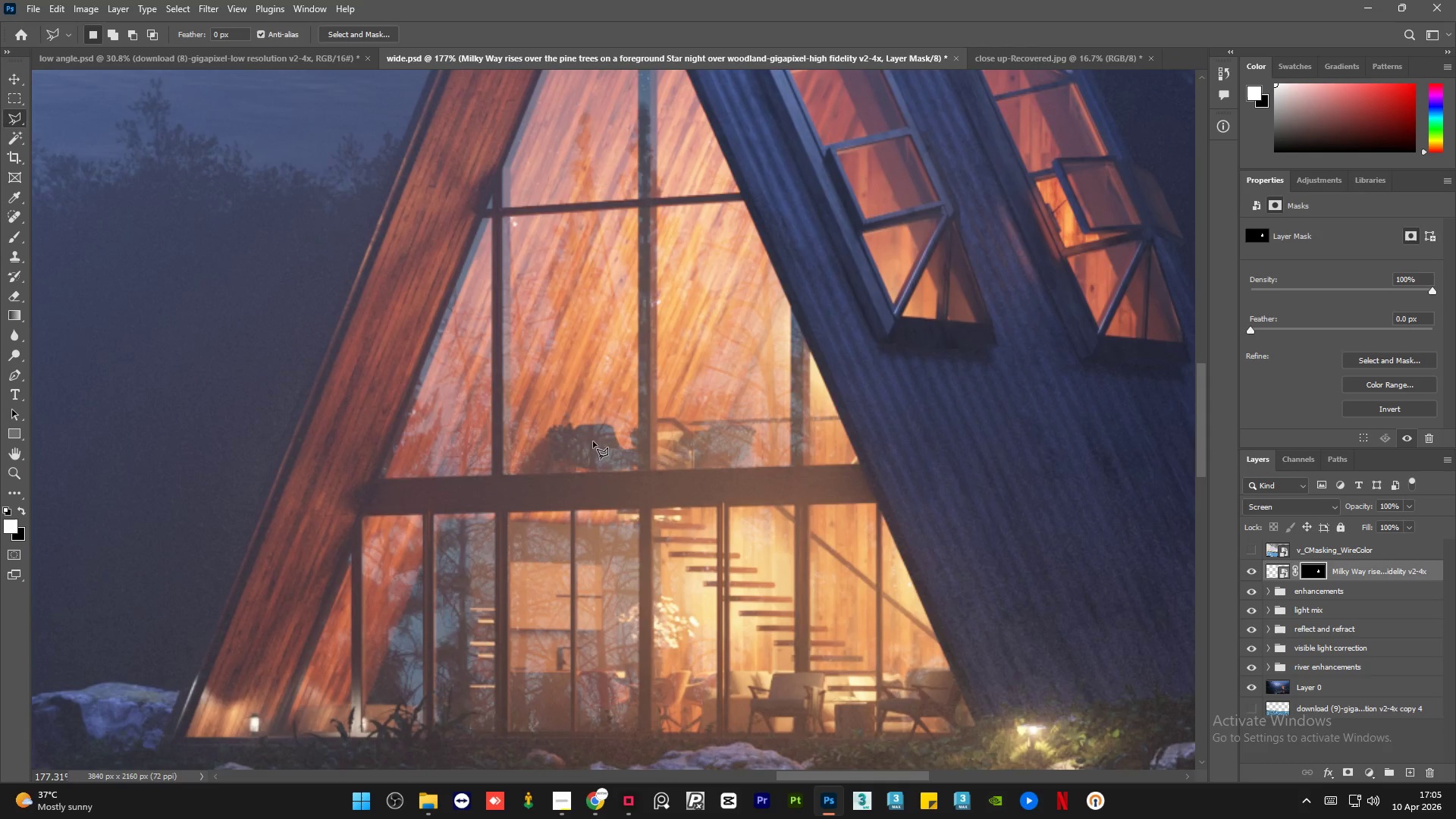 
hold_key(key=AltLeft, duration=0.38)
scroll: coordinate [598, 403], scroll_direction: up, amount: 23.0
 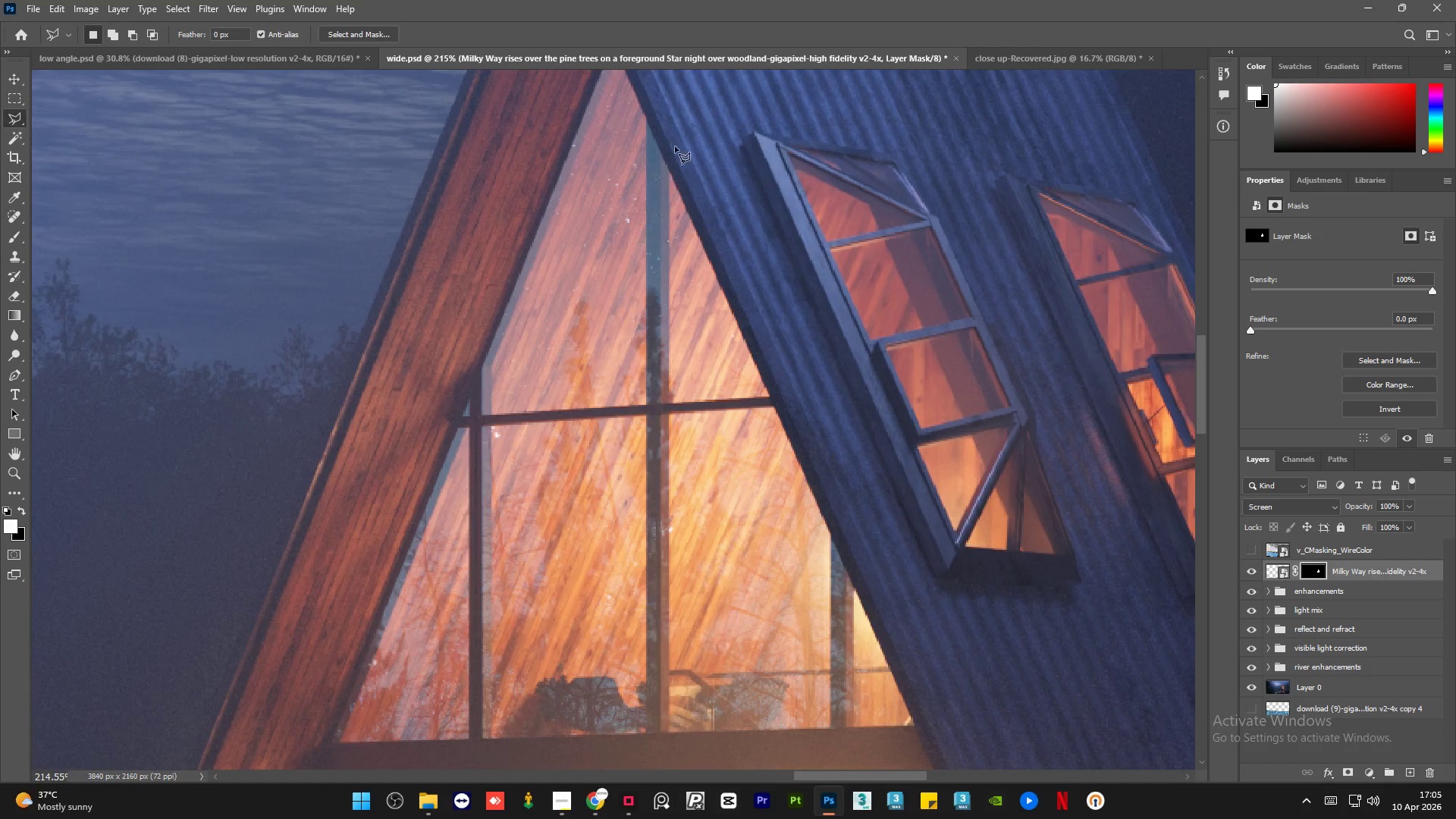 
left_click([646, 111])
 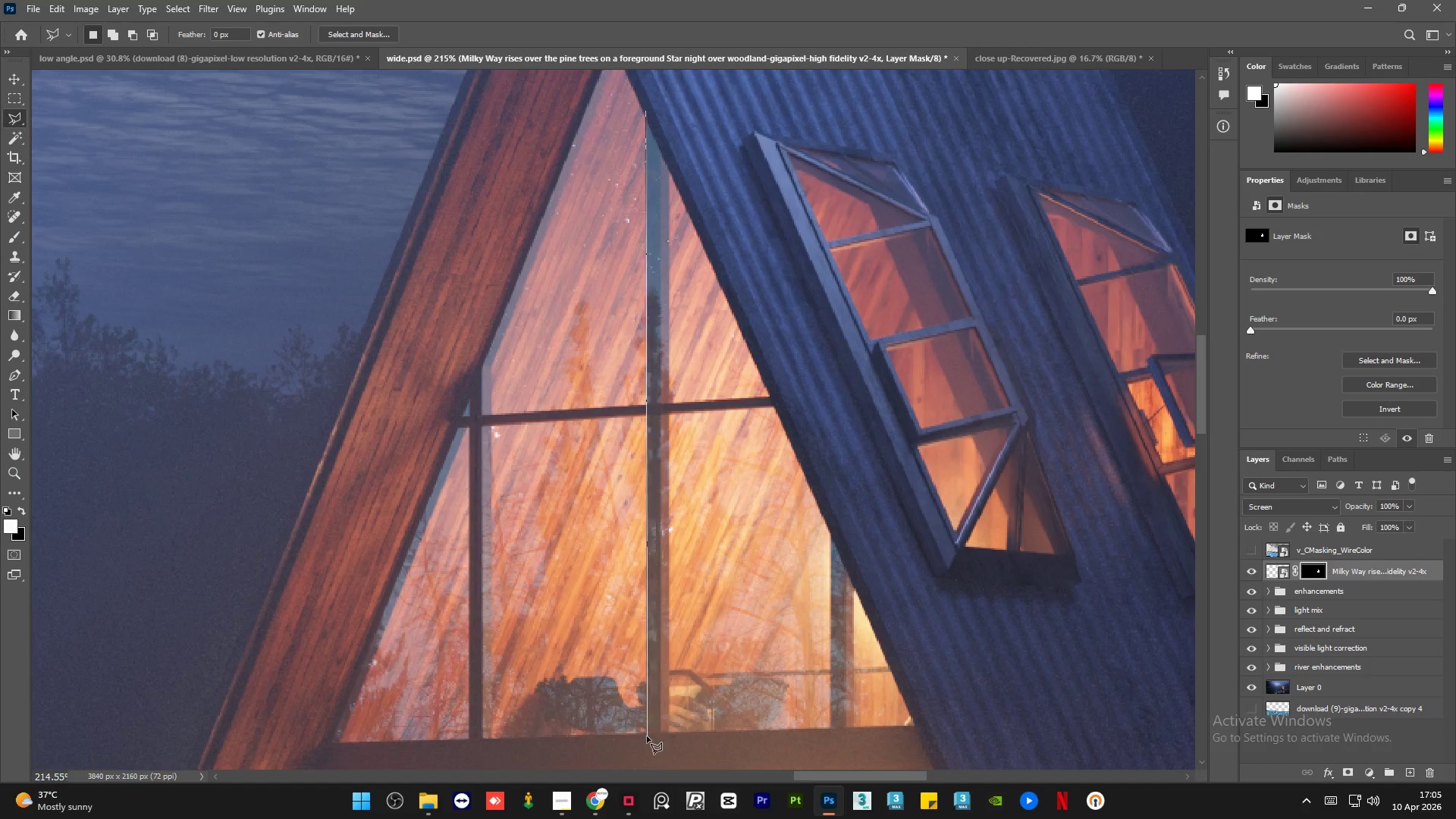 
left_click([646, 736])
 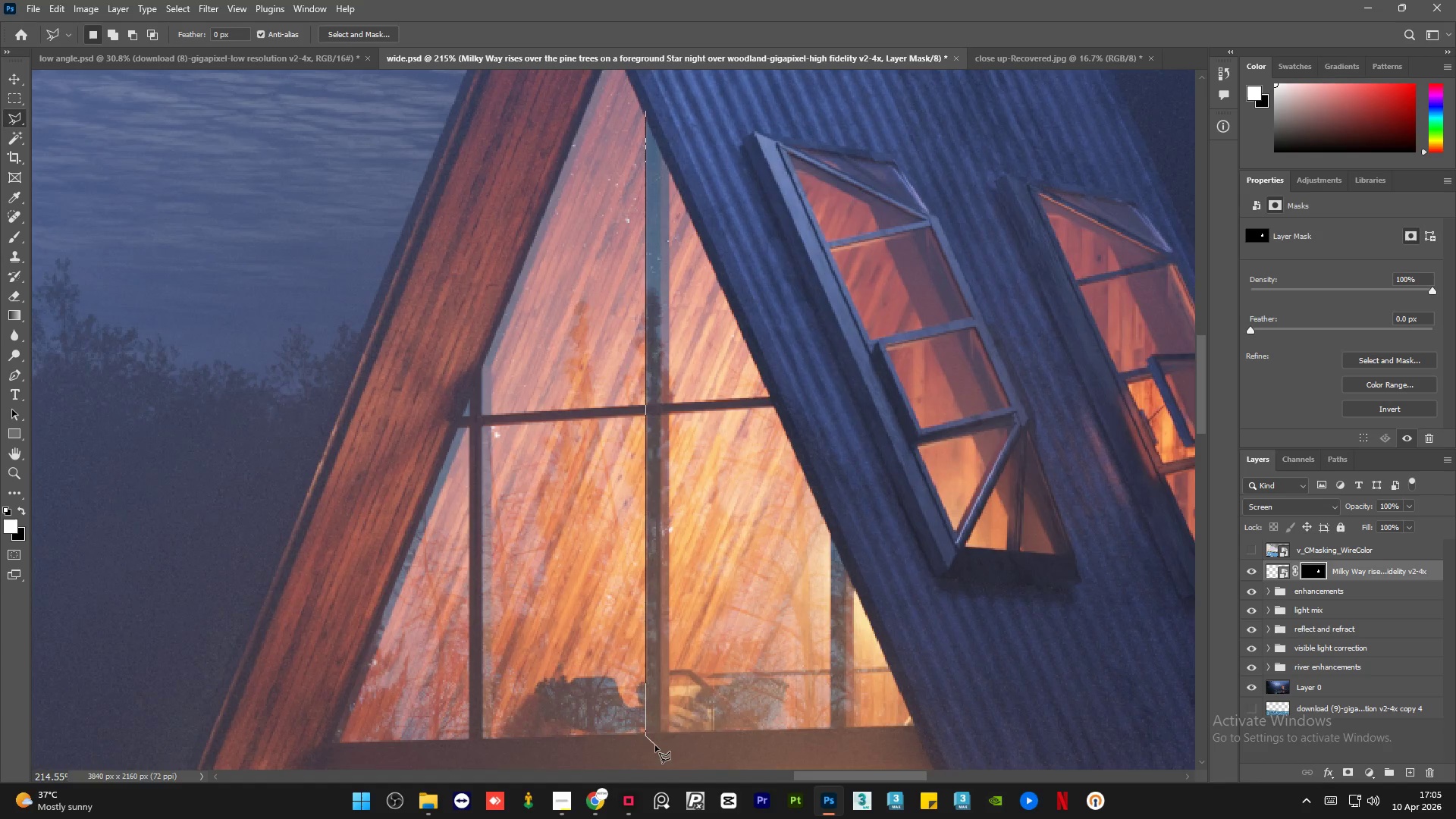 
left_click([653, 748])
 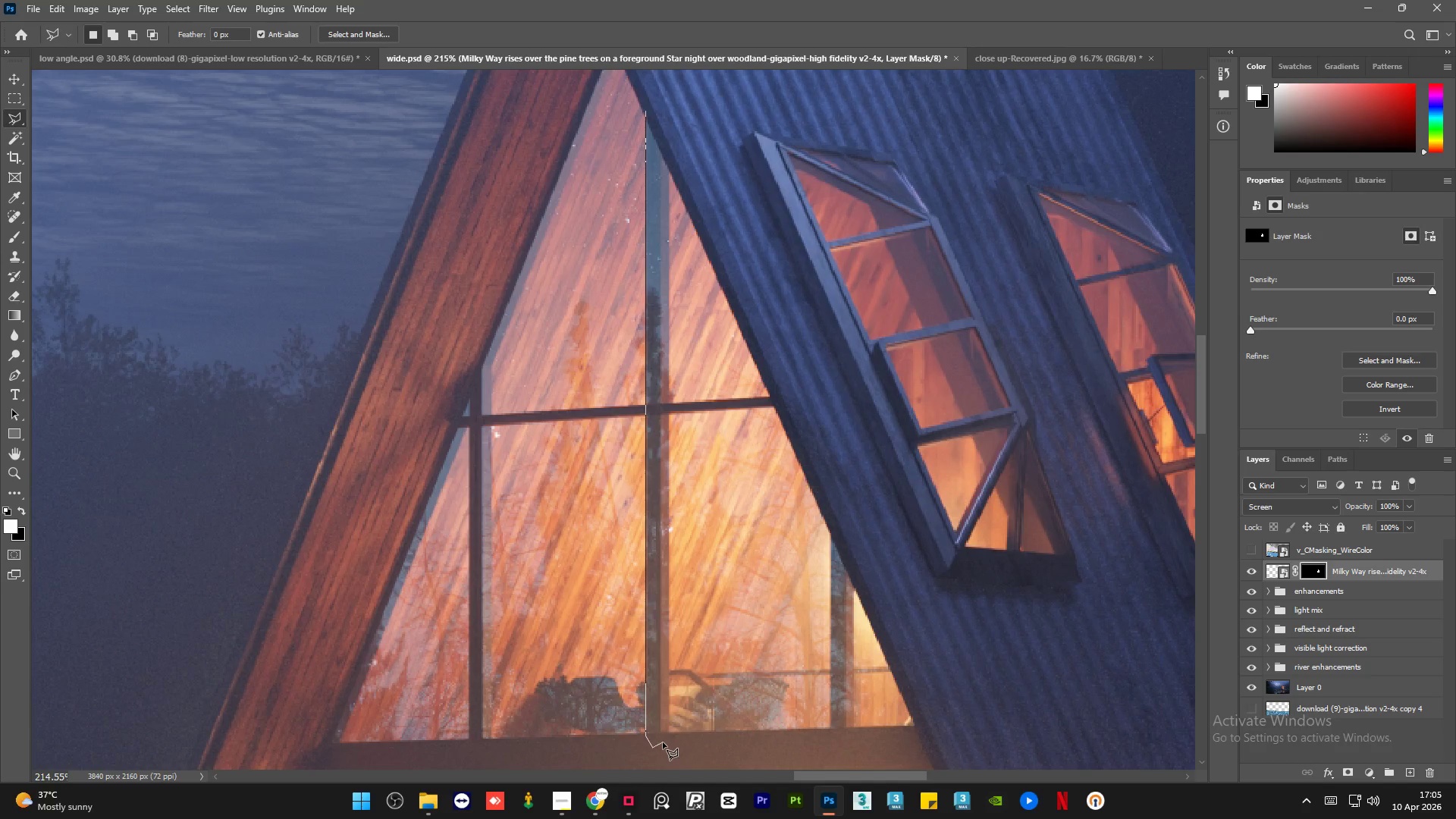 
left_click([663, 742])
 